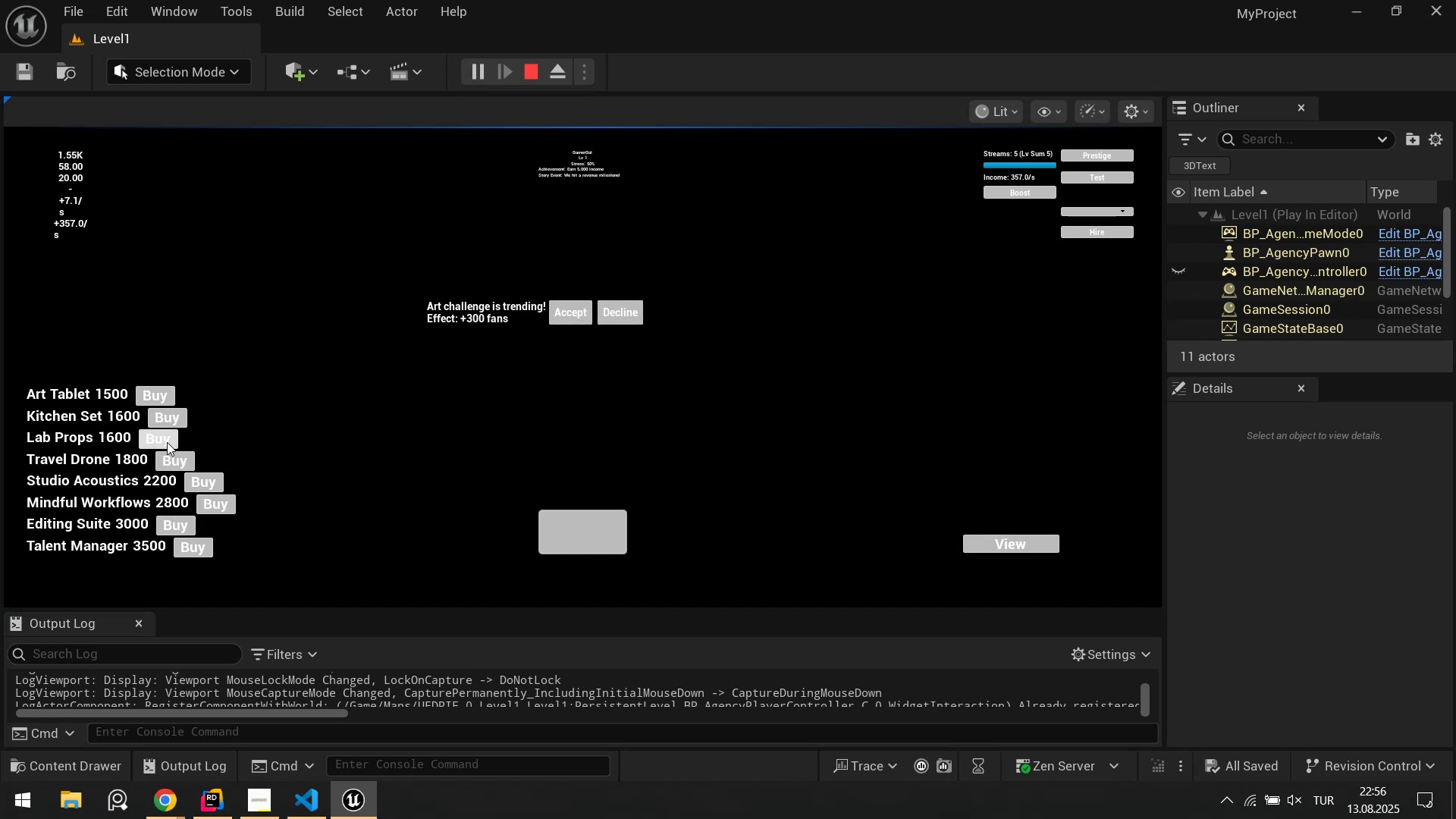 
triple_click([167, 442])
 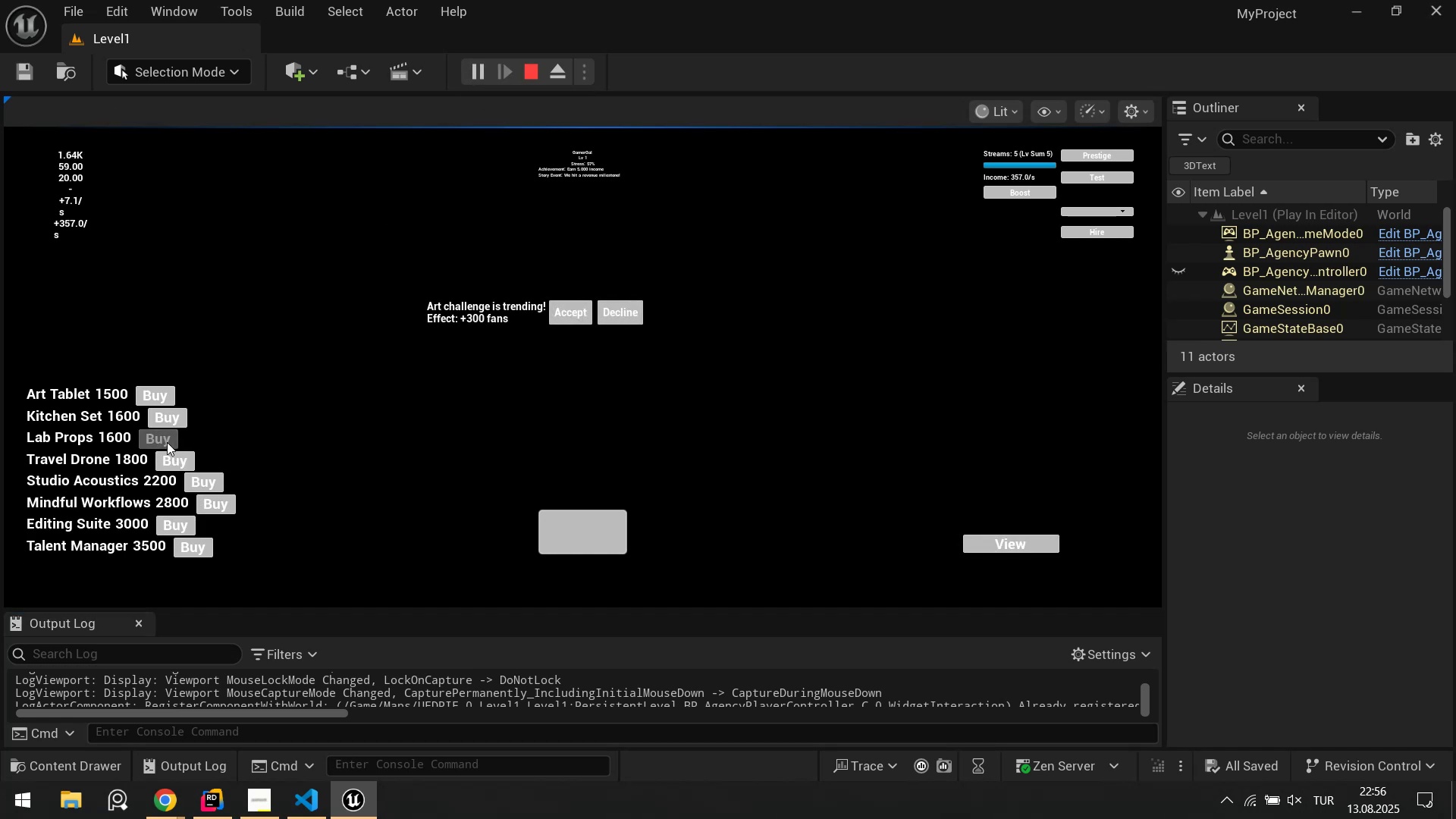 
triple_click([167, 442])
 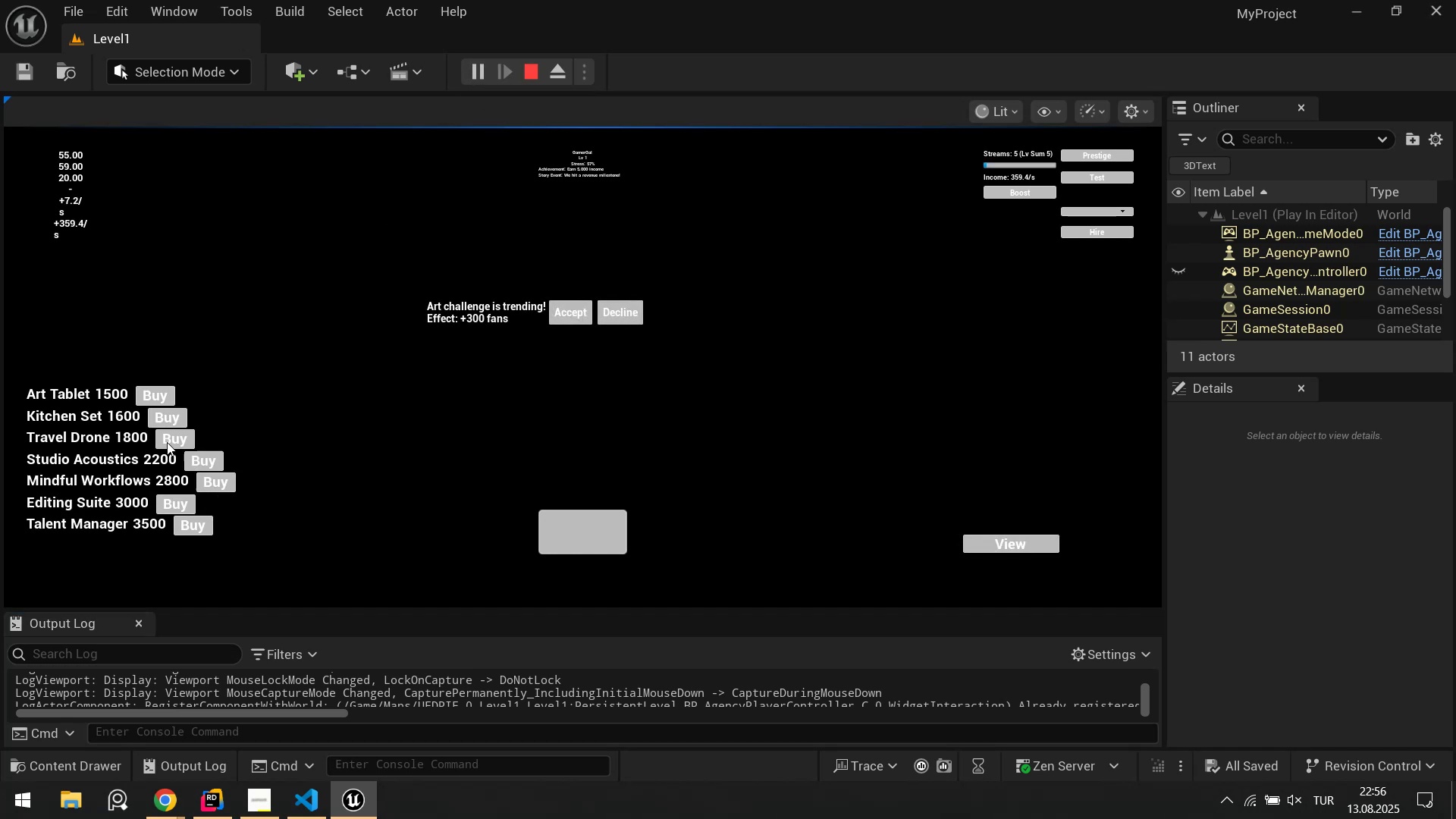 
triple_click([167, 442])
 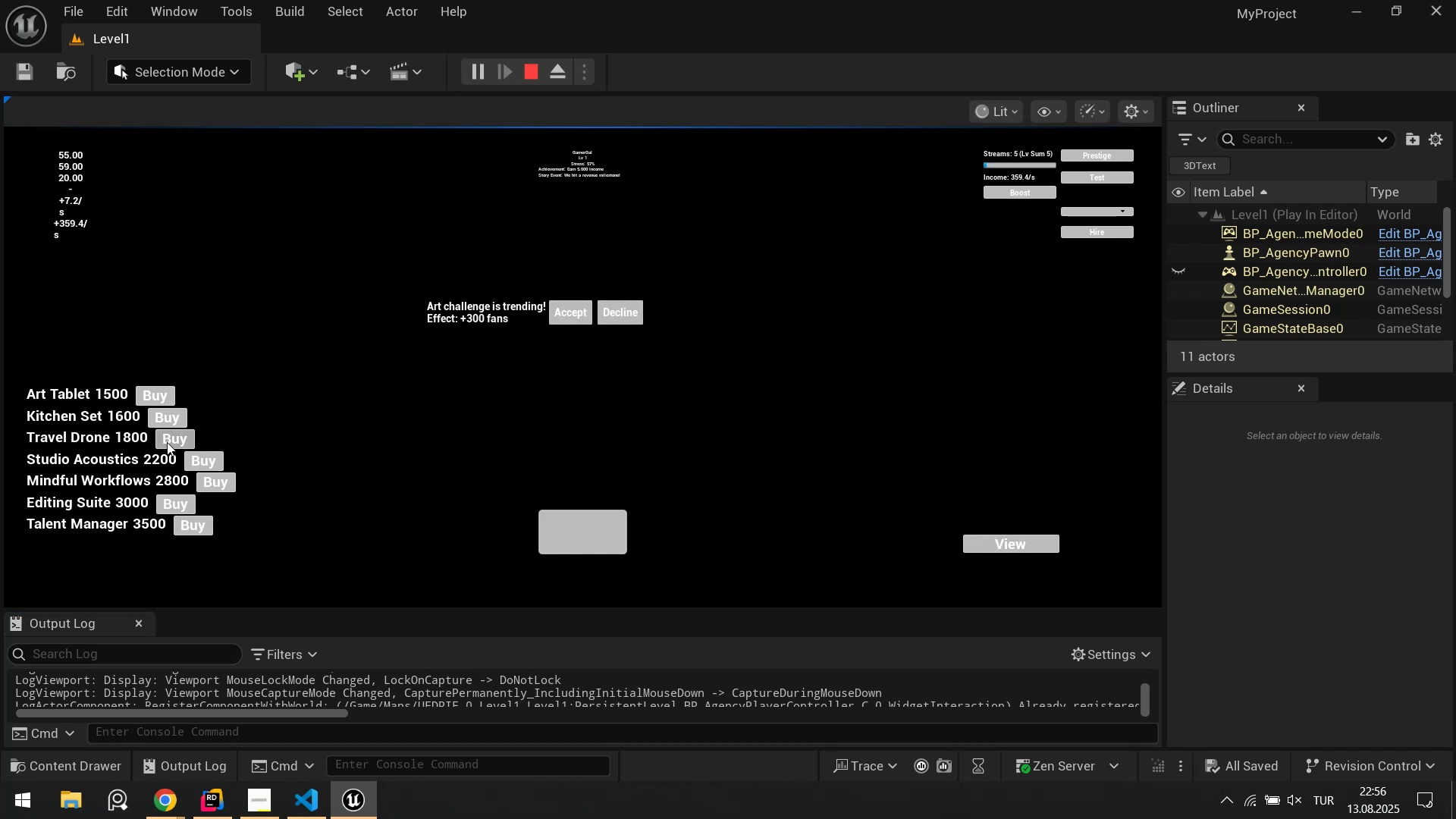 
triple_click([167, 442])
 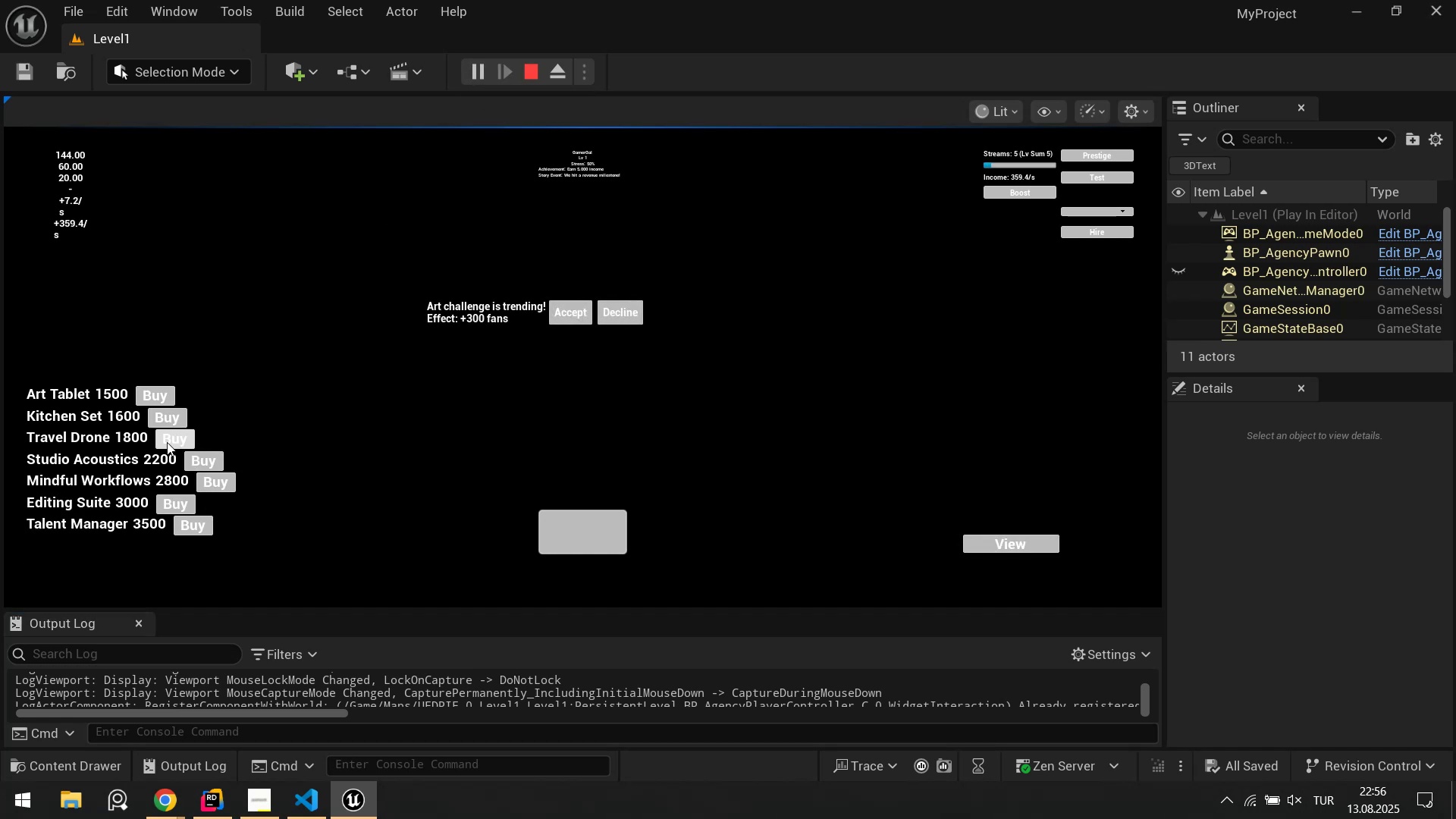 
triple_click([167, 442])
 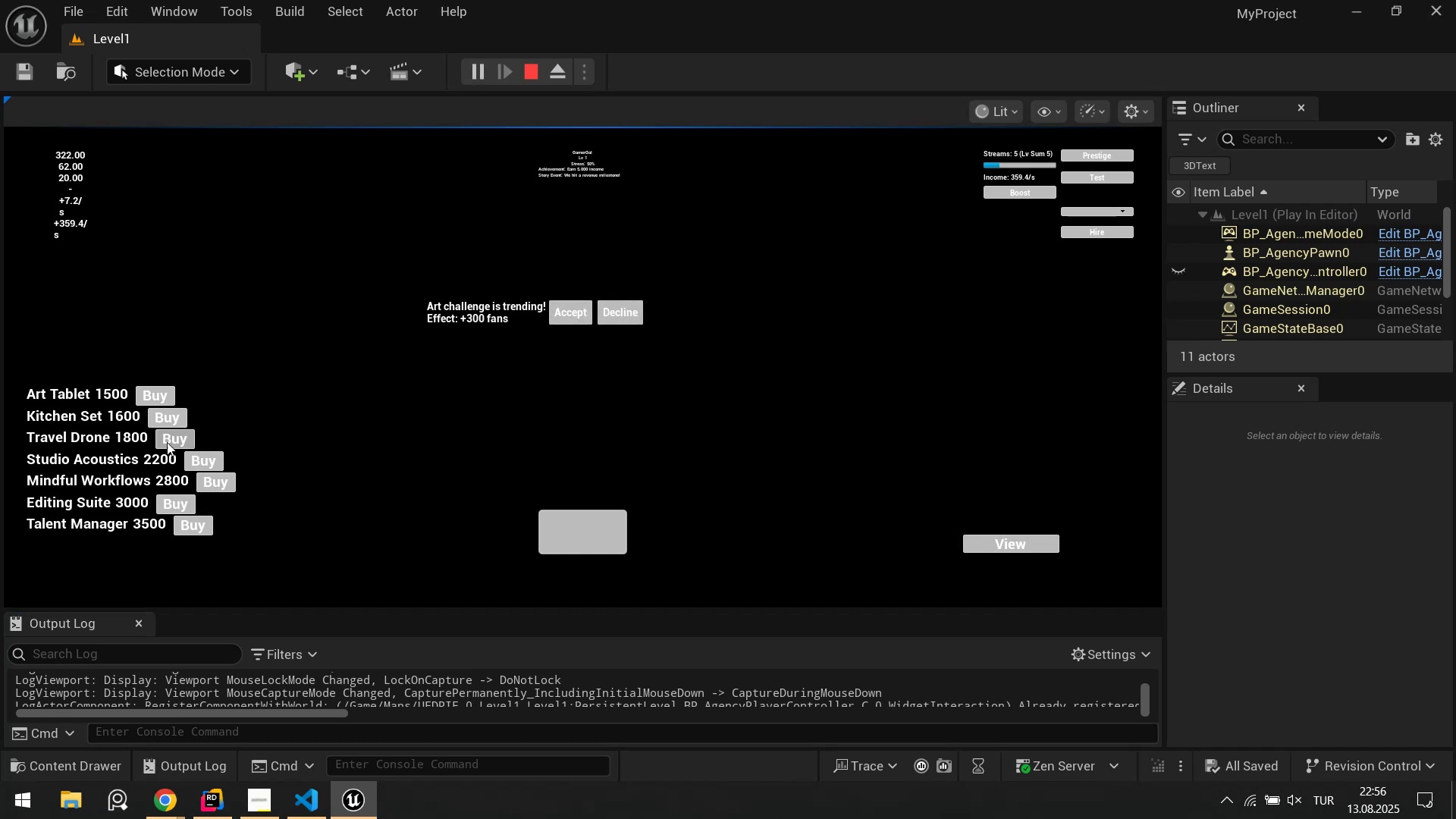 
triple_click([167, 442])
 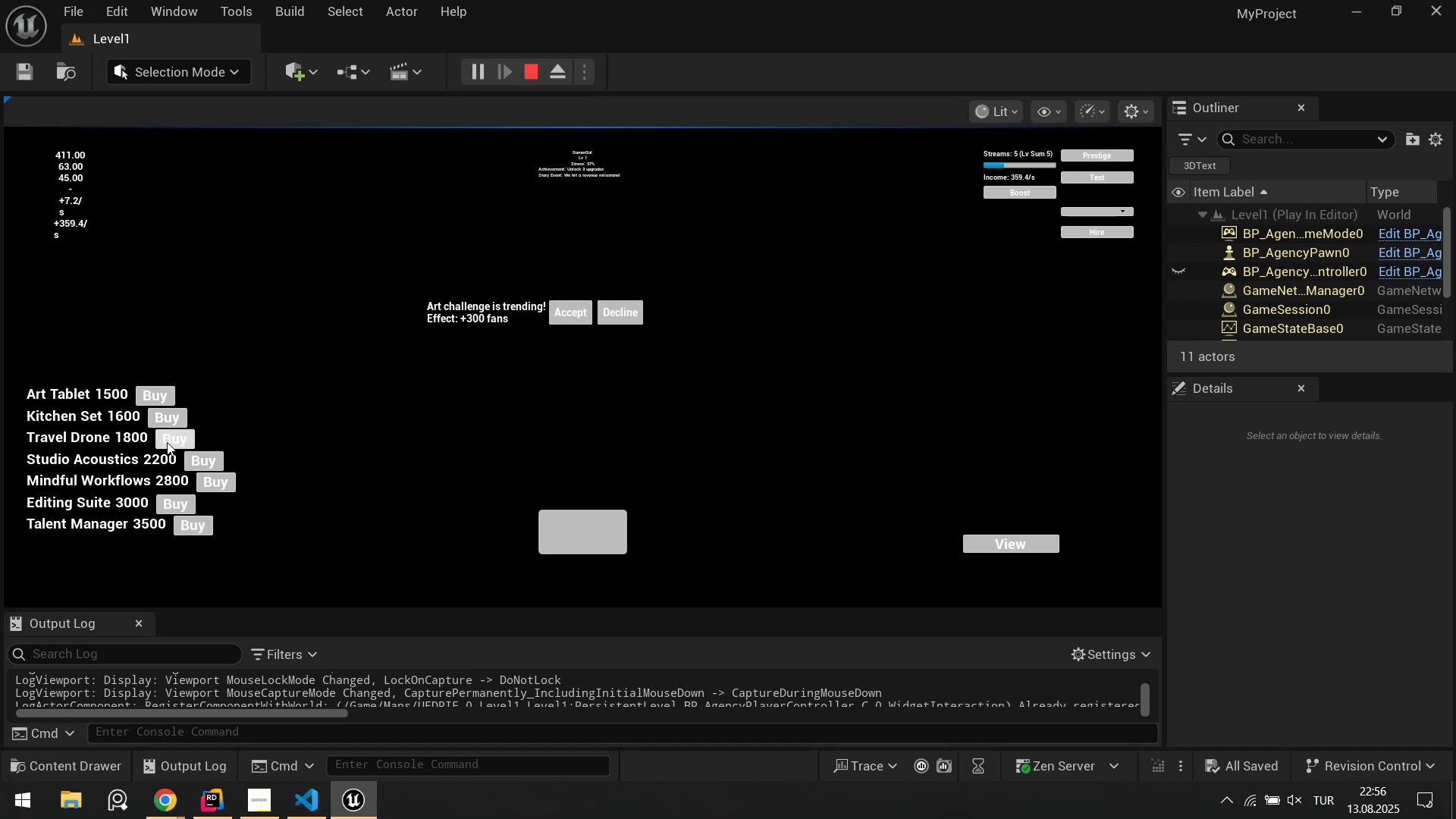 
triple_click([167, 442])
 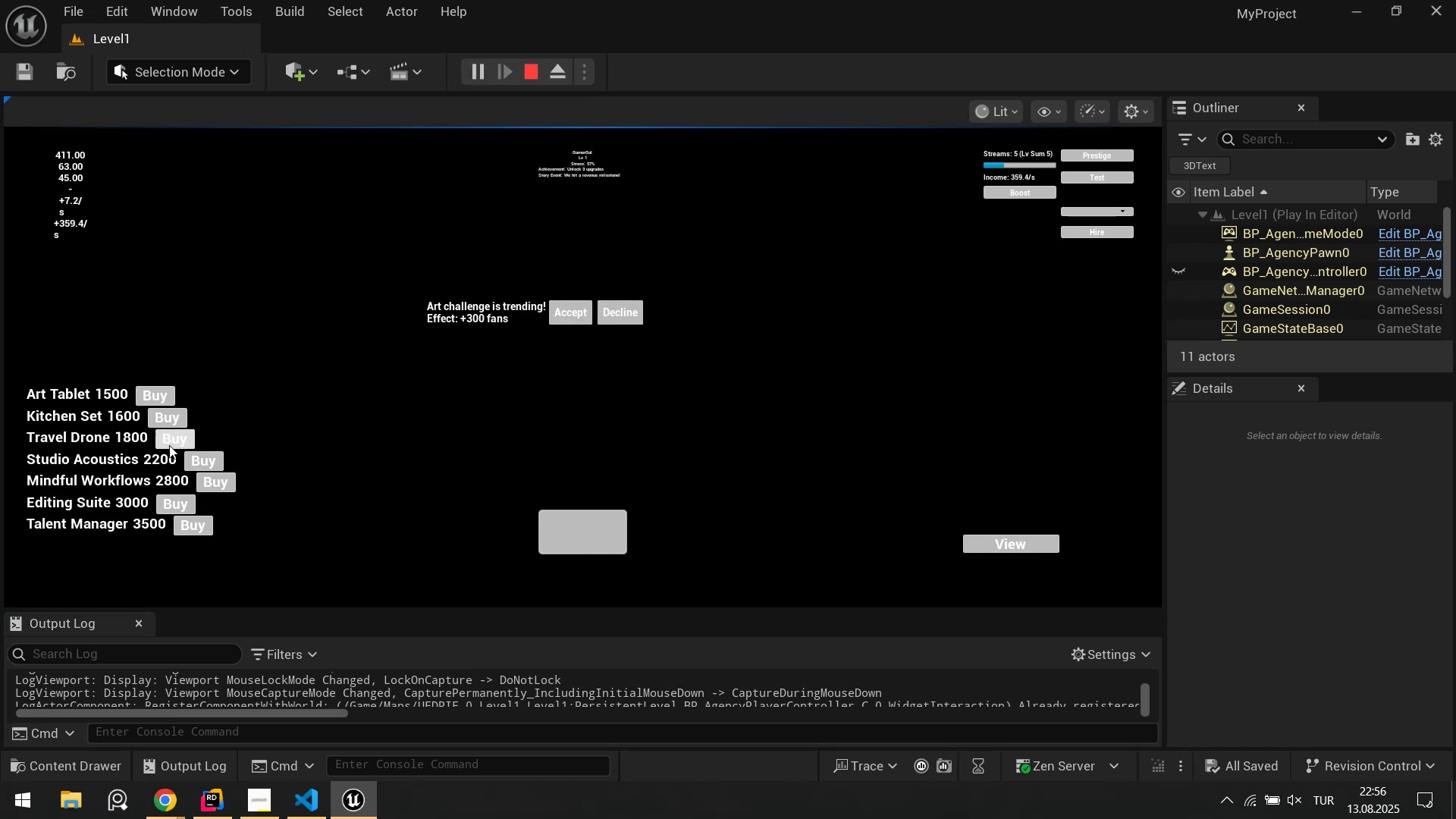 
triple_click([169, 445])
 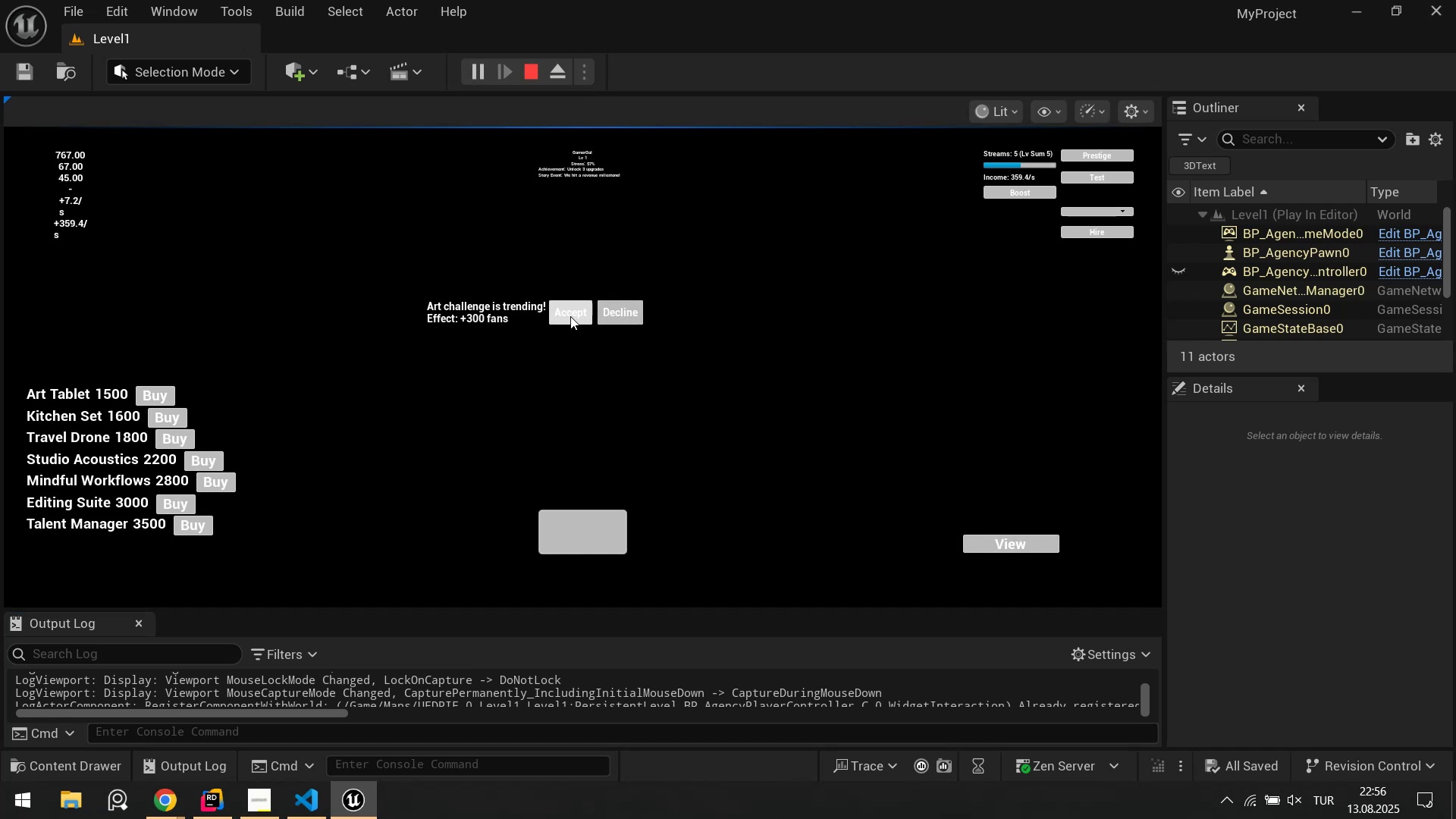 
left_click([570, 316])
 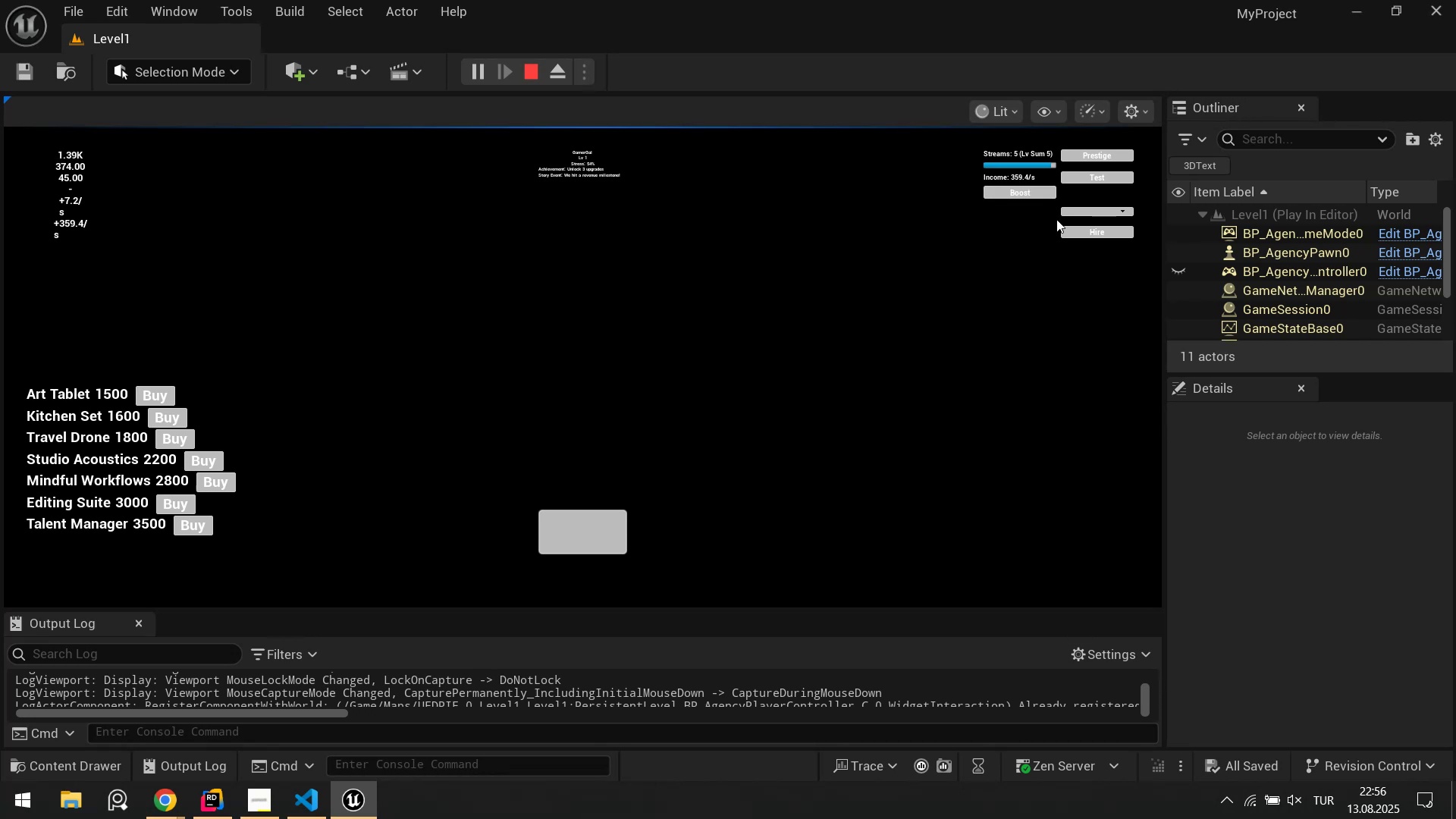 
scroll: coordinate [770, 711], scroll_direction: down, amount: 30.0
 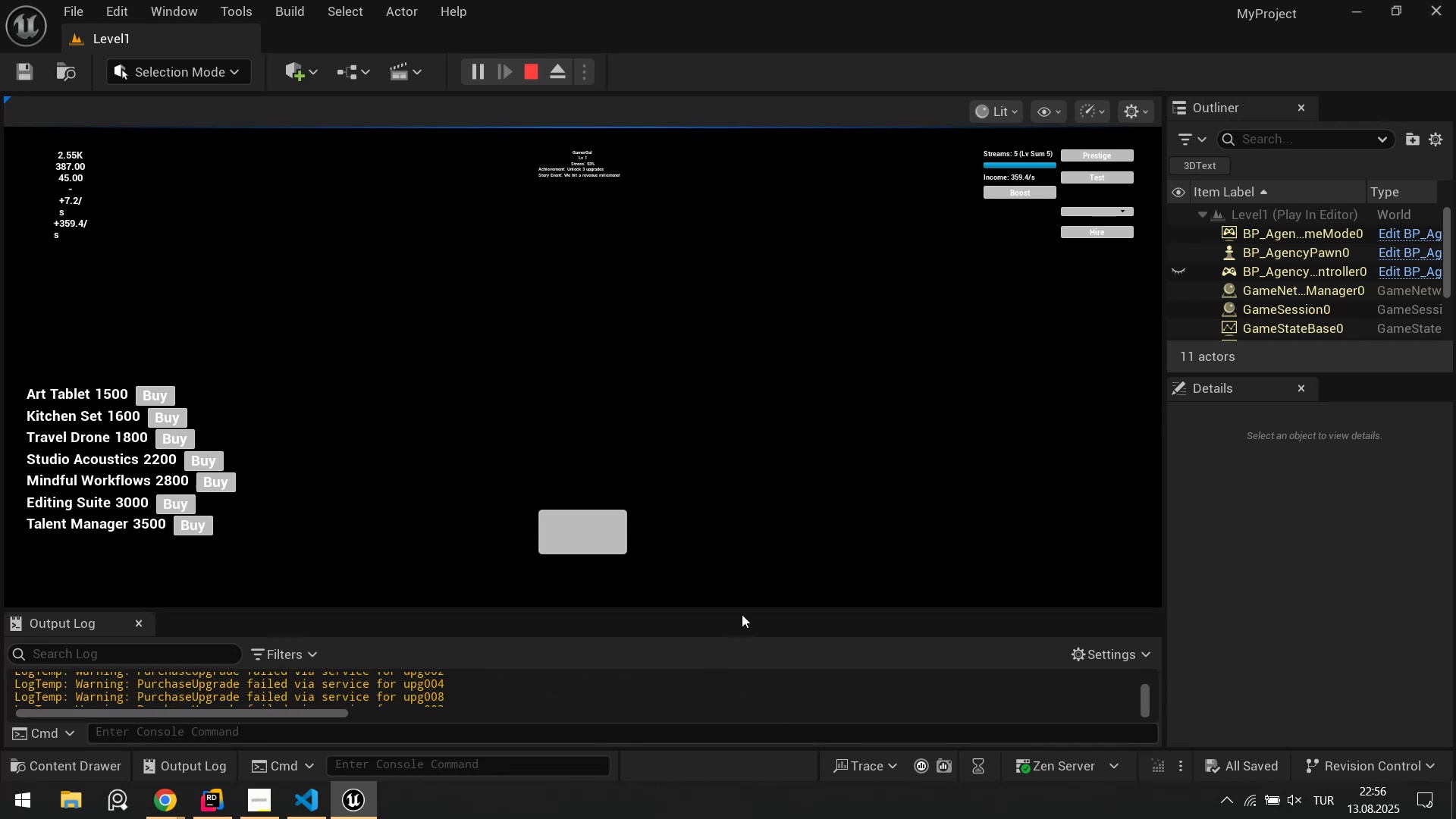 
left_click_drag(start_coordinate=[743, 610], to_coordinate=[752, 625])
 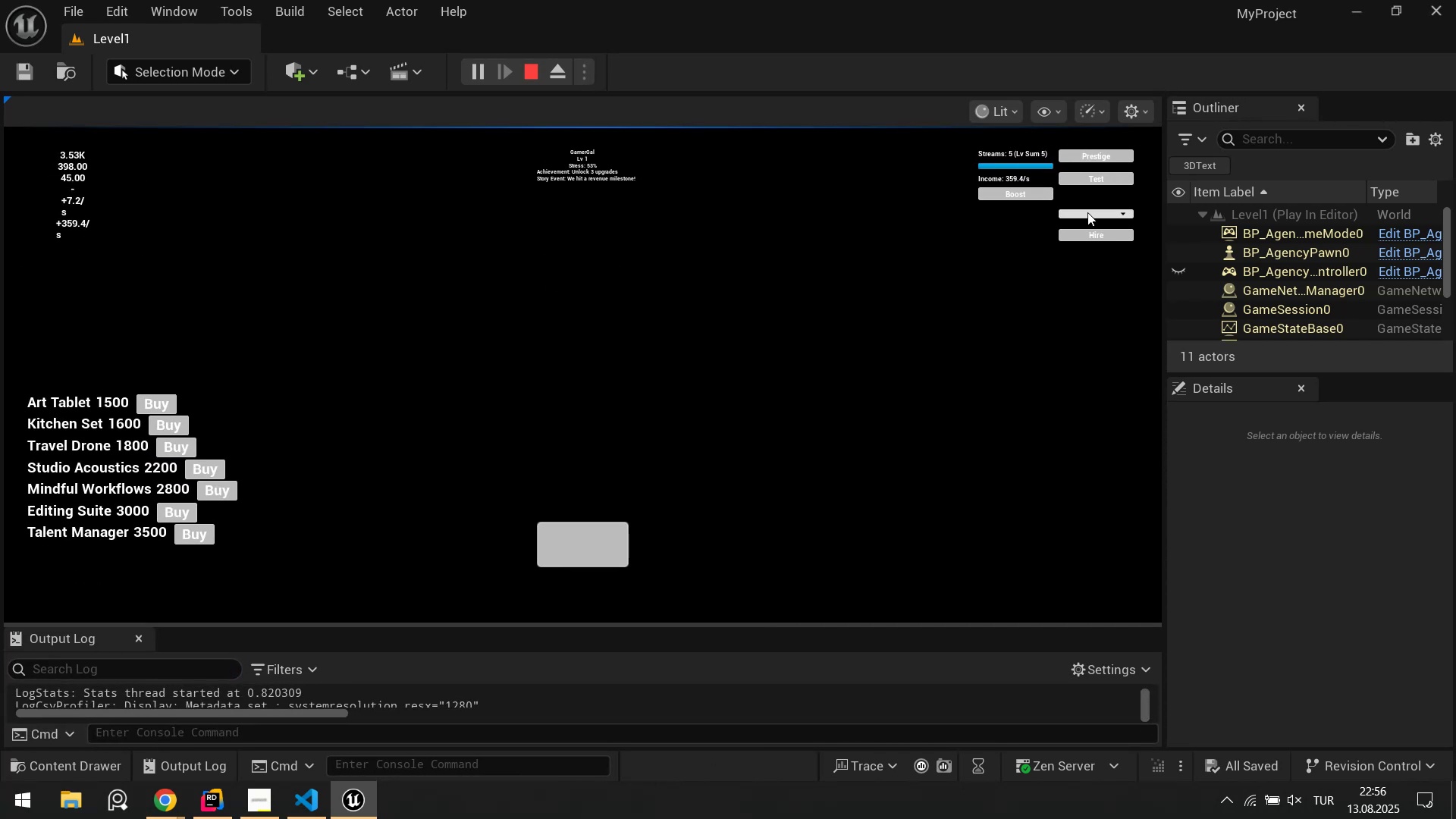 
left_click([1095, 265])
 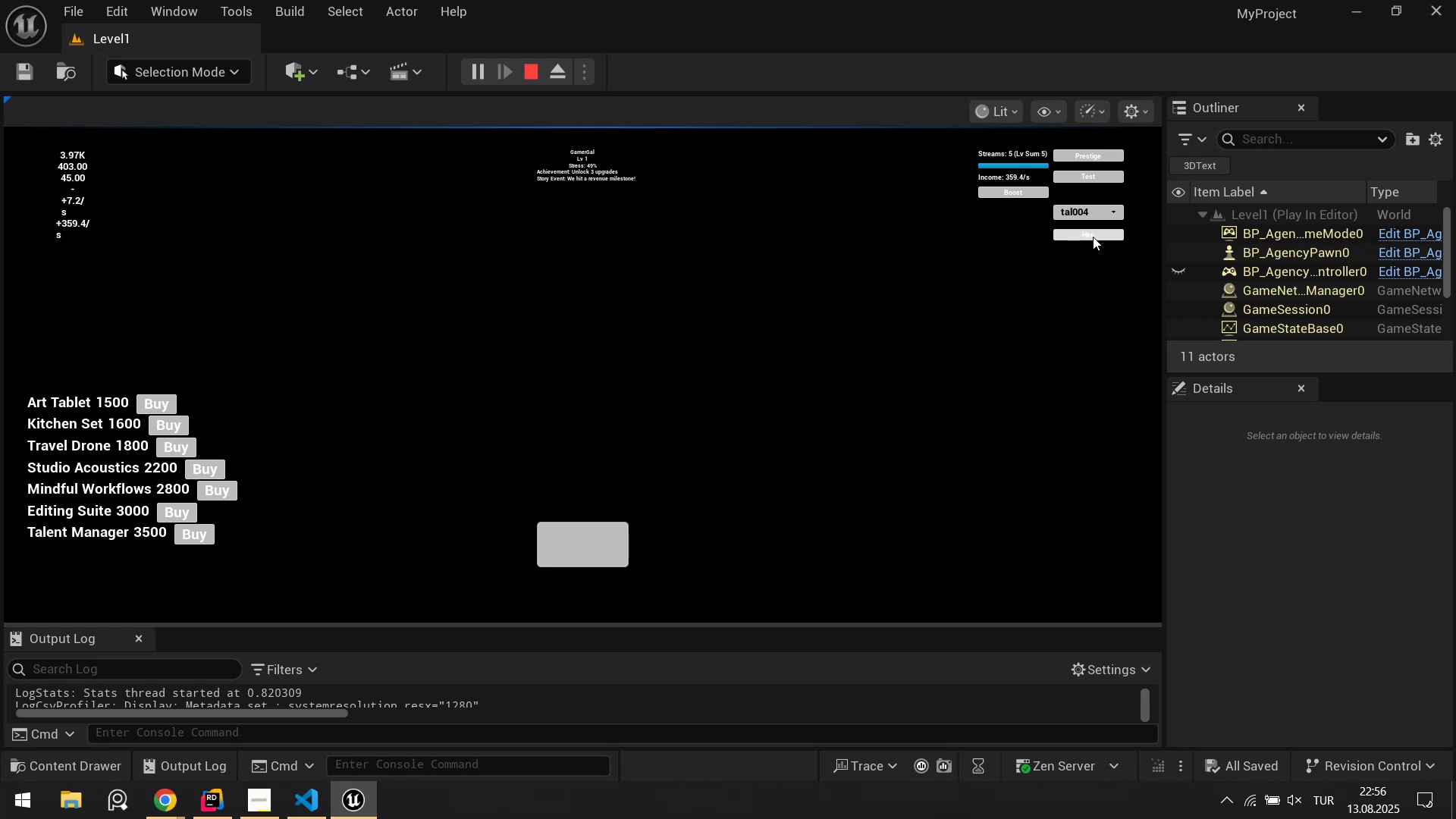 
left_click([1093, 236])
 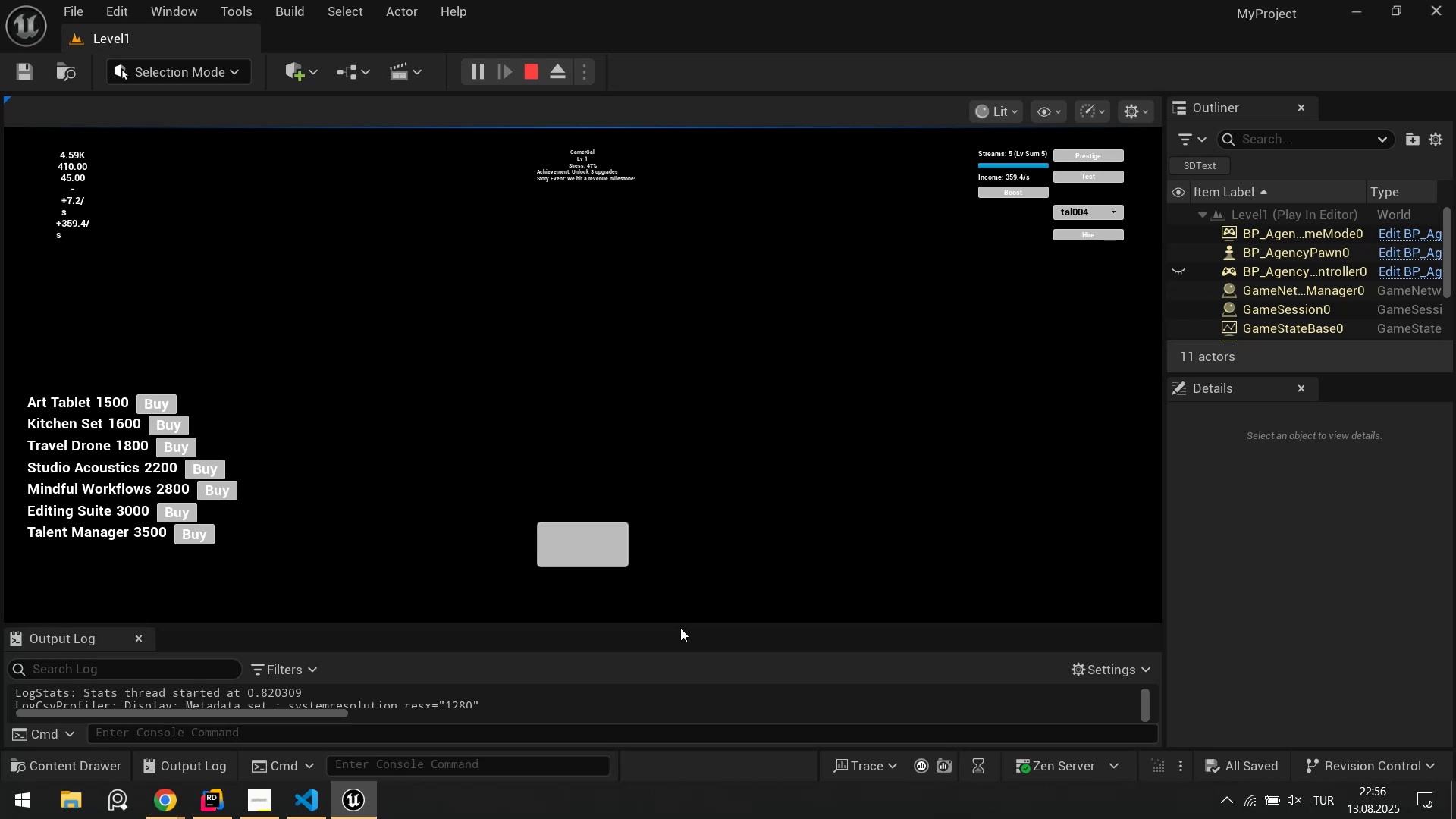 
left_click_drag(start_coordinate=[678, 626], to_coordinate=[669, 244])
 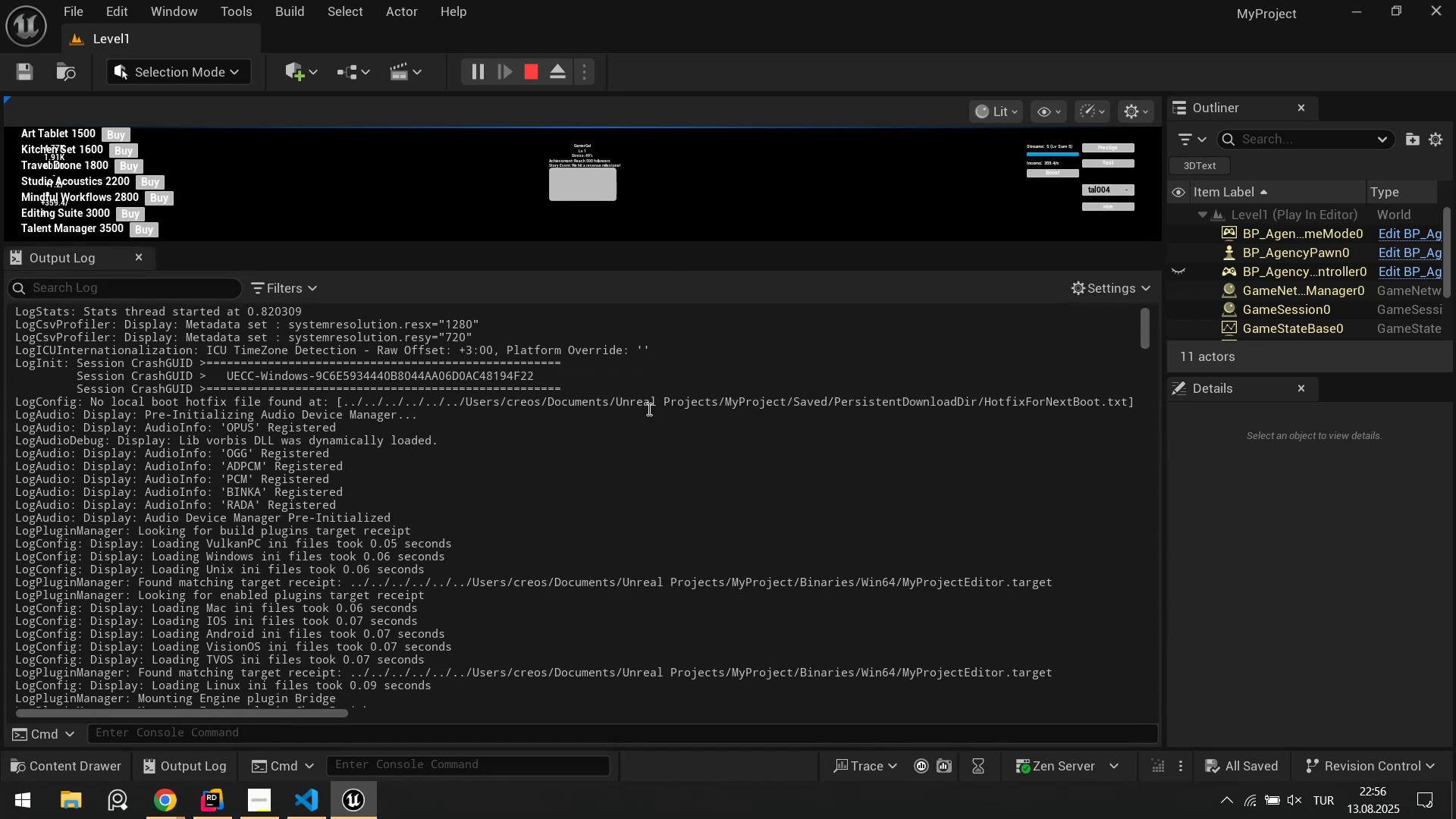 
scroll: coordinate [610, 532], scroll_direction: down, amount: 8.0
 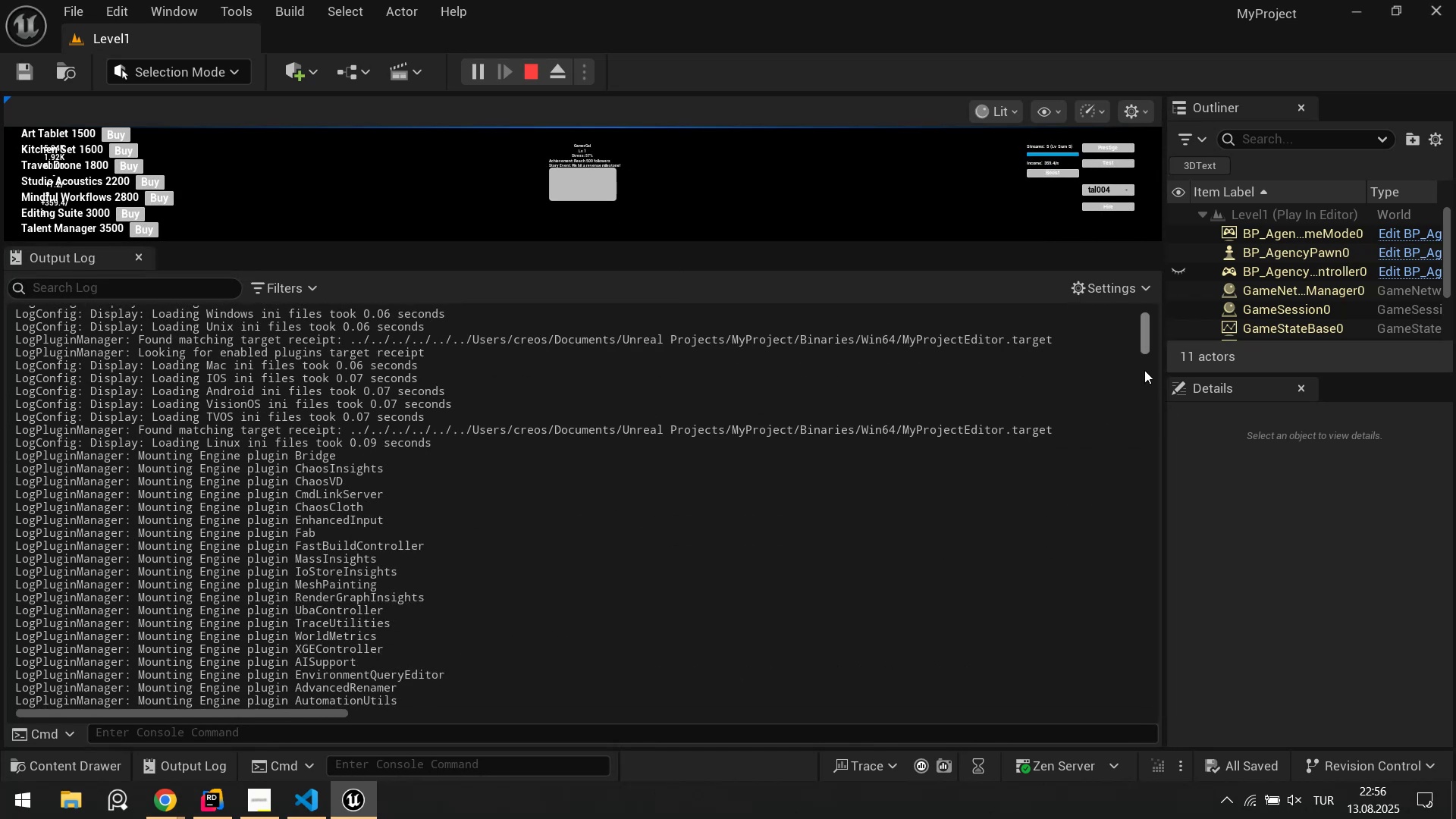 
left_click_drag(start_coordinate=[1144, 337], to_coordinate=[1190, 730])
 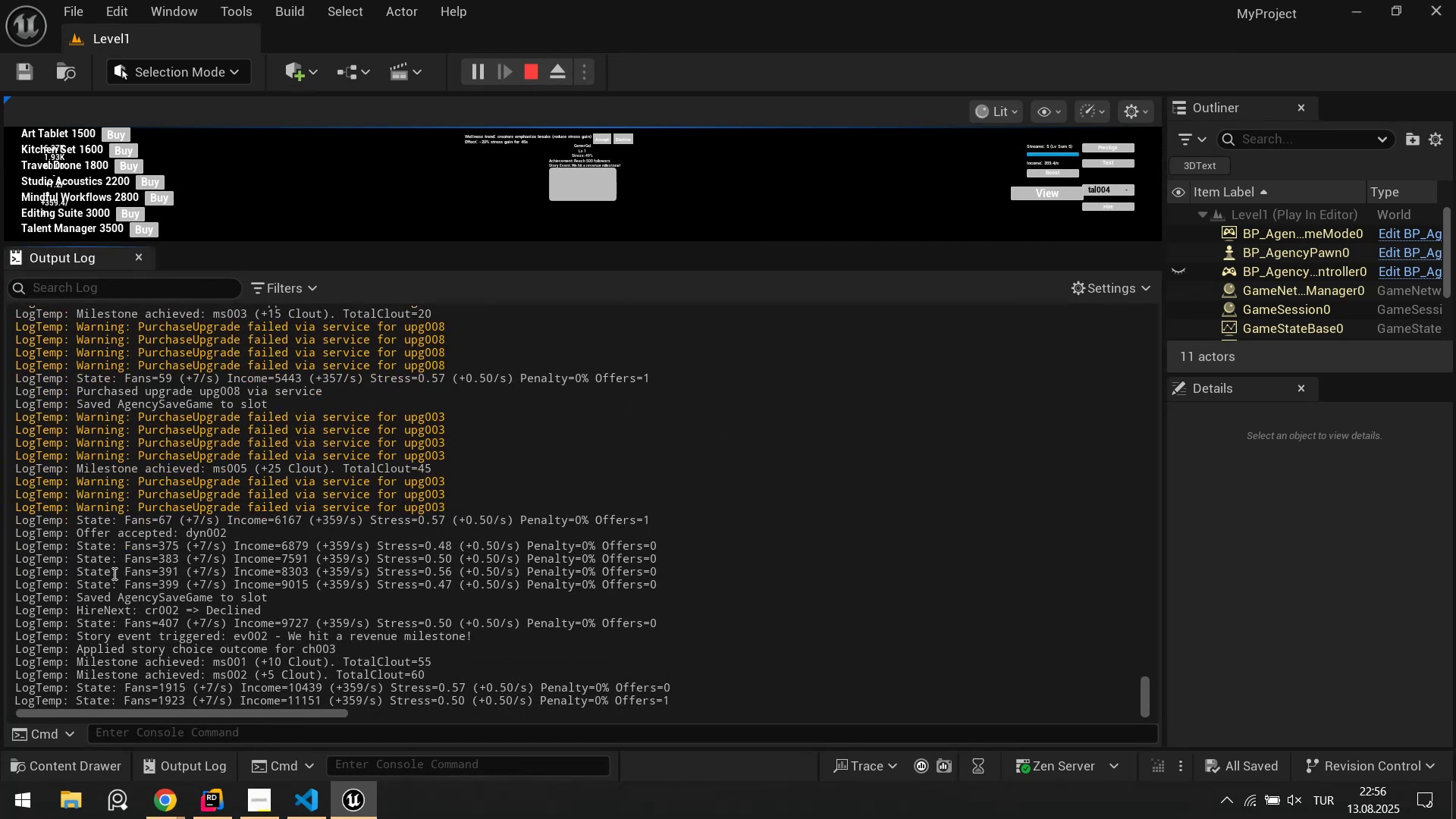 
left_click_drag(start_coordinate=[115, 598], to_coordinate=[292, 602])
 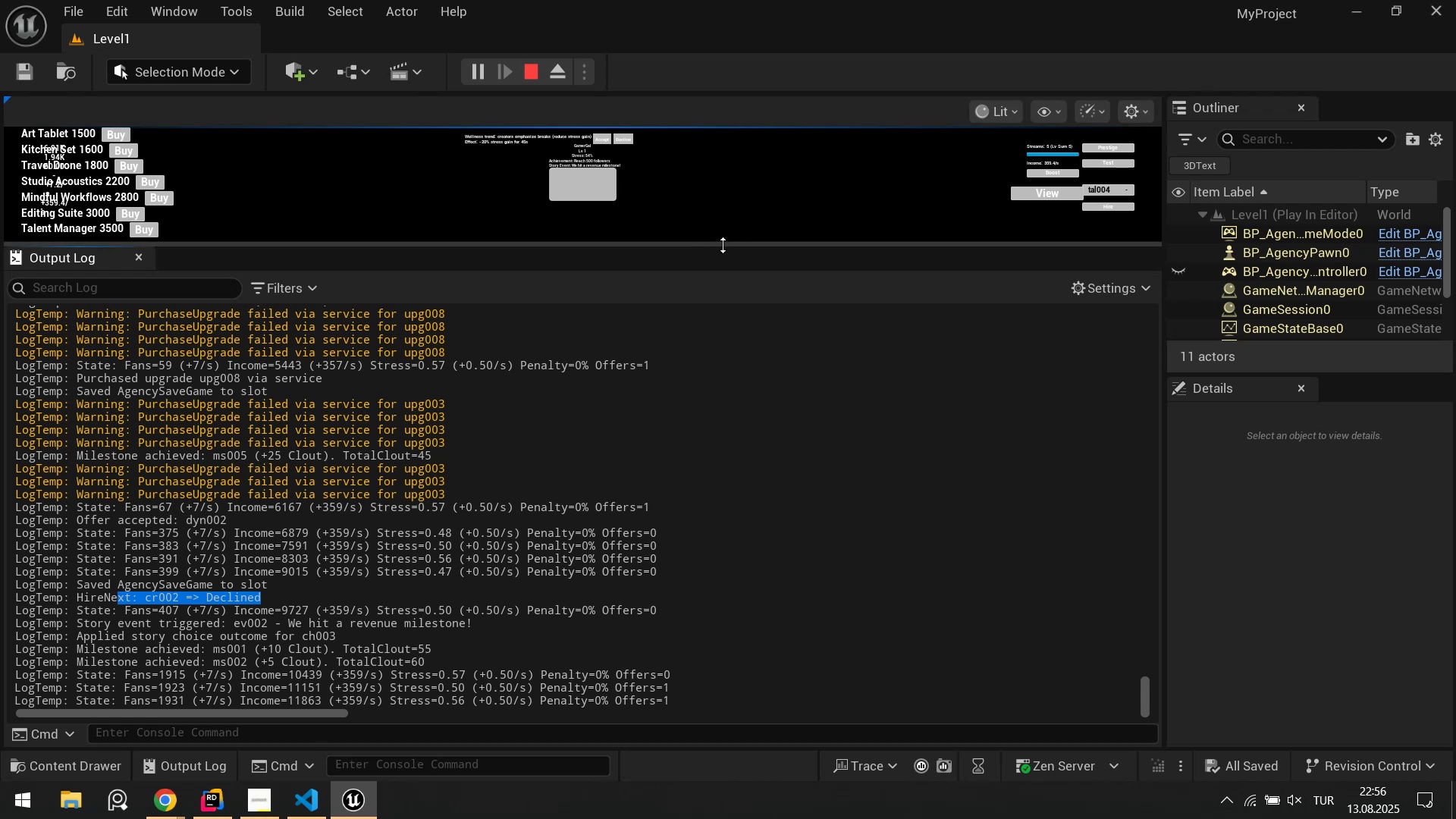 
left_click_drag(start_coordinate=[724, 244], to_coordinate=[701, 517])
 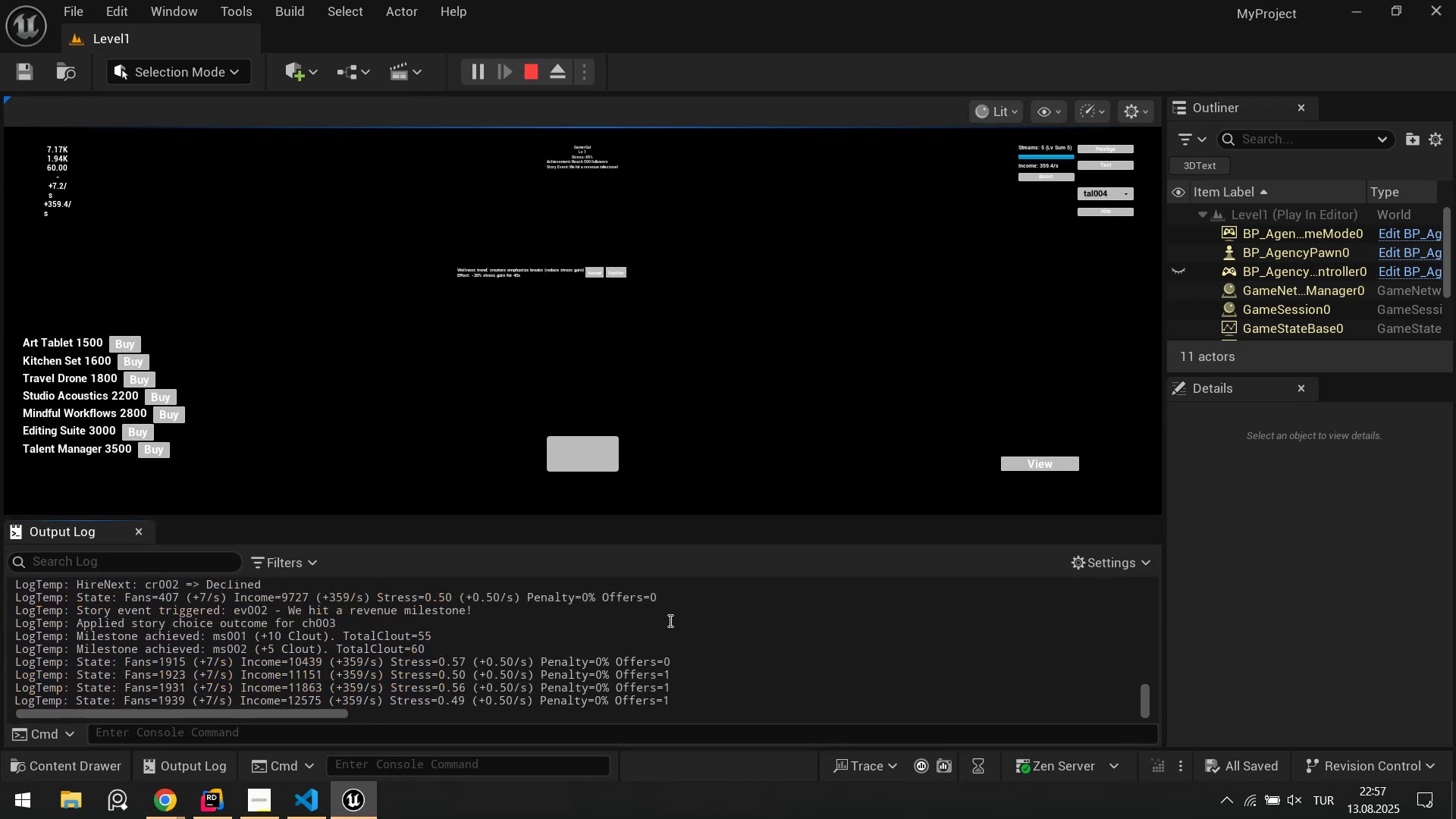 
scroll: coordinate [669, 624], scroll_direction: down, amount: 9.0
 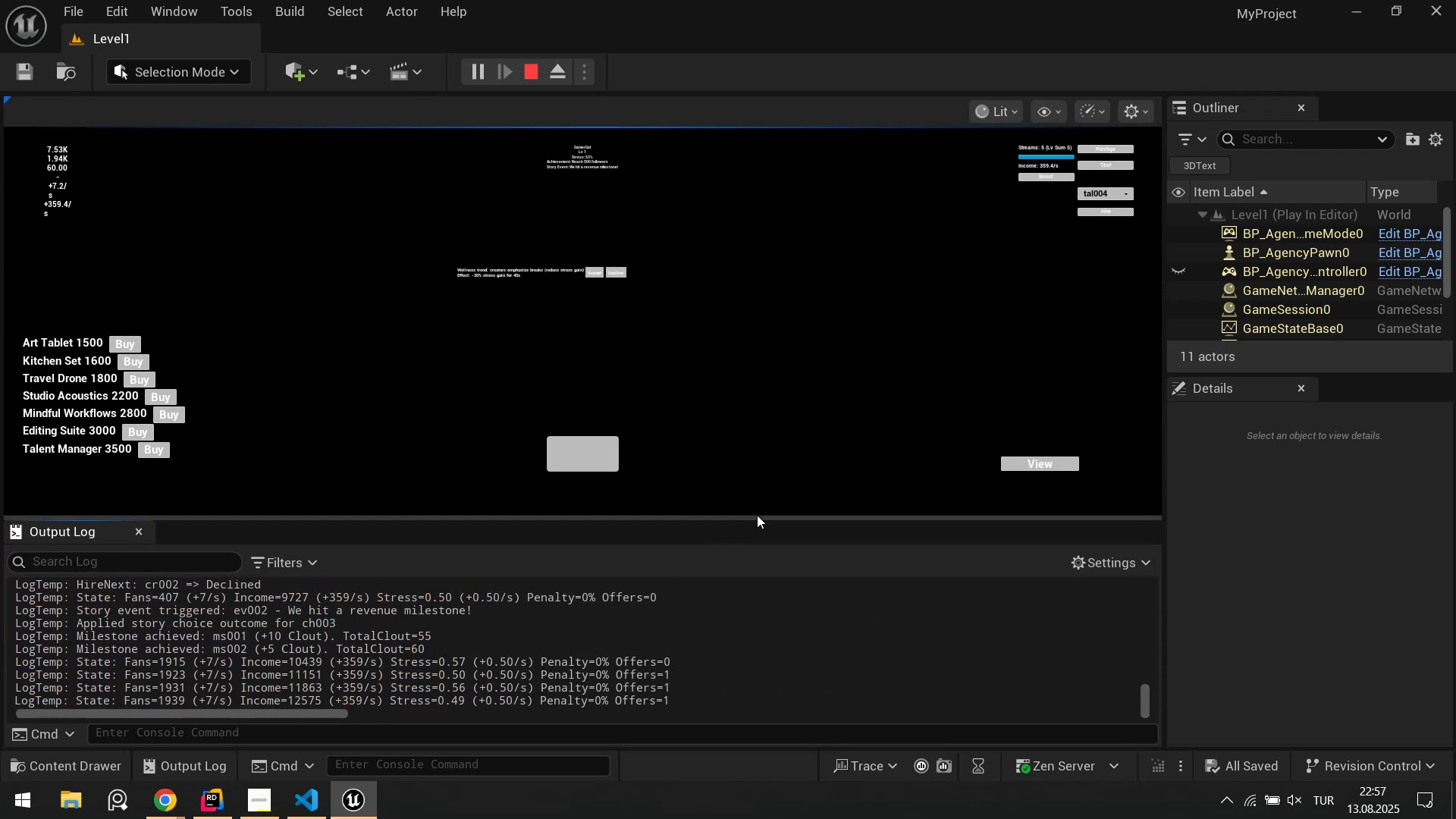 
left_click_drag(start_coordinate=[757, 518], to_coordinate=[746, 605])
 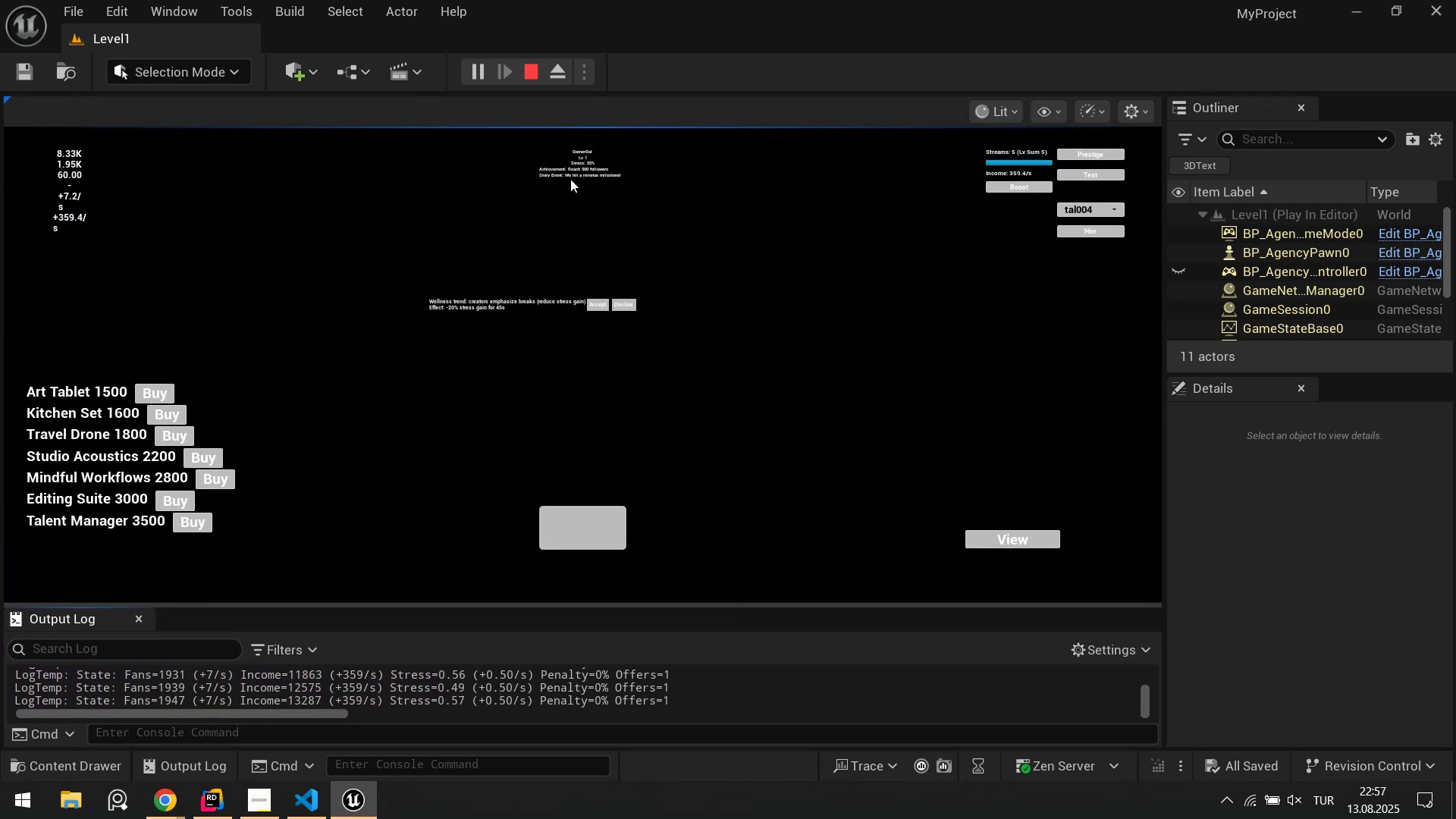 
left_click_drag(start_coordinate=[538, 73], to_coordinate=[531, 74])
 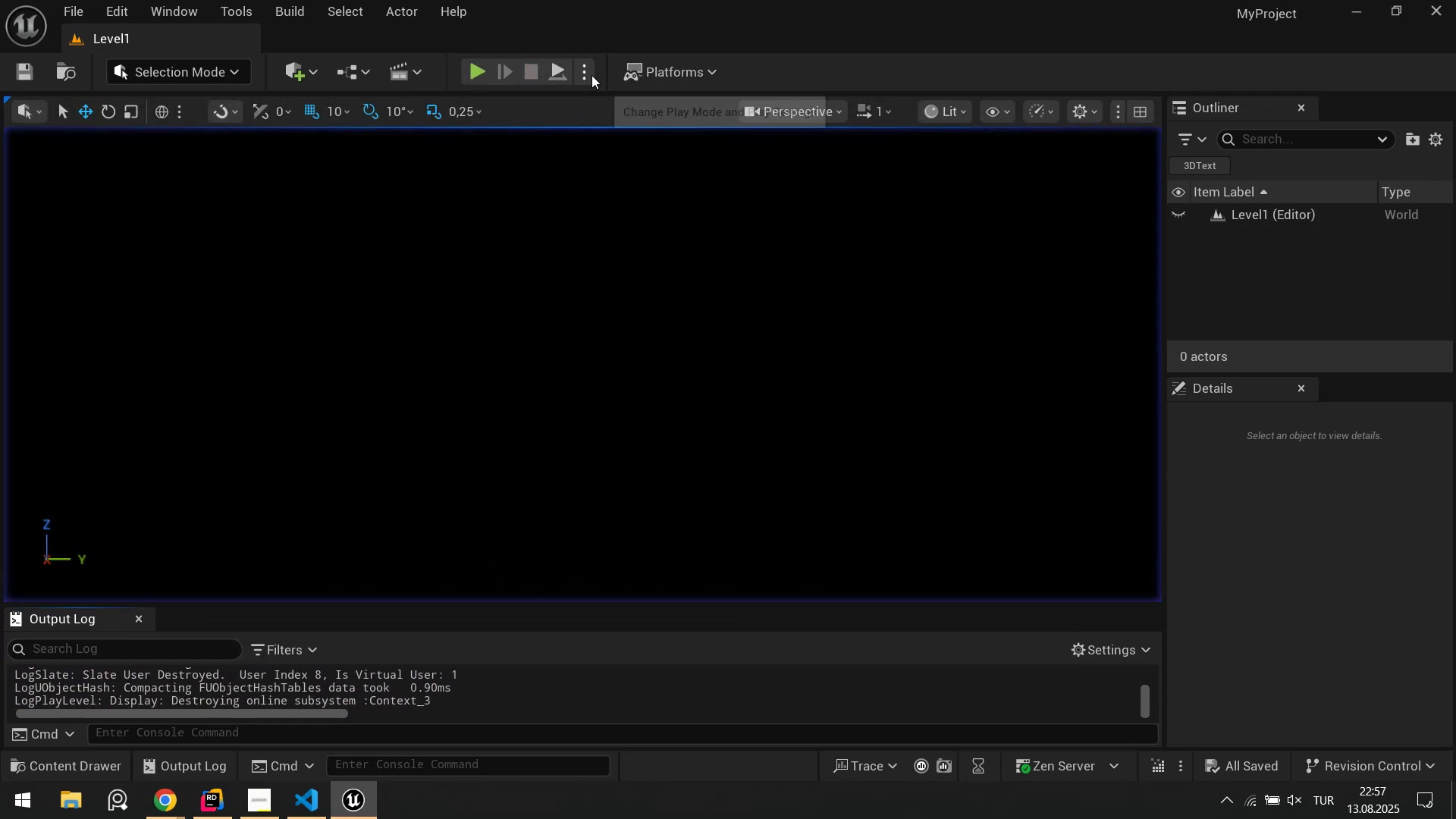 
left_click([588, 72])
 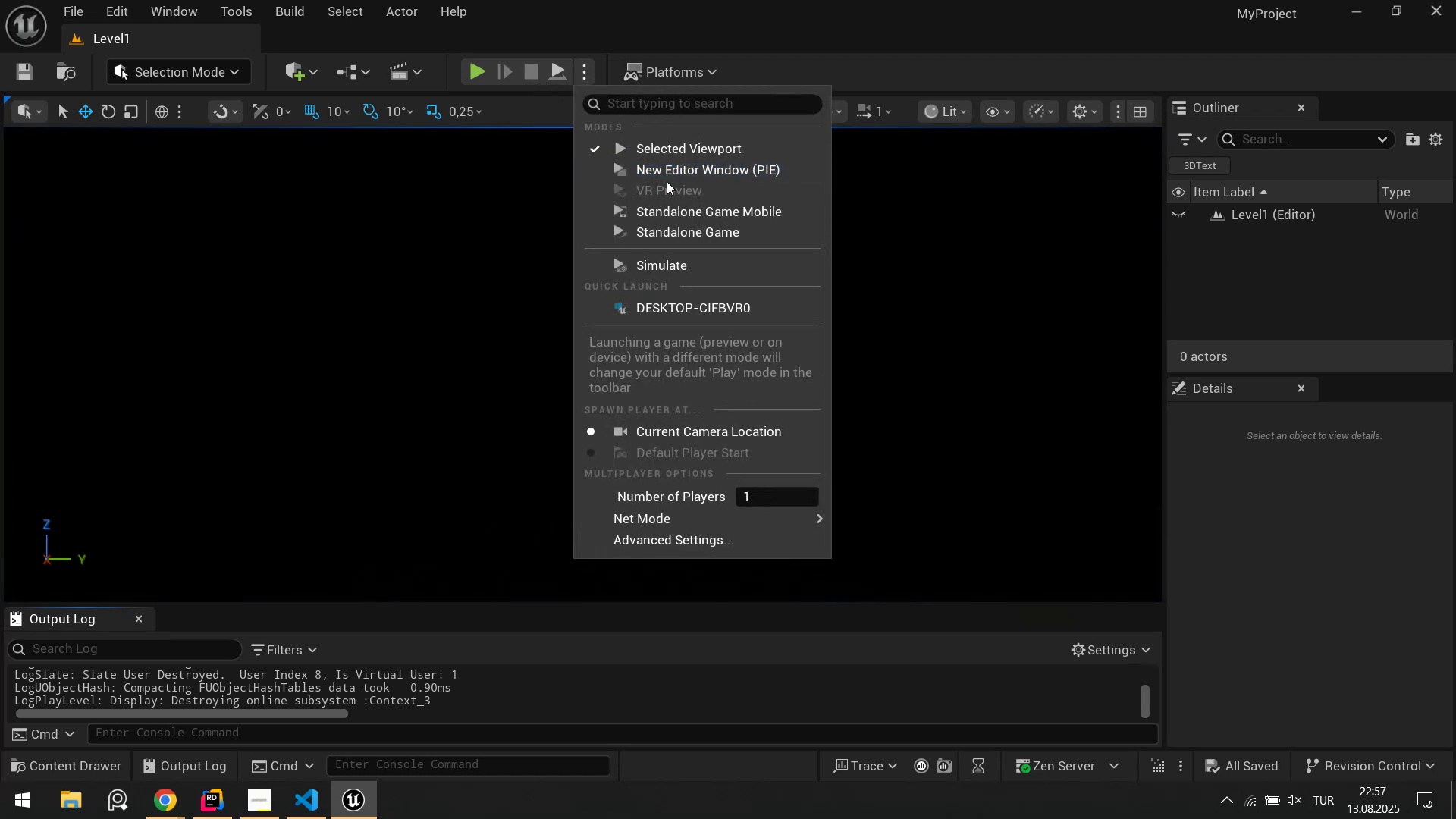 
left_click([665, 173])
 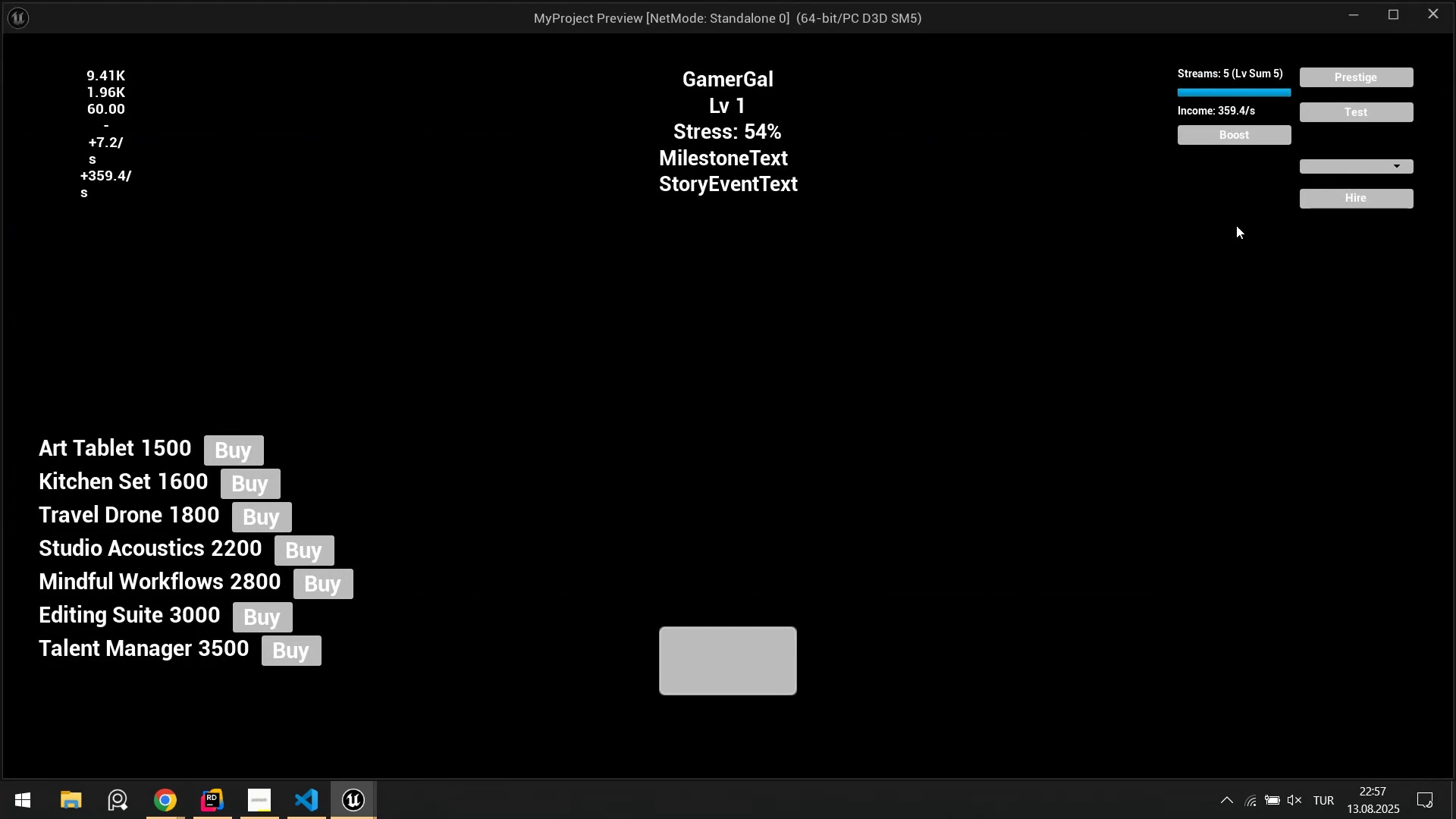 
left_click([1363, 112])
 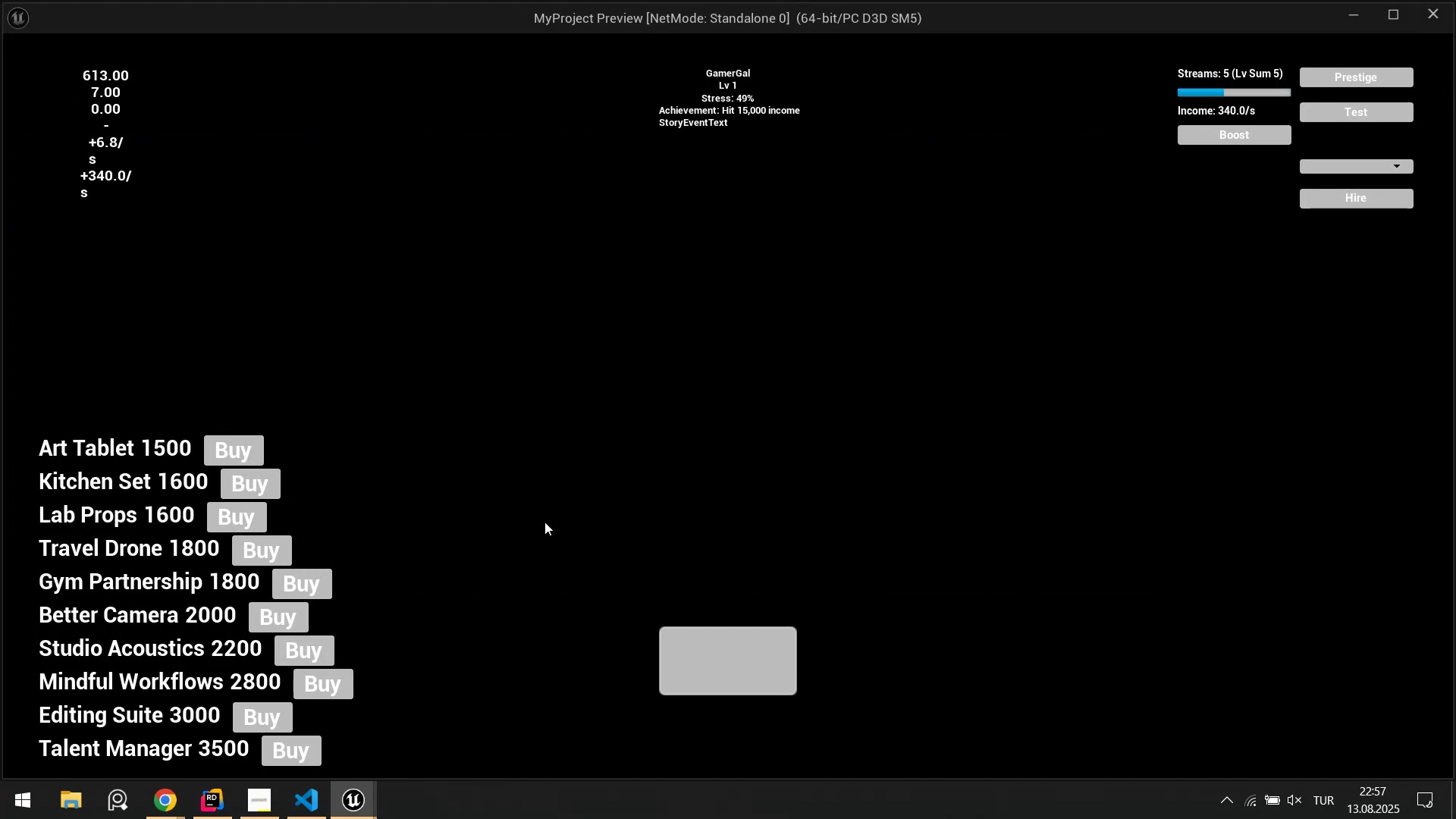 
double_click([752, 671])
 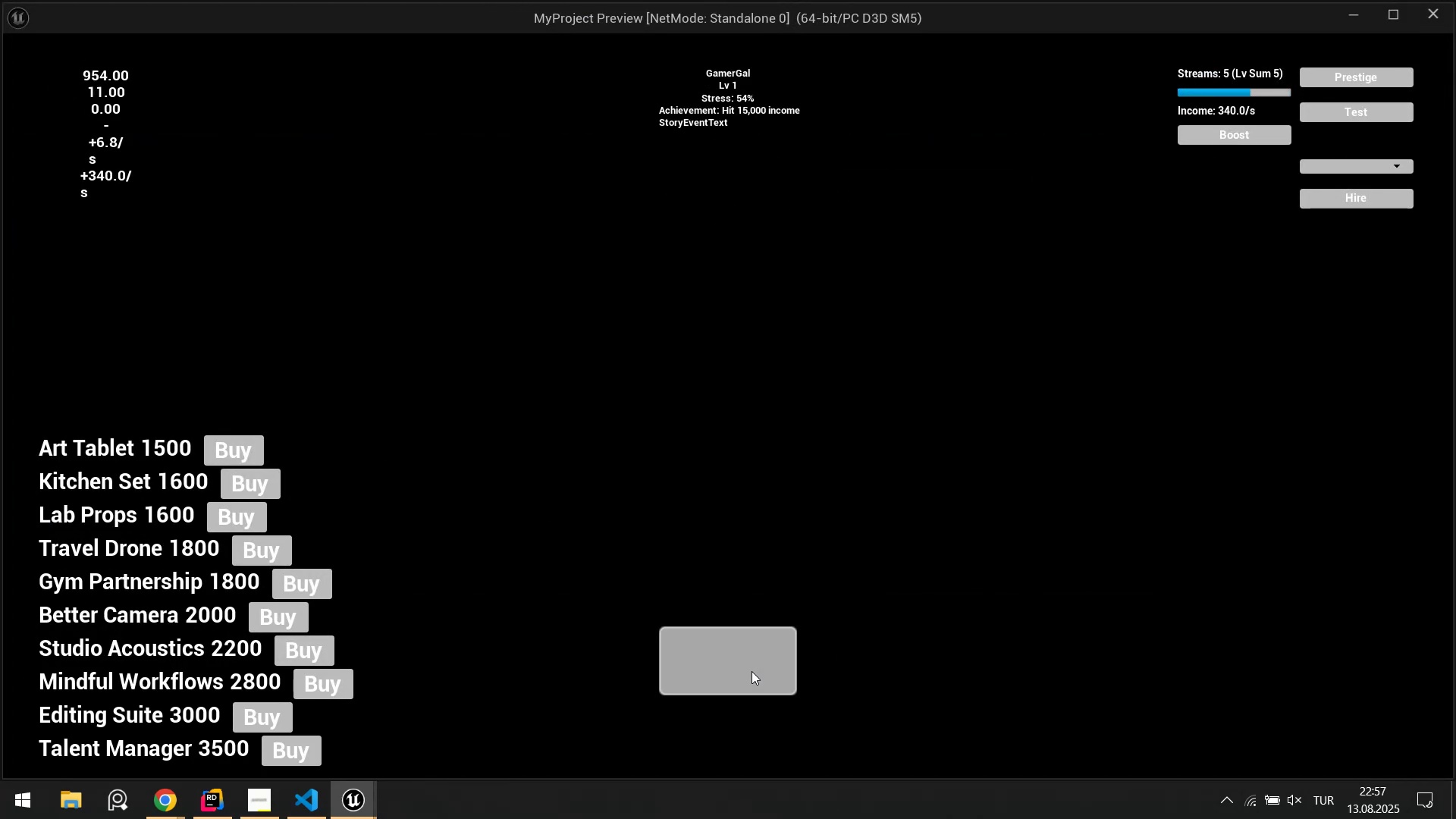 
triple_click([752, 671])
 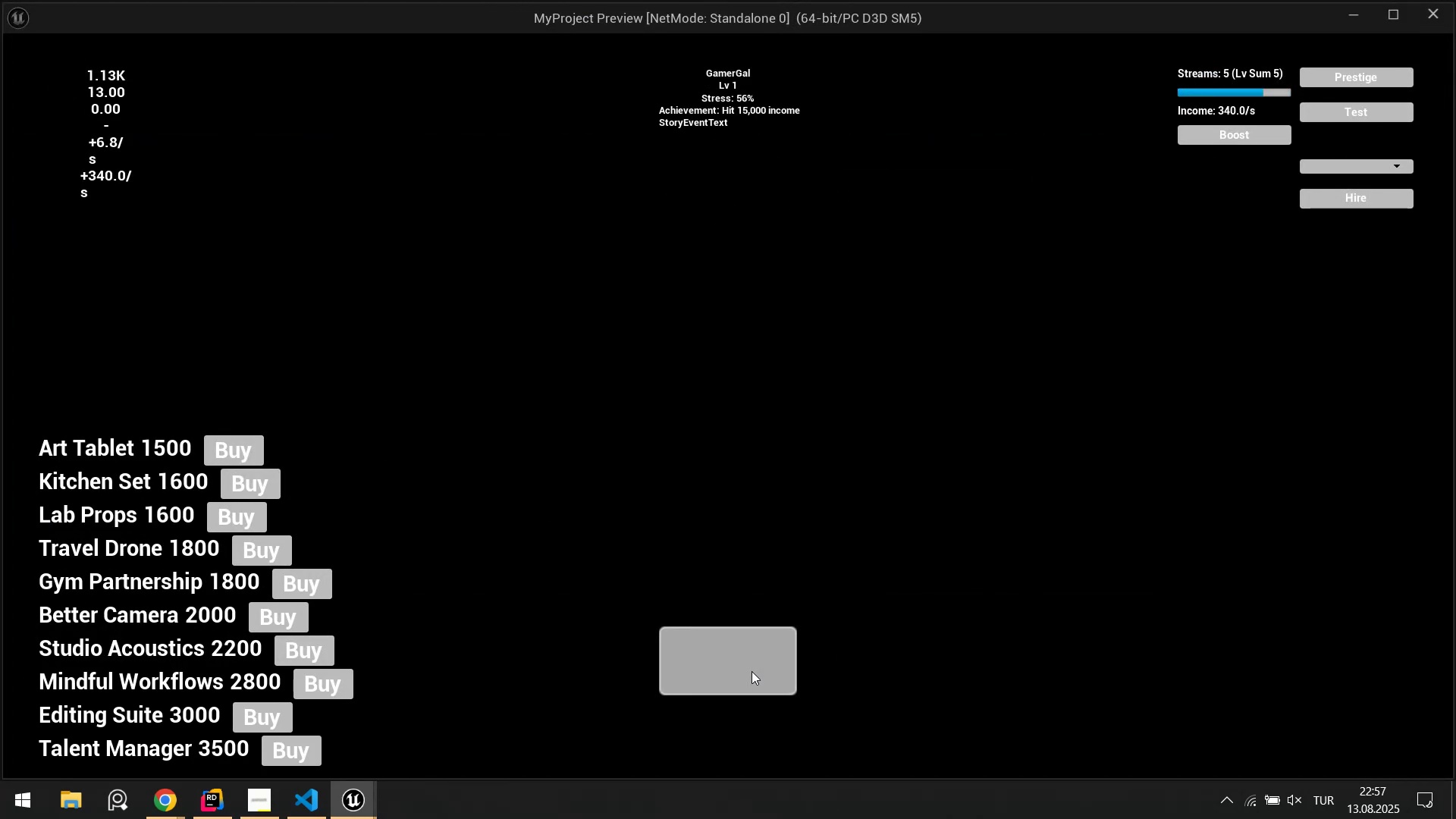 
triple_click([752, 671])
 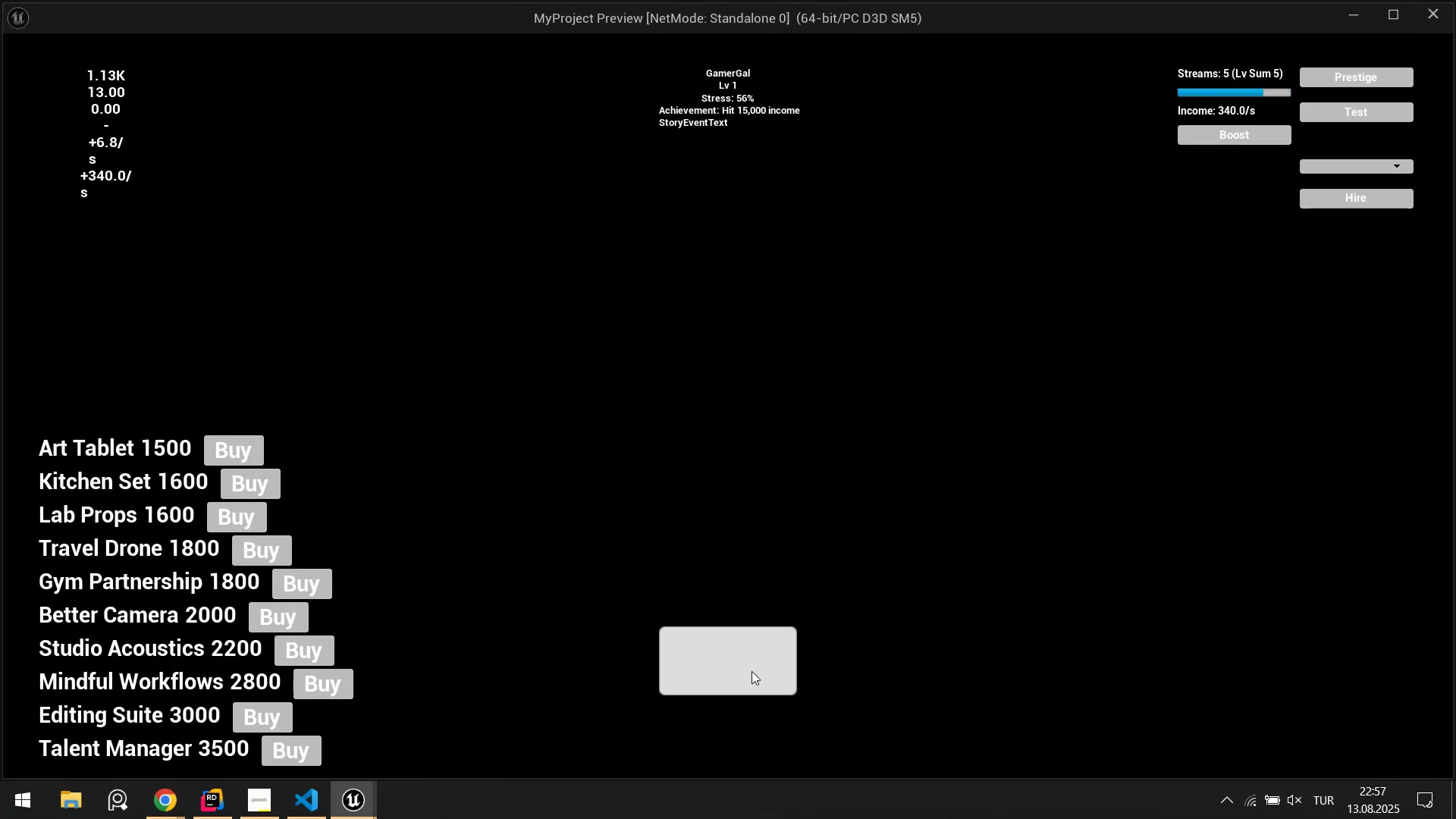 
triple_click([752, 671])
 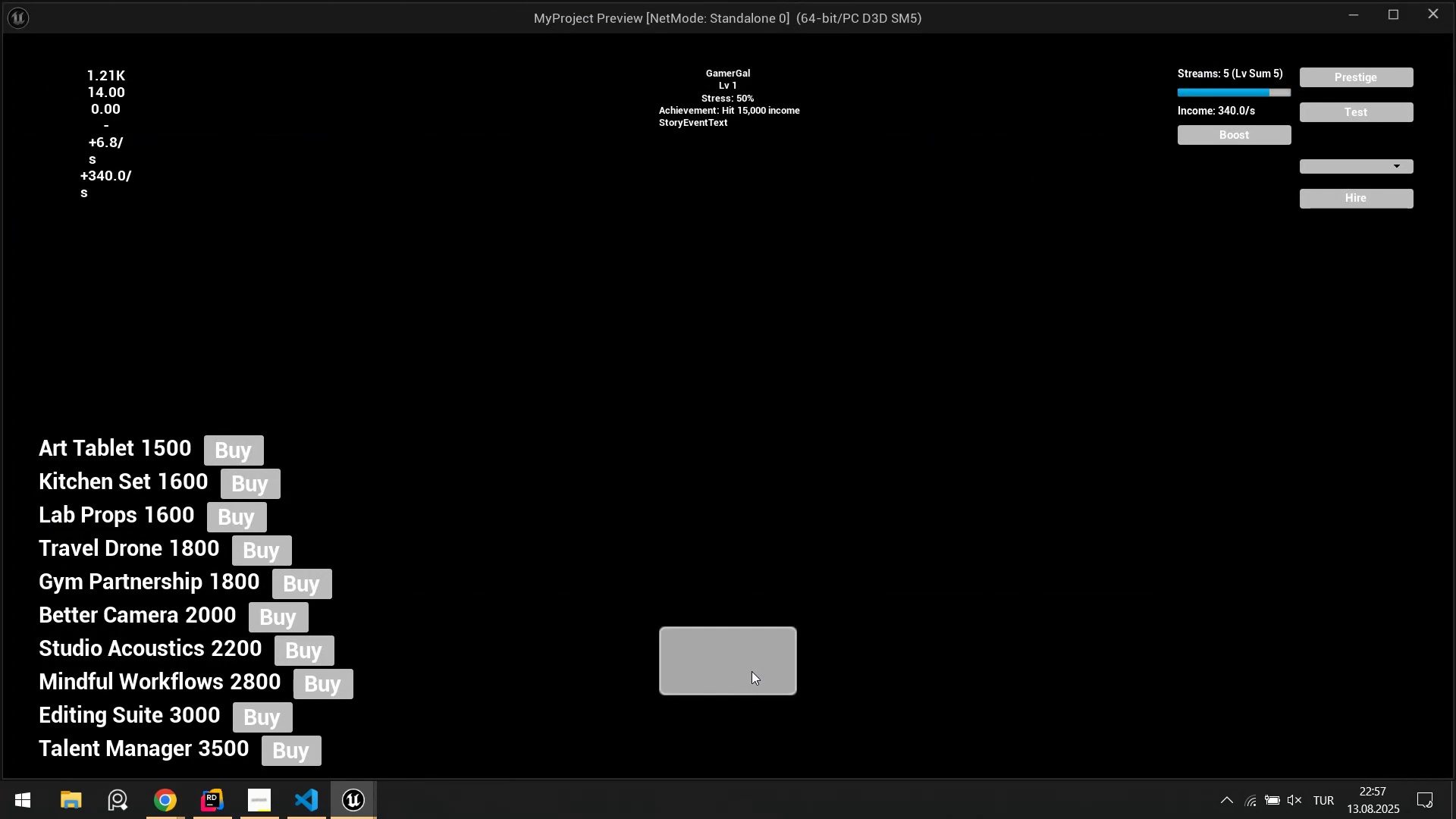 
triple_click([752, 671])
 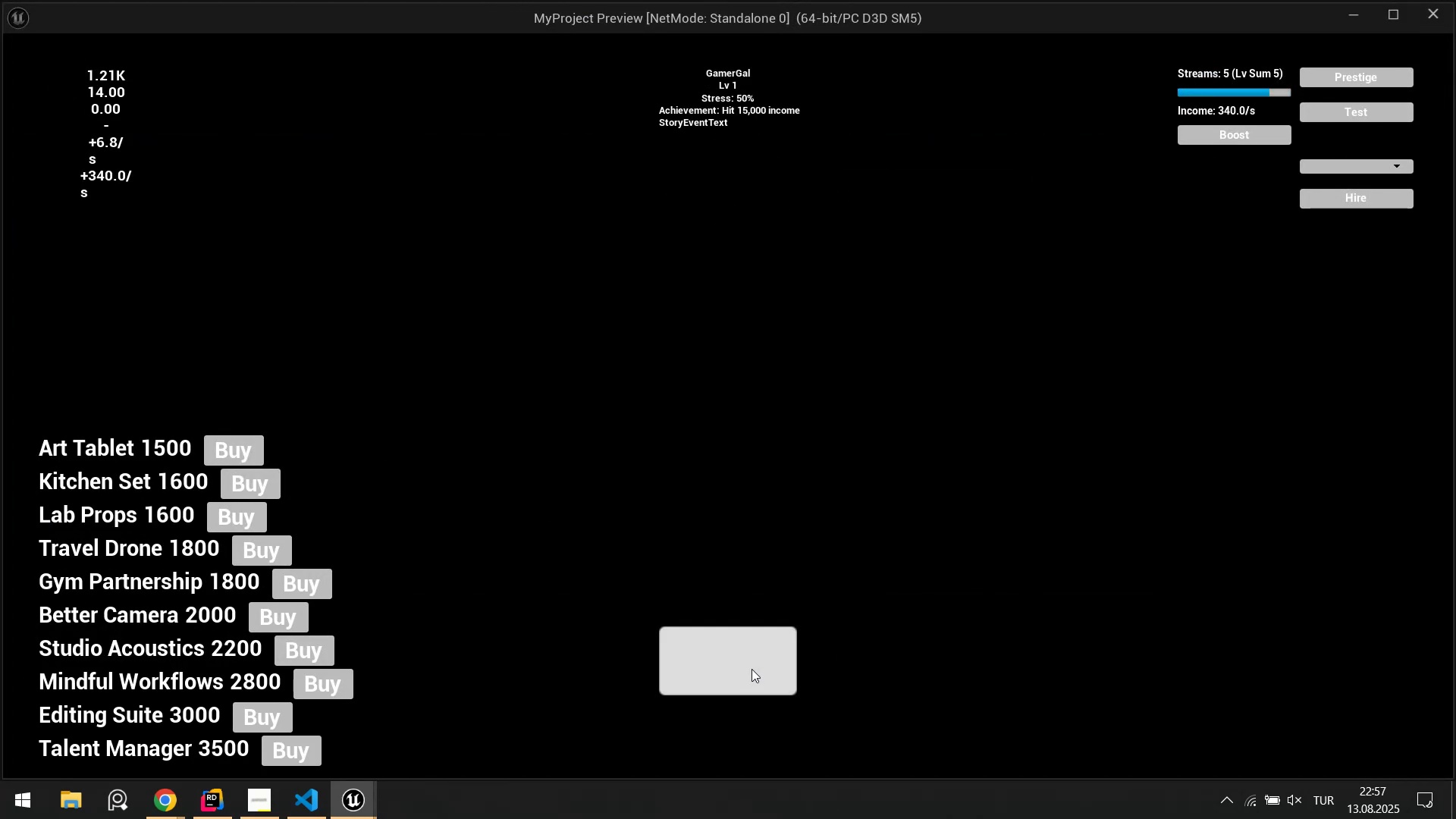 
triple_click([752, 669])
 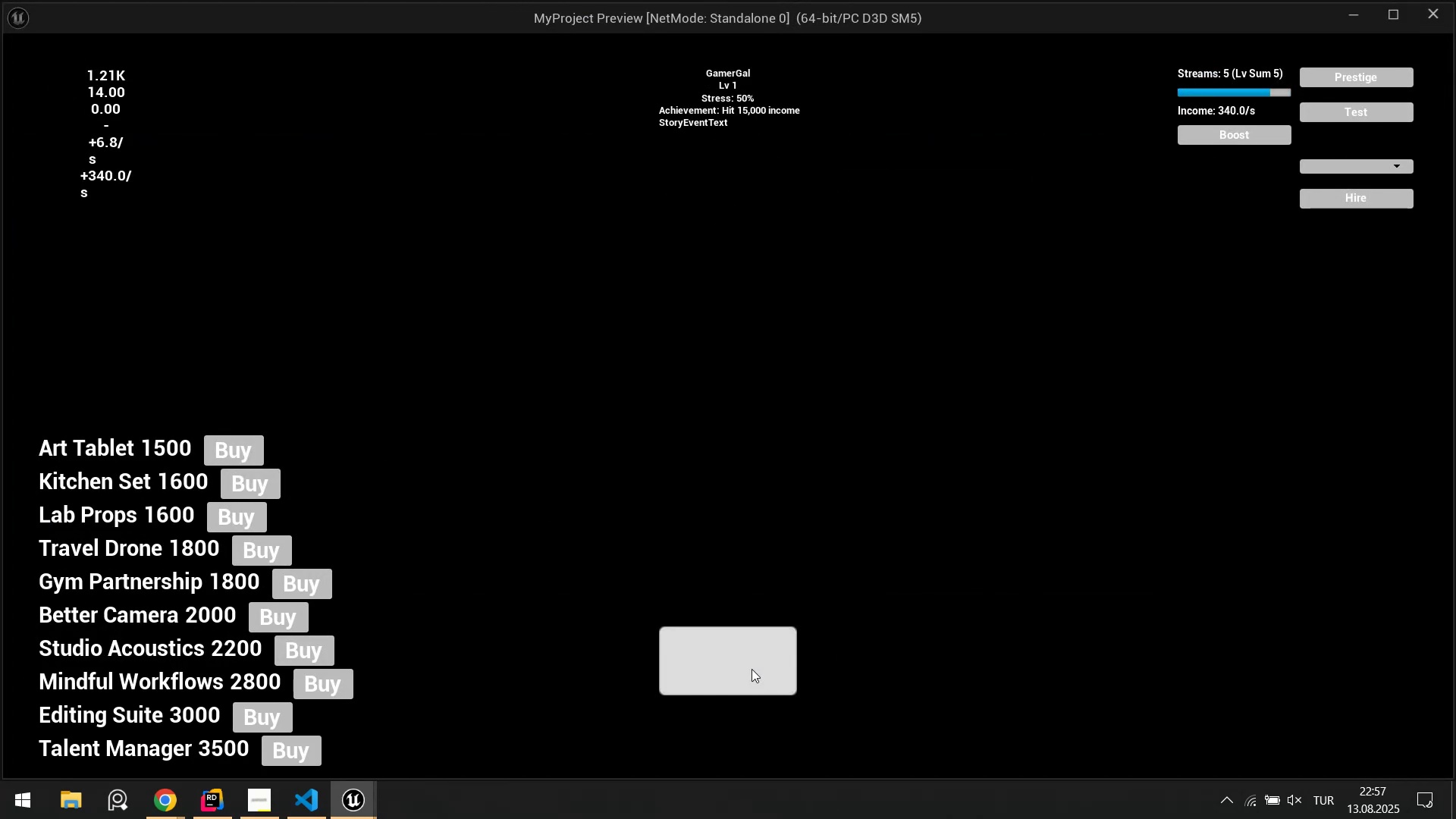 
triple_click([752, 669])
 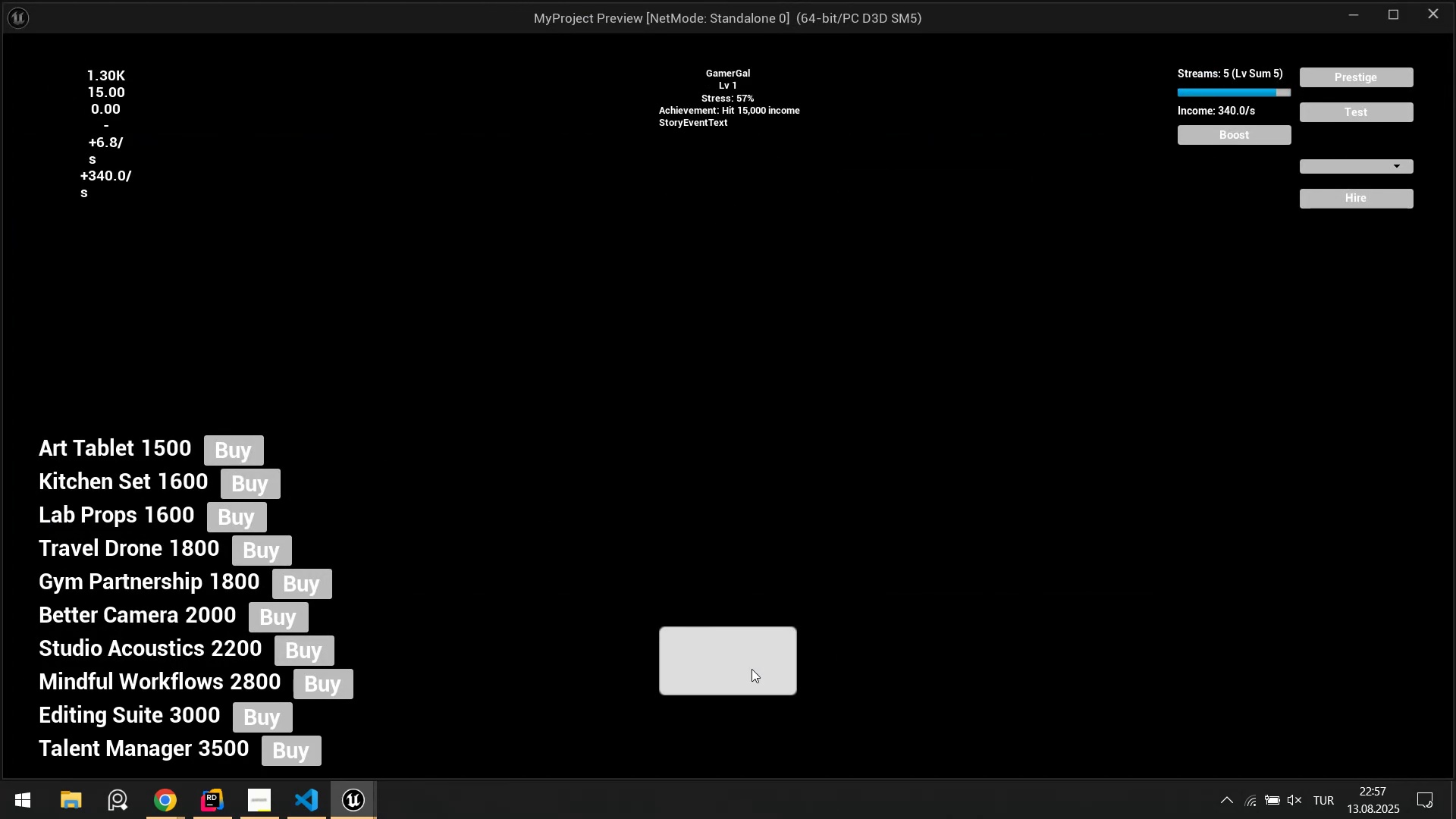 
triple_click([752, 669])
 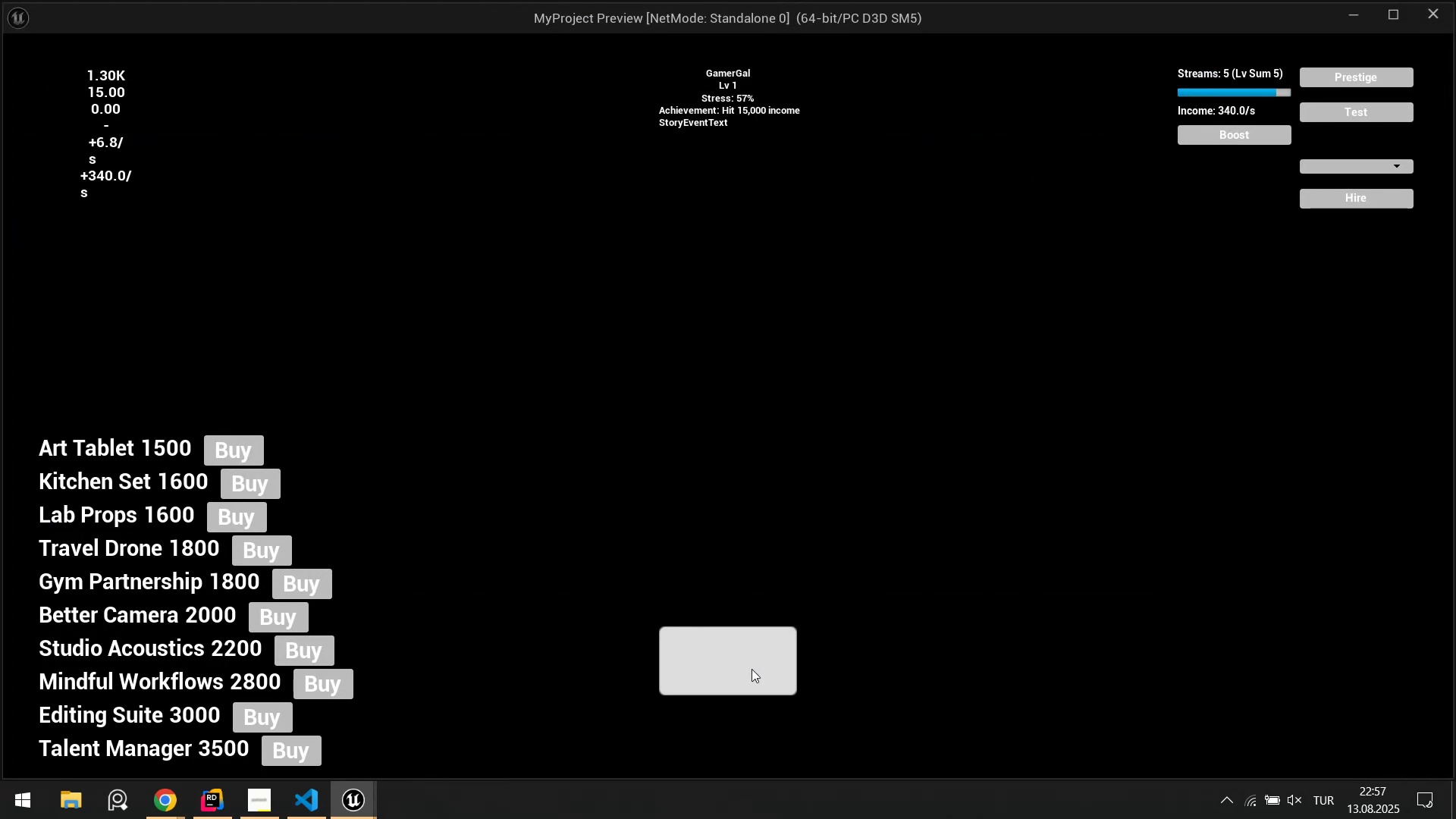 
triple_click([752, 669])
 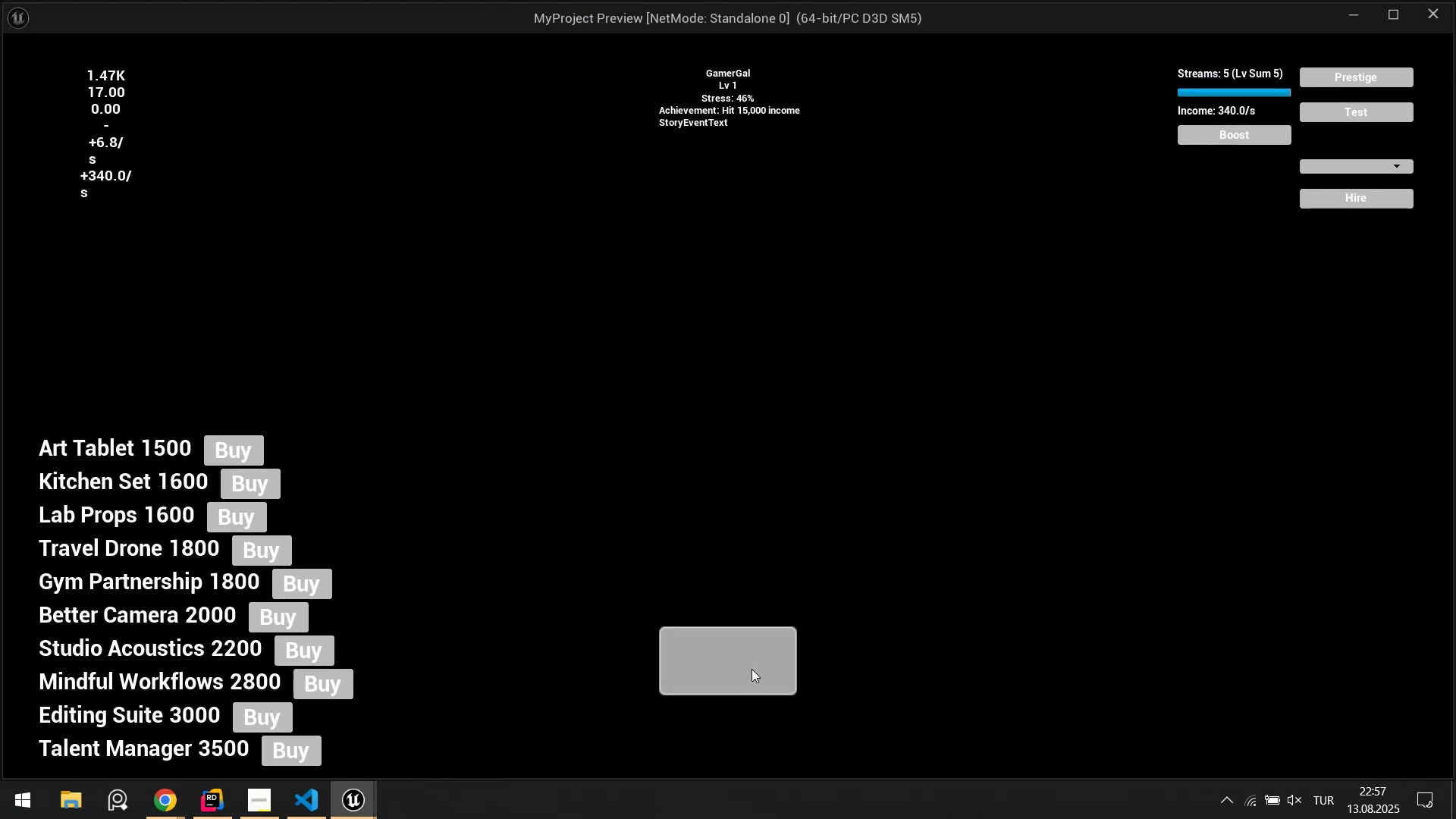 
triple_click([752, 669])
 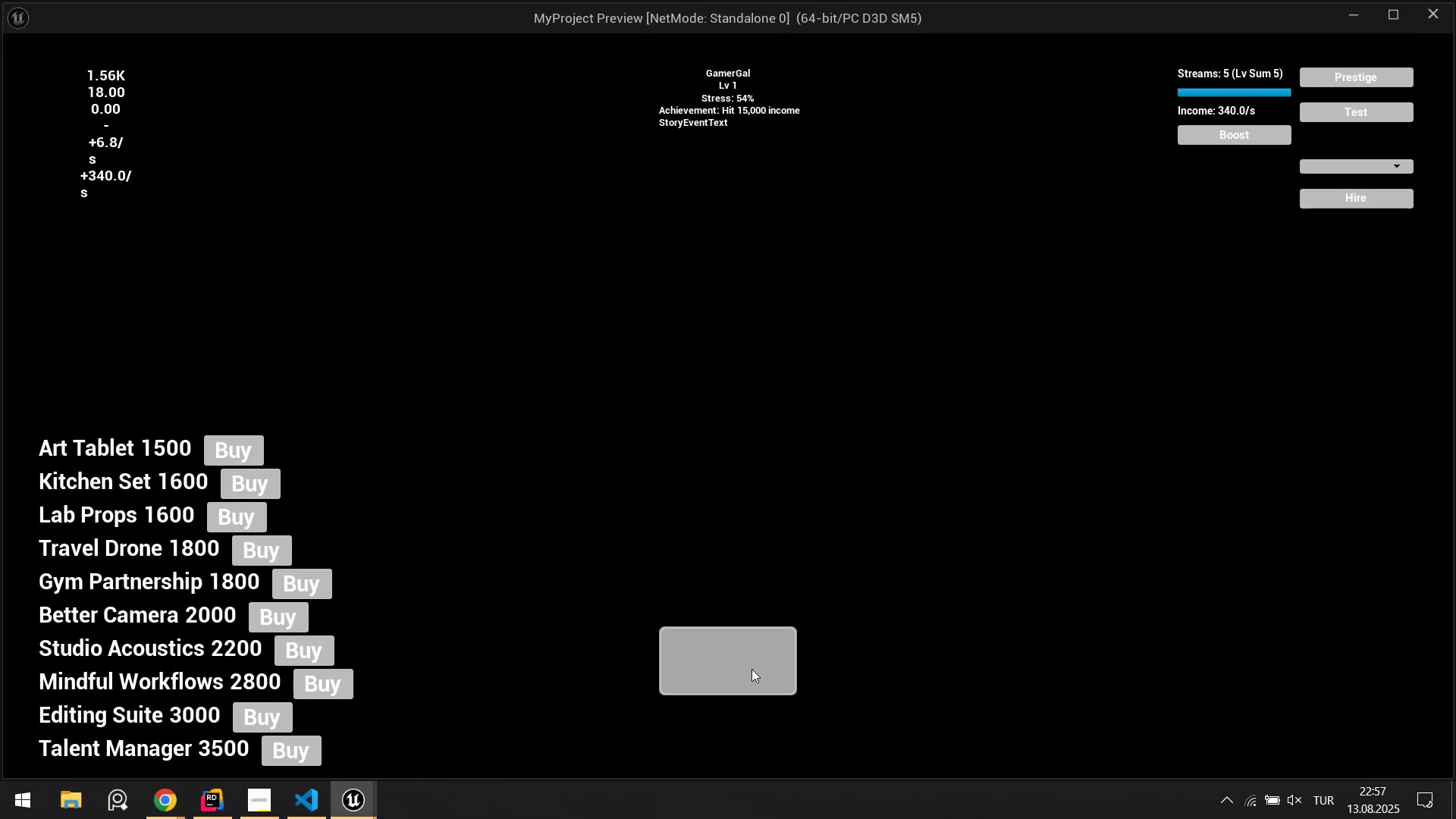 
triple_click([752, 669])
 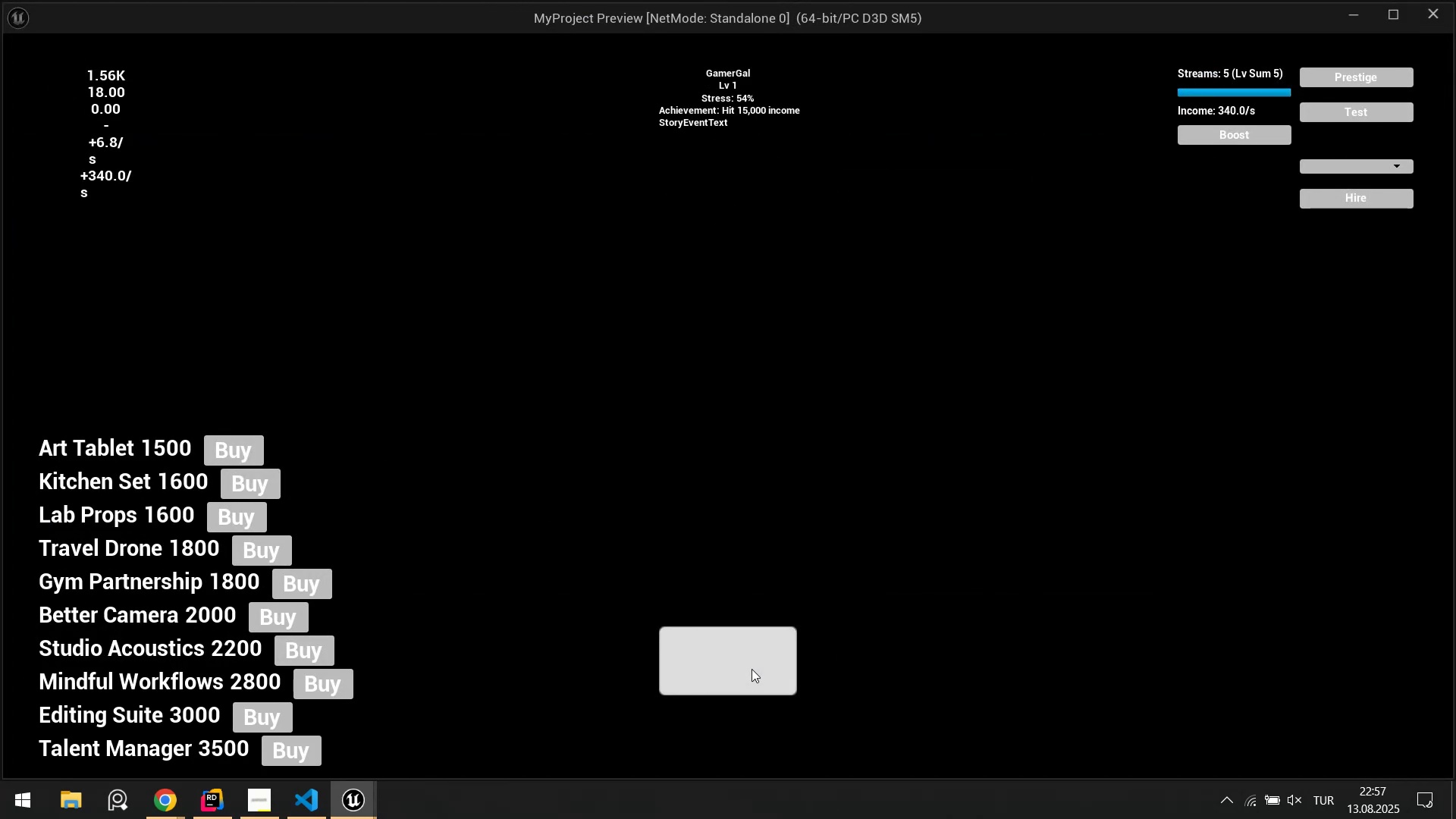 
triple_click([752, 669])
 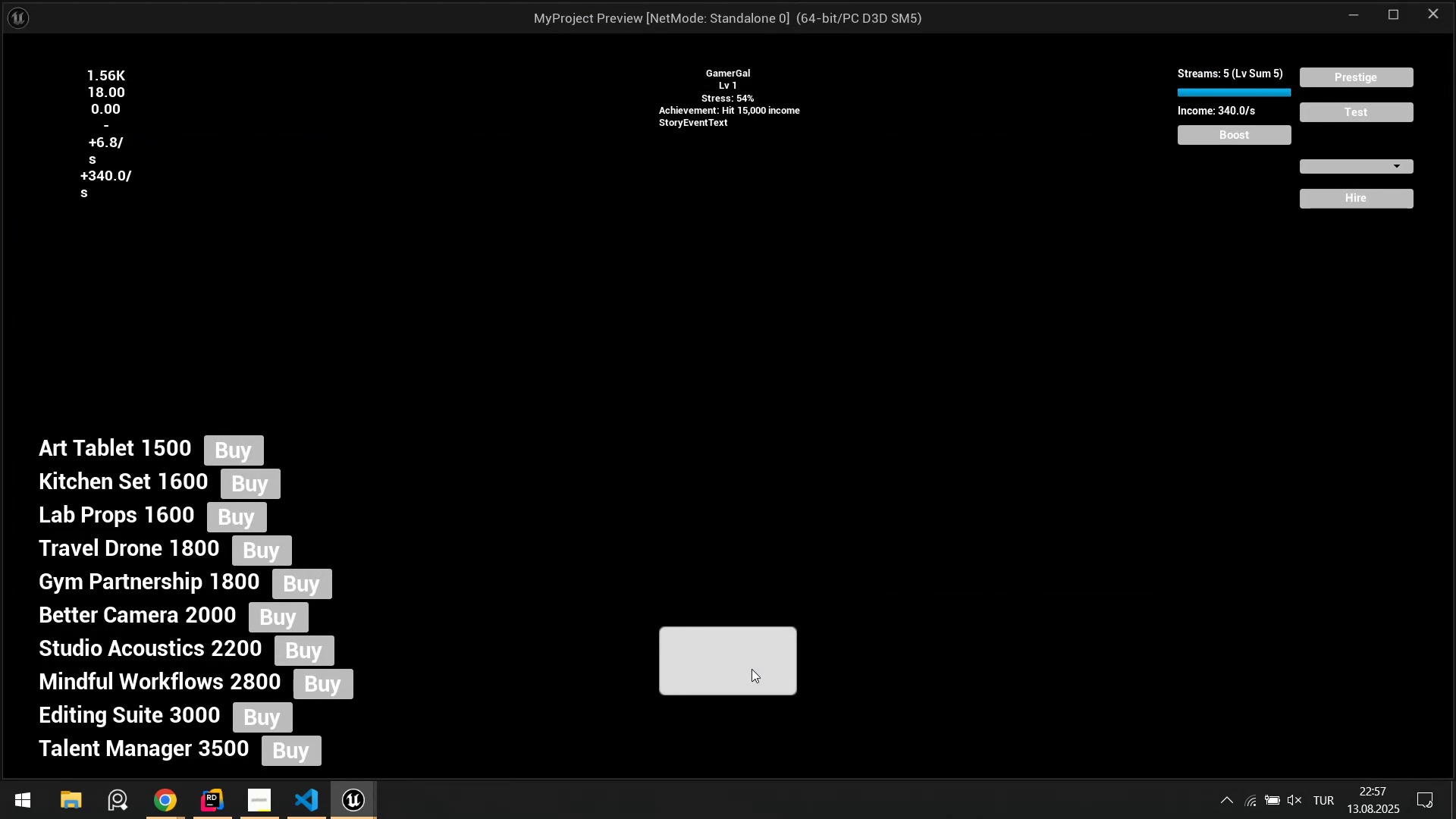 
triple_click([752, 669])
 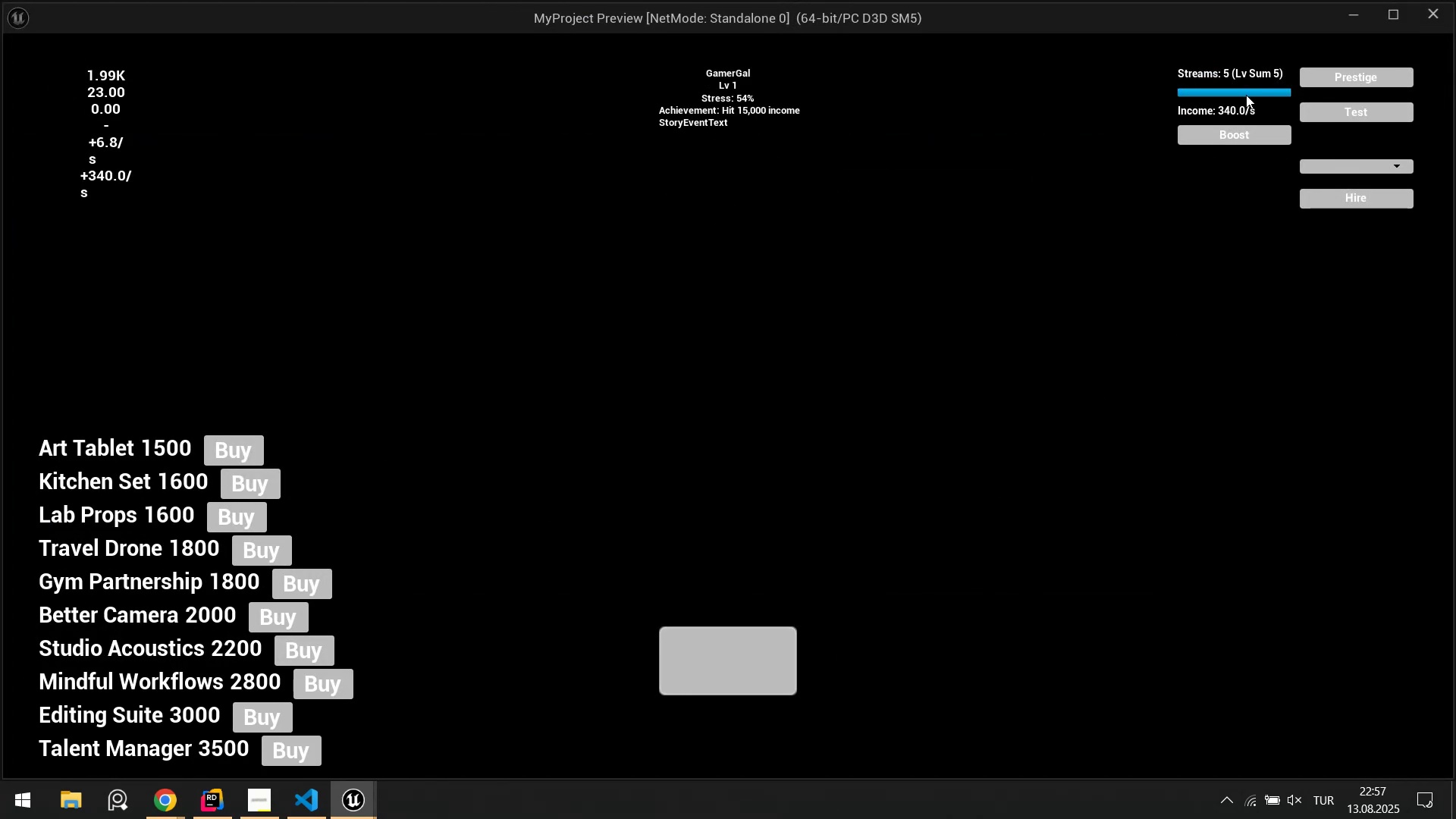 
left_click([1262, 138])
 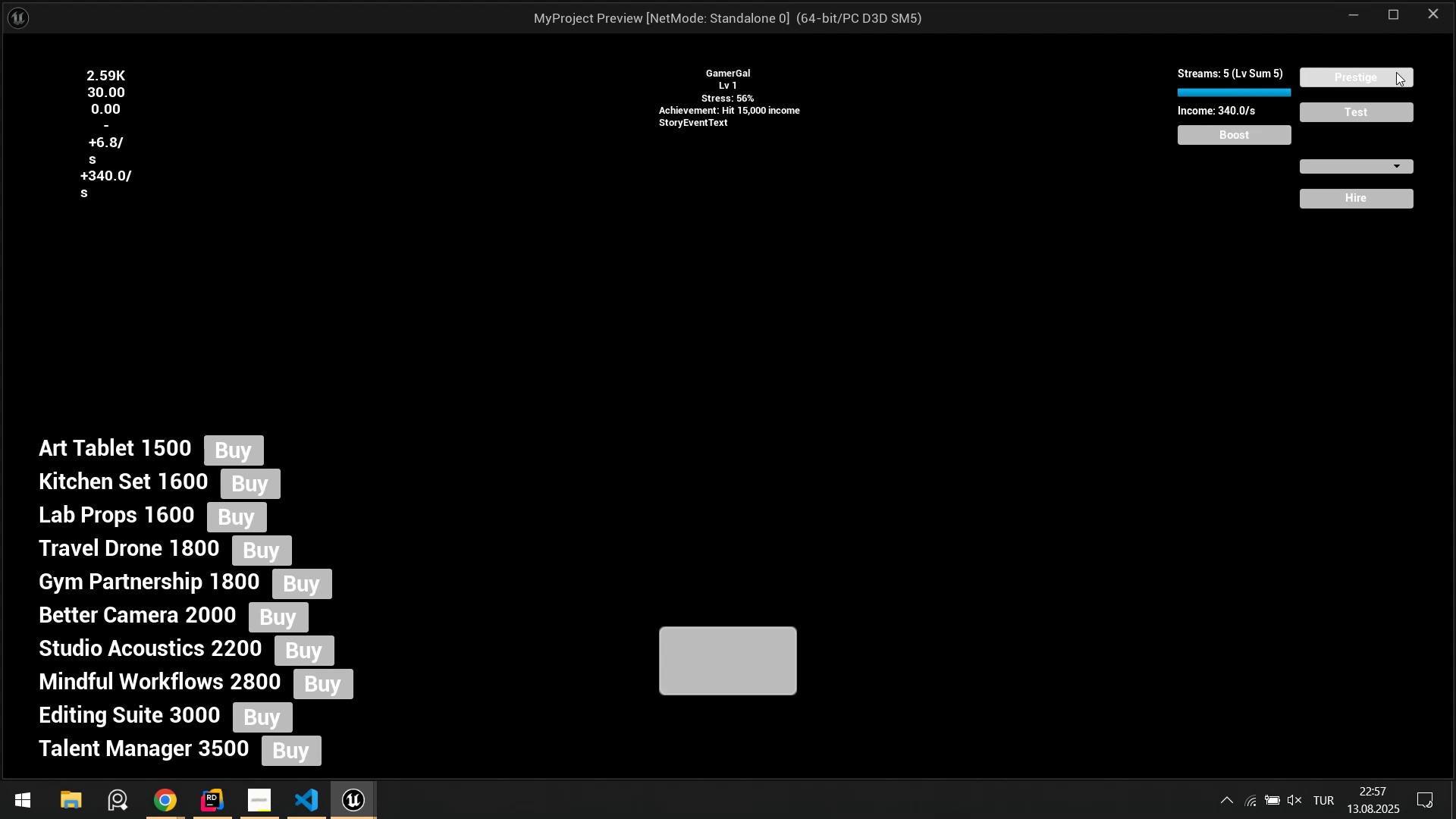 
left_click([1393, 77])
 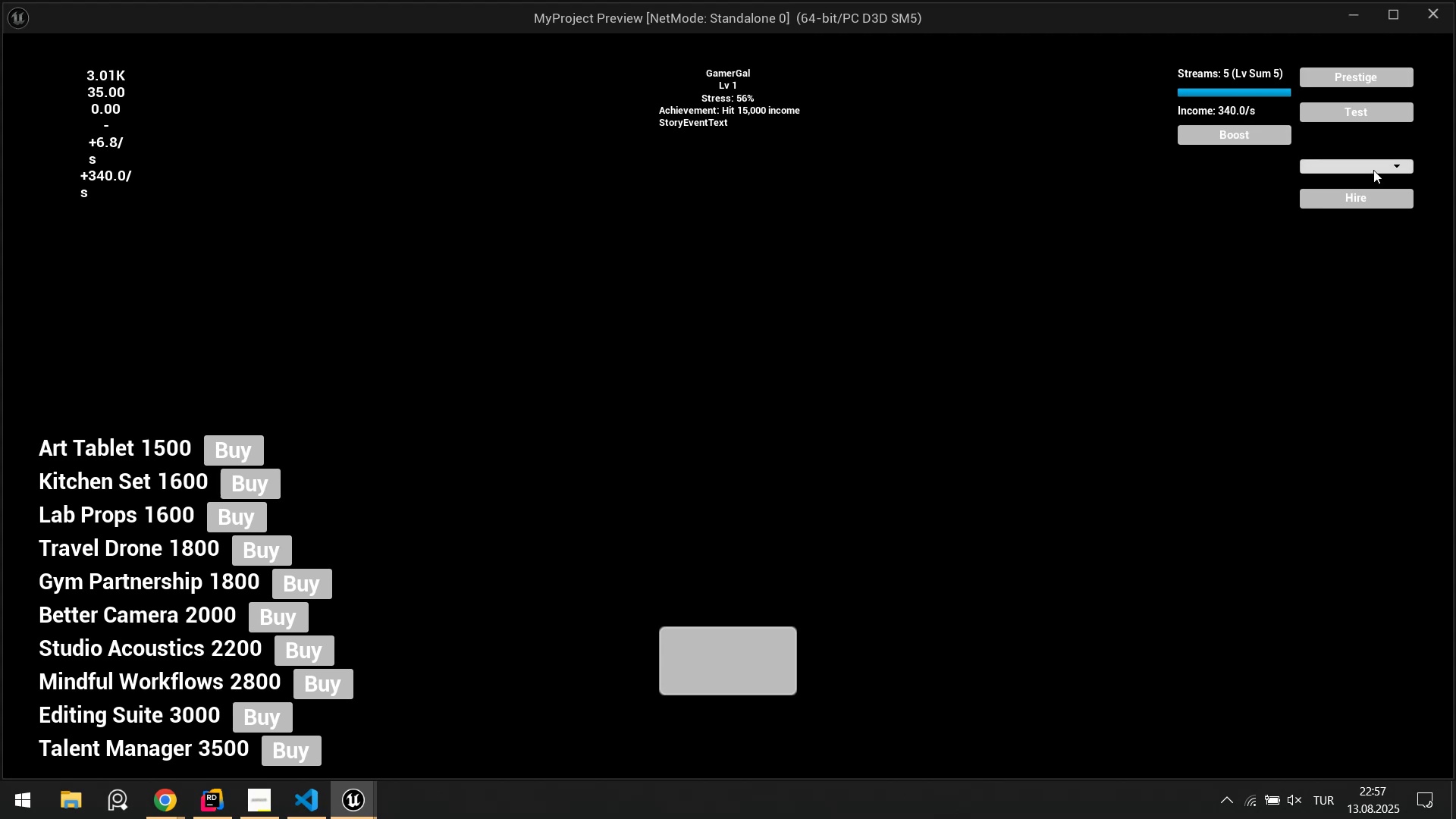 
left_click([1373, 169])
 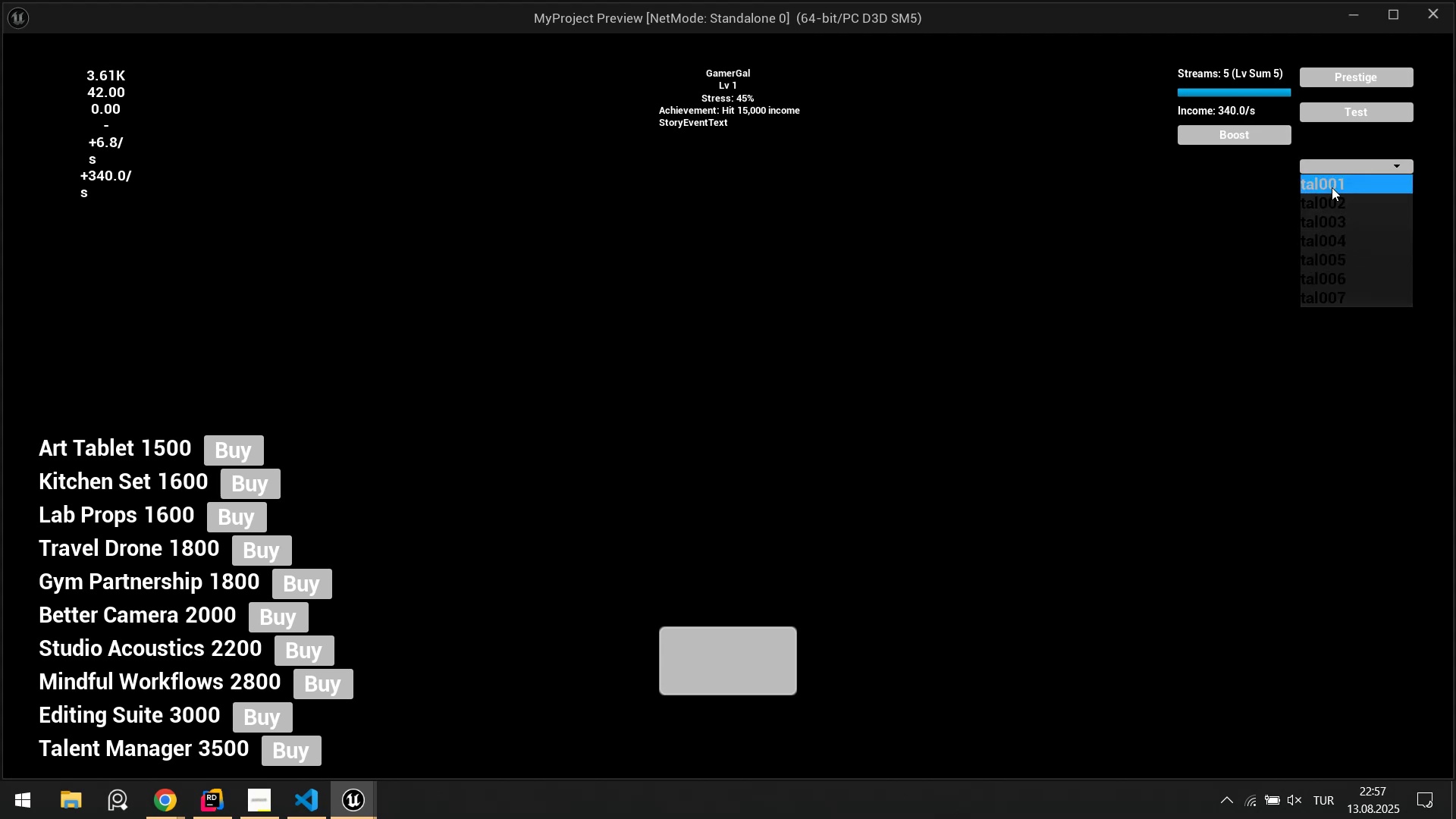 
double_click([1359, 195])
 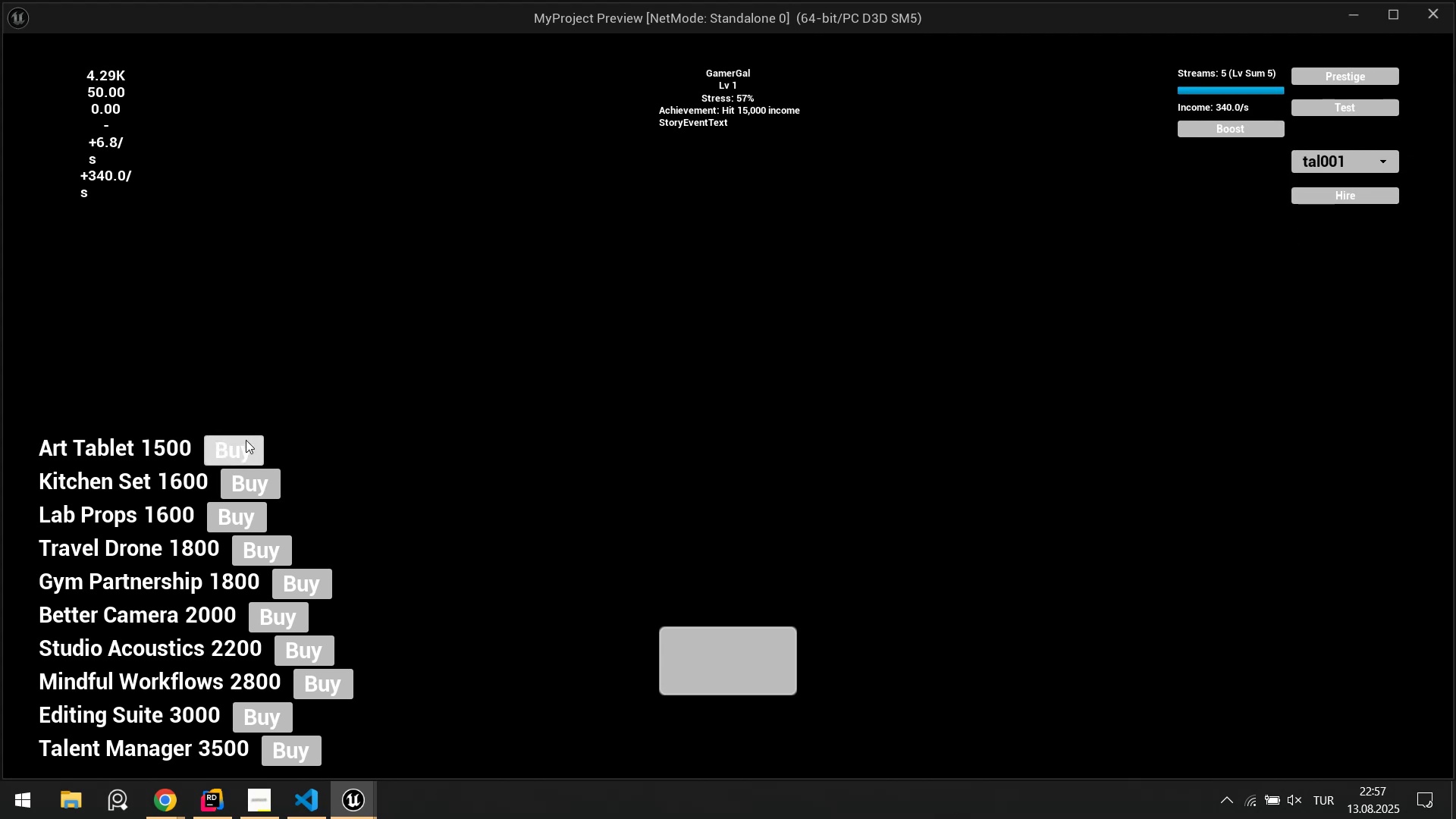 
double_click([254, 463])
 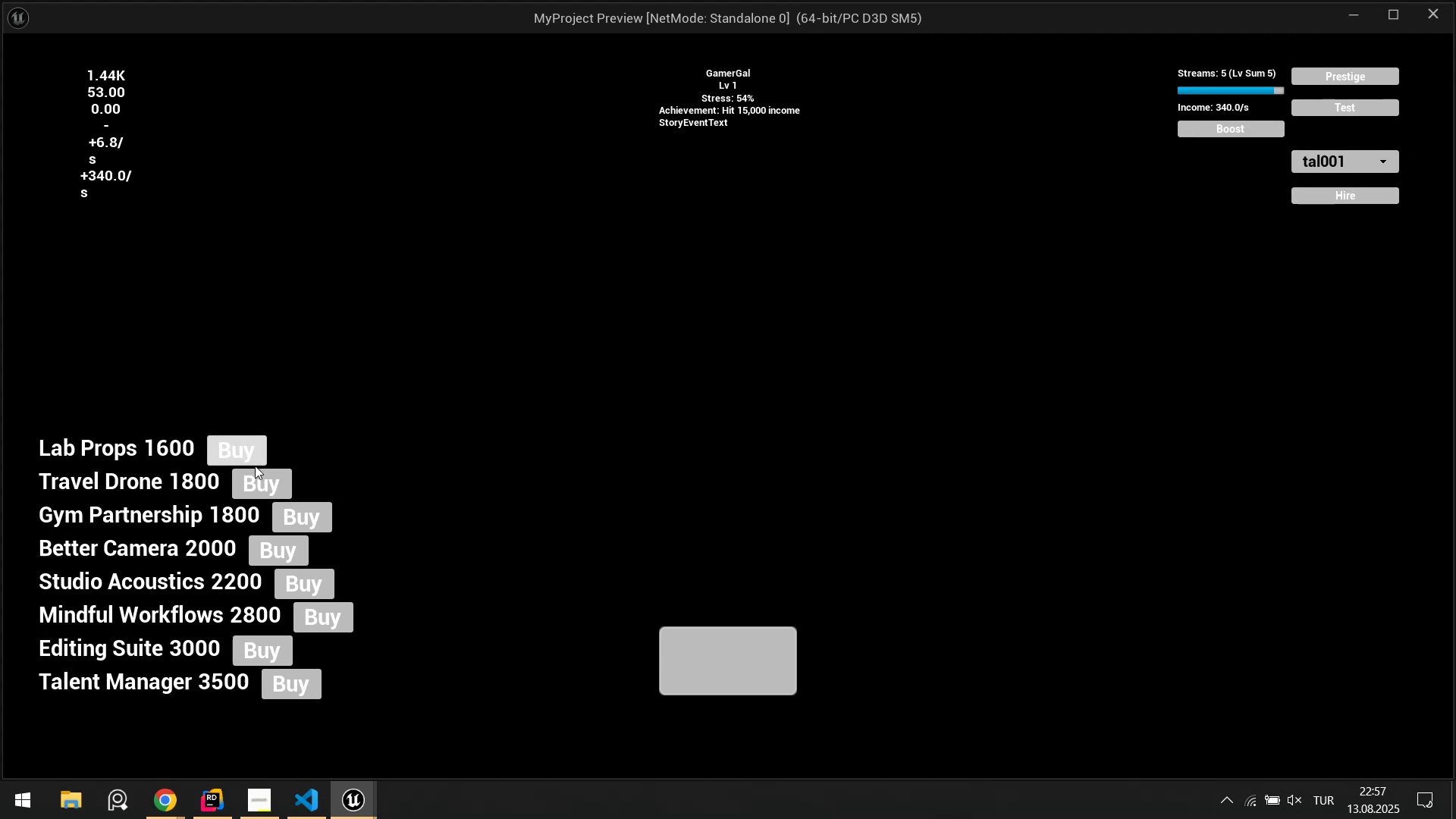 
triple_click([255, 466])
 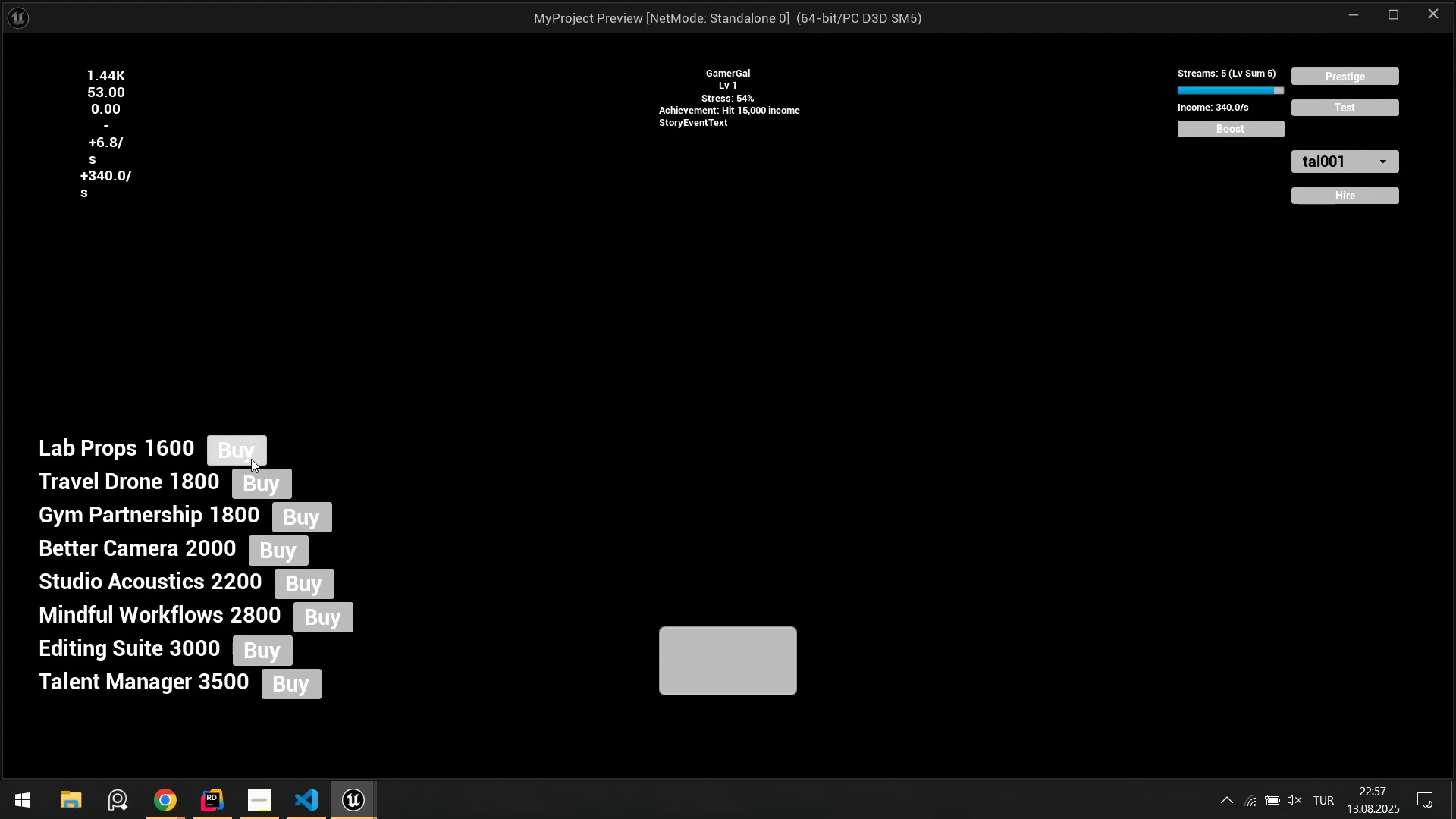 
triple_click([251, 459])
 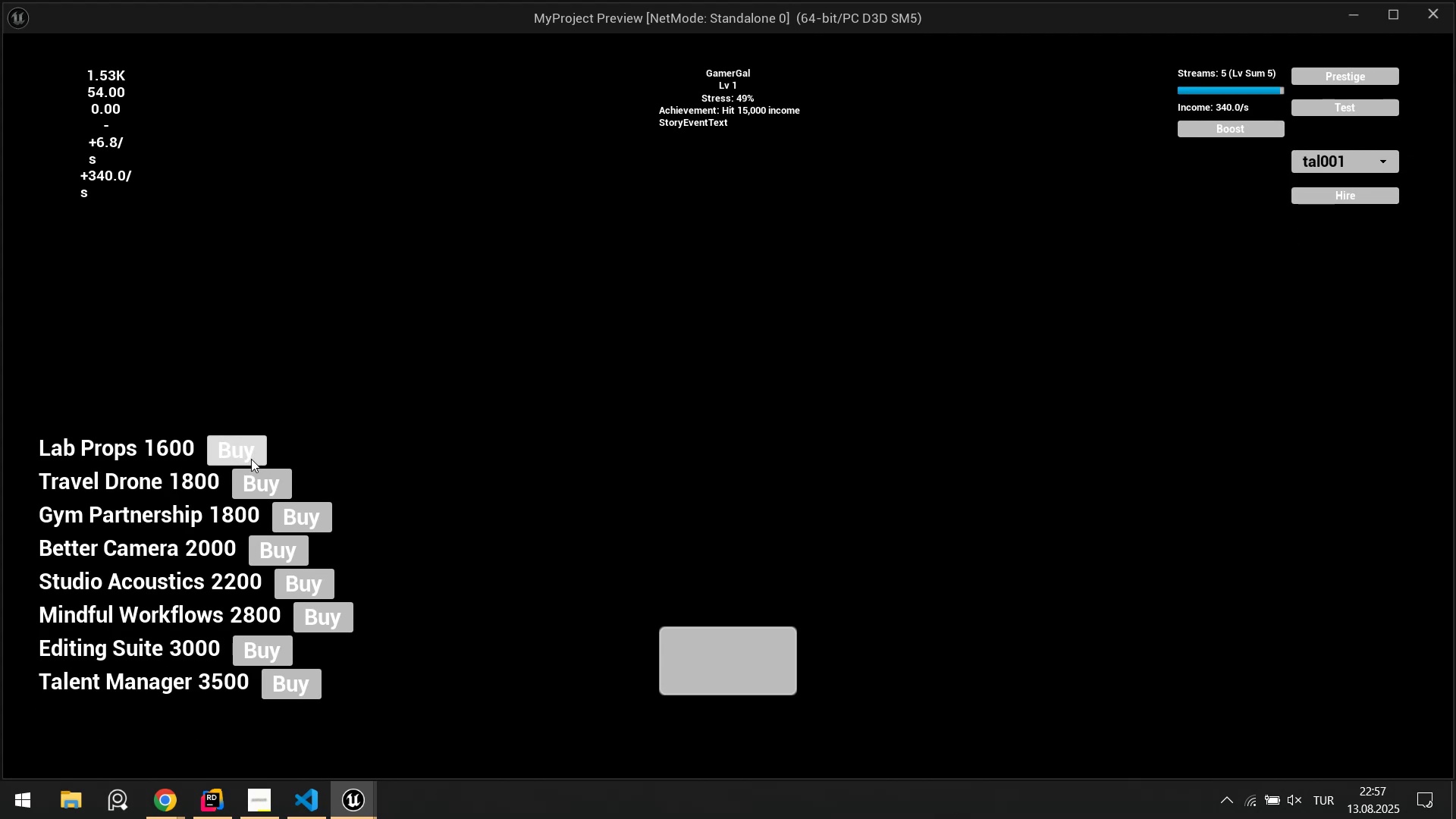 
triple_click([251, 459])
 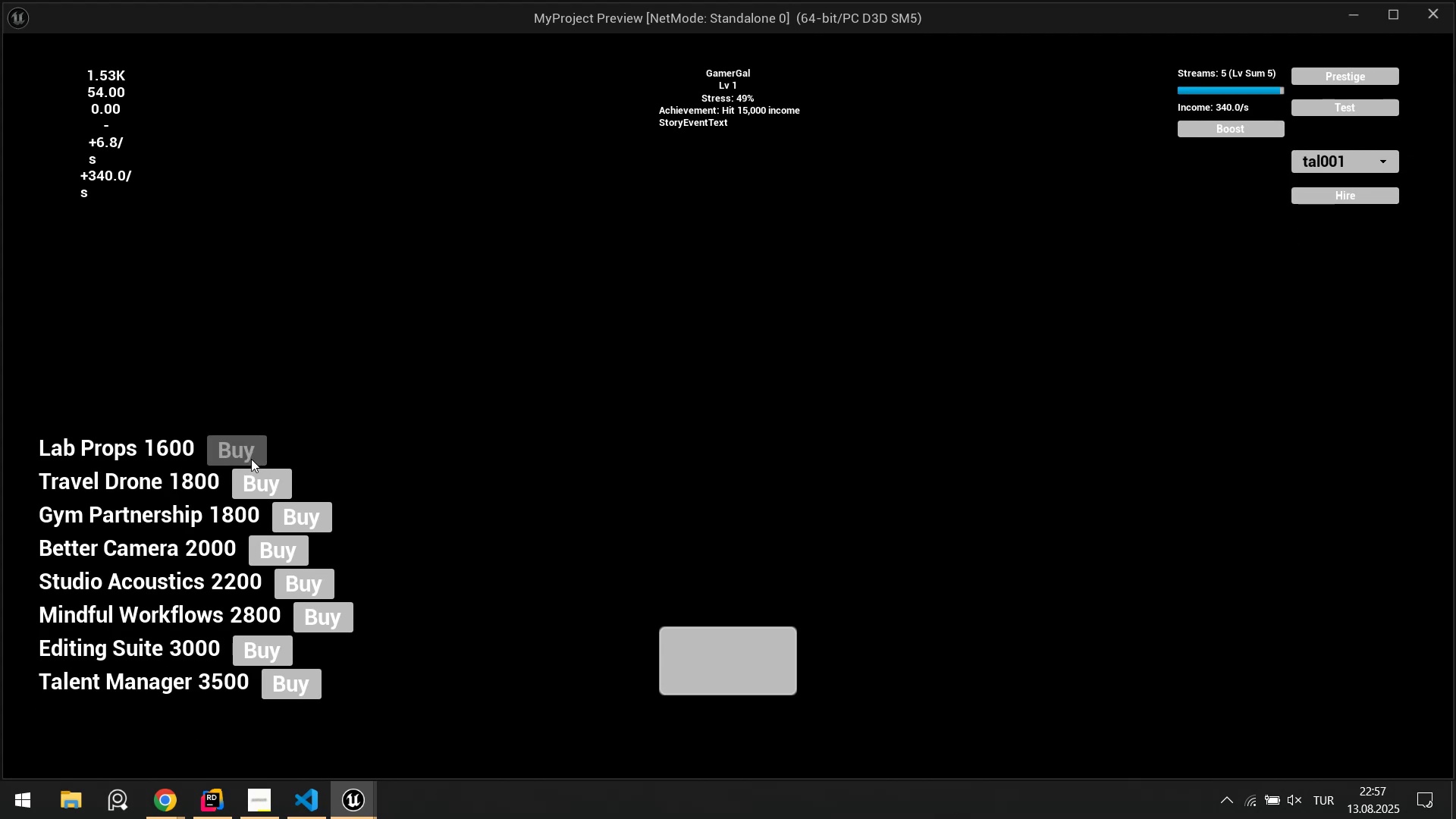 
left_click_drag(start_coordinate=[251, 459], to_coordinate=[268, 476])
 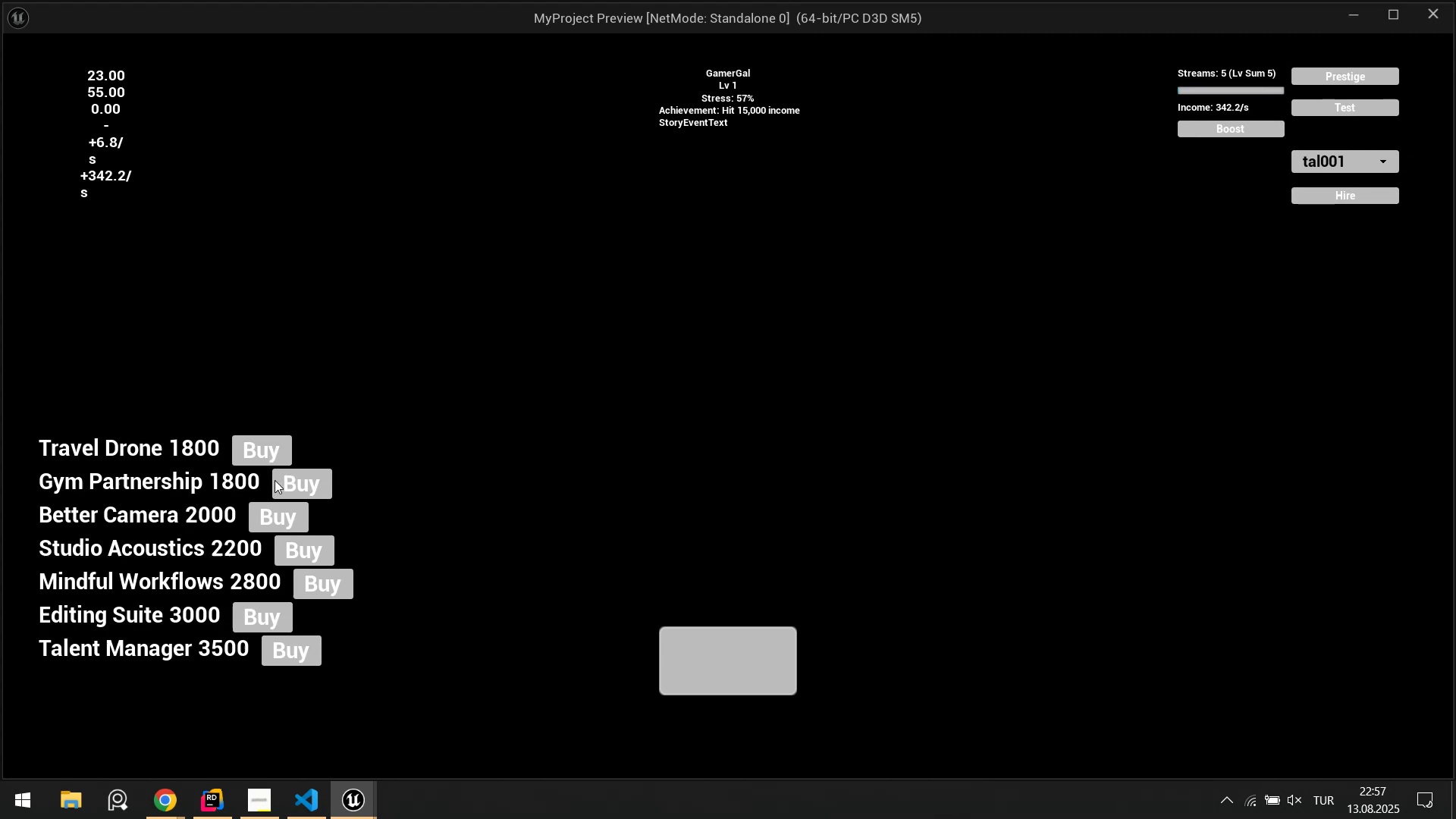 
left_click_drag(start_coordinate=[275, 480], to_coordinate=[276, 486])
 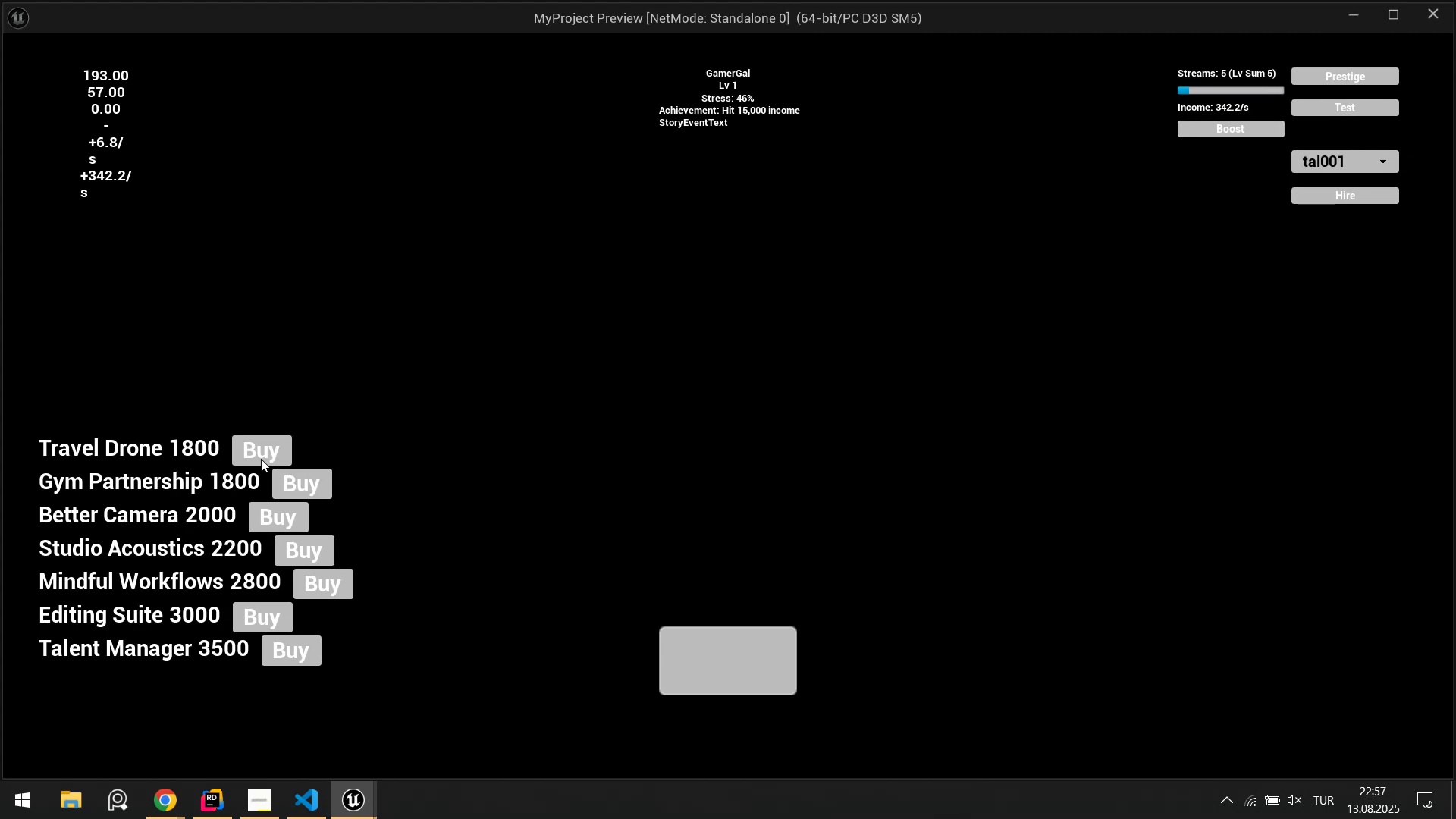 
triple_click([256, 453])
 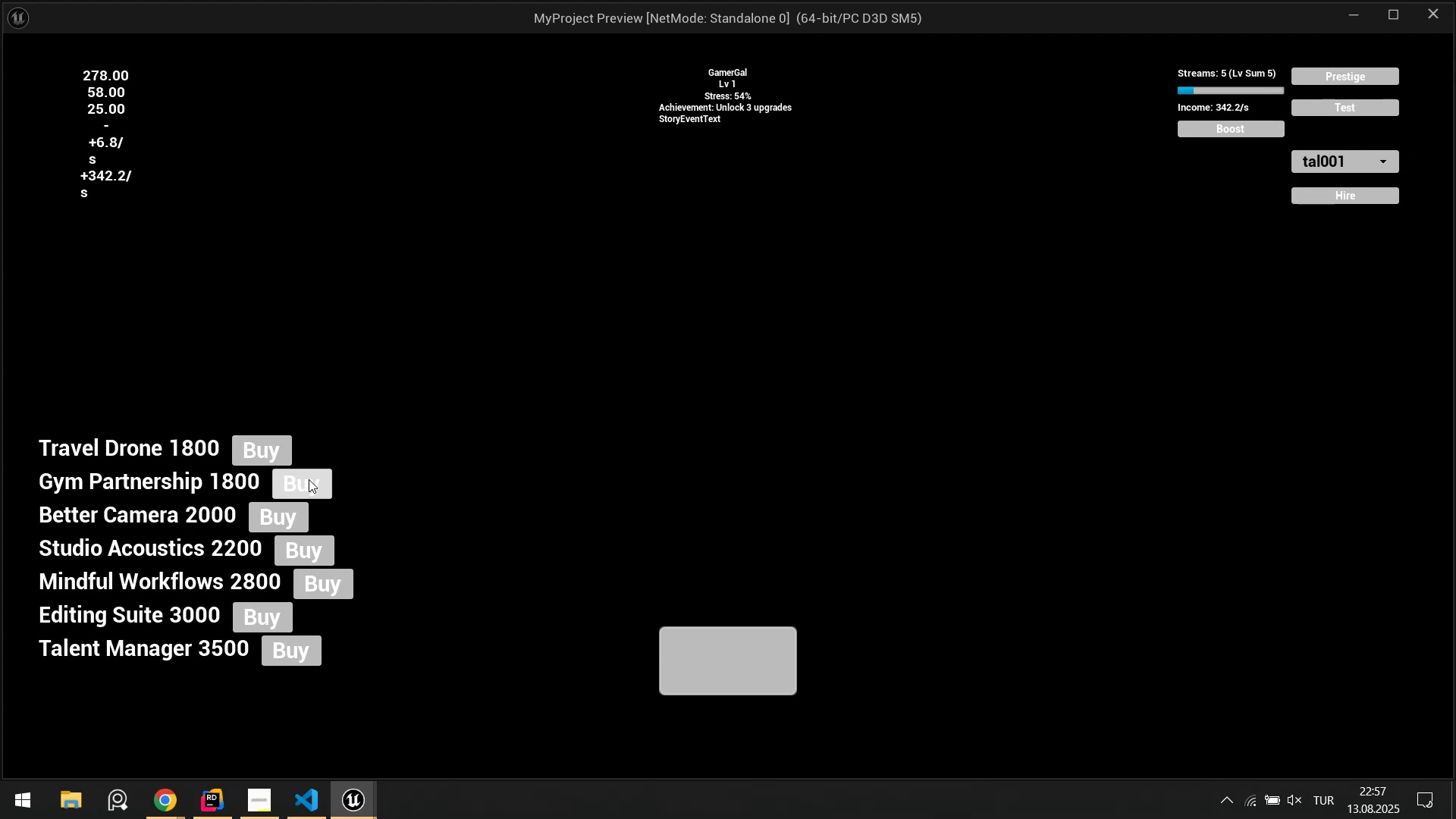 
triple_click([309, 479])
 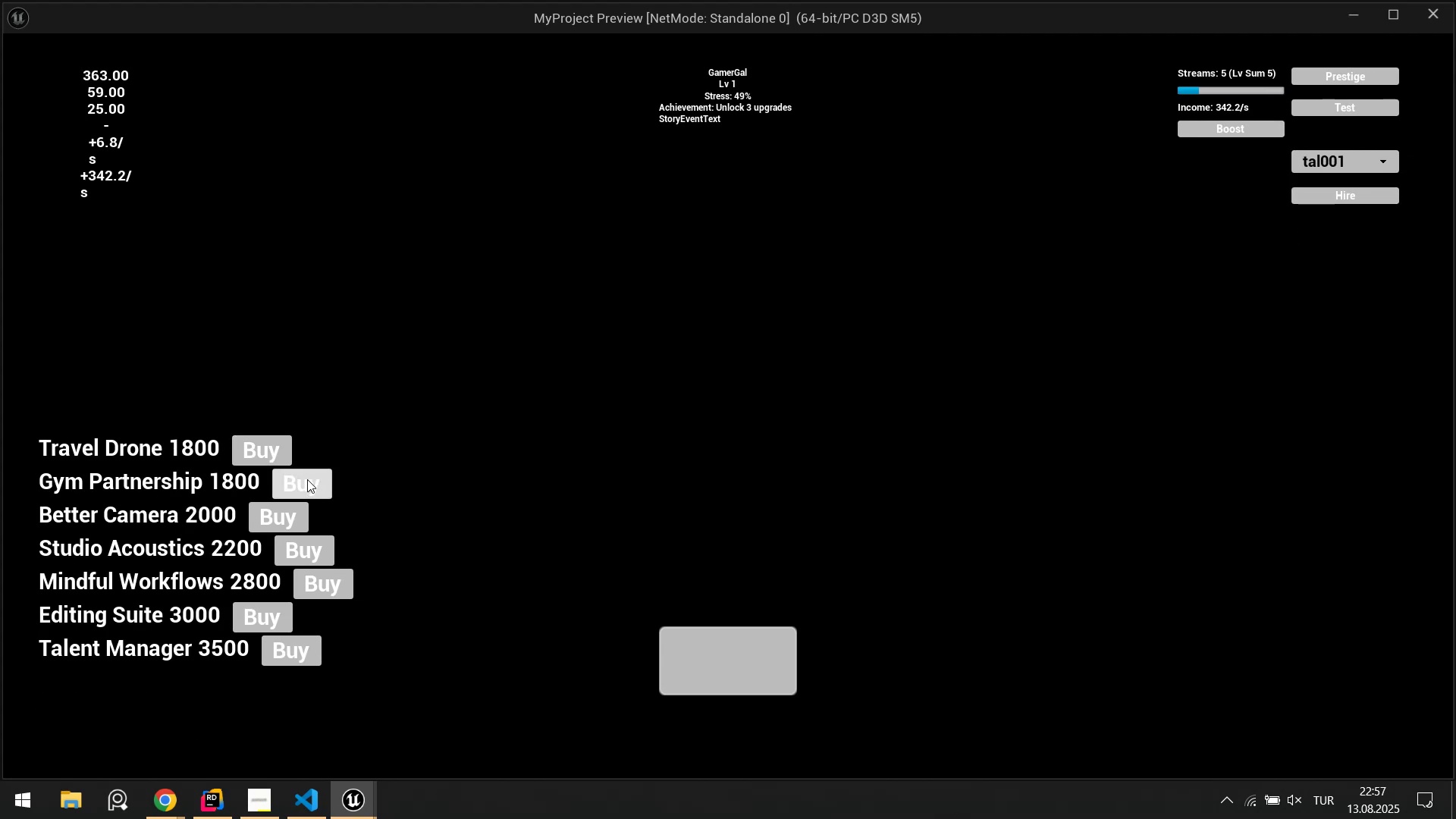 
left_click_drag(start_coordinate=[296, 496], to_coordinate=[293, 500])
 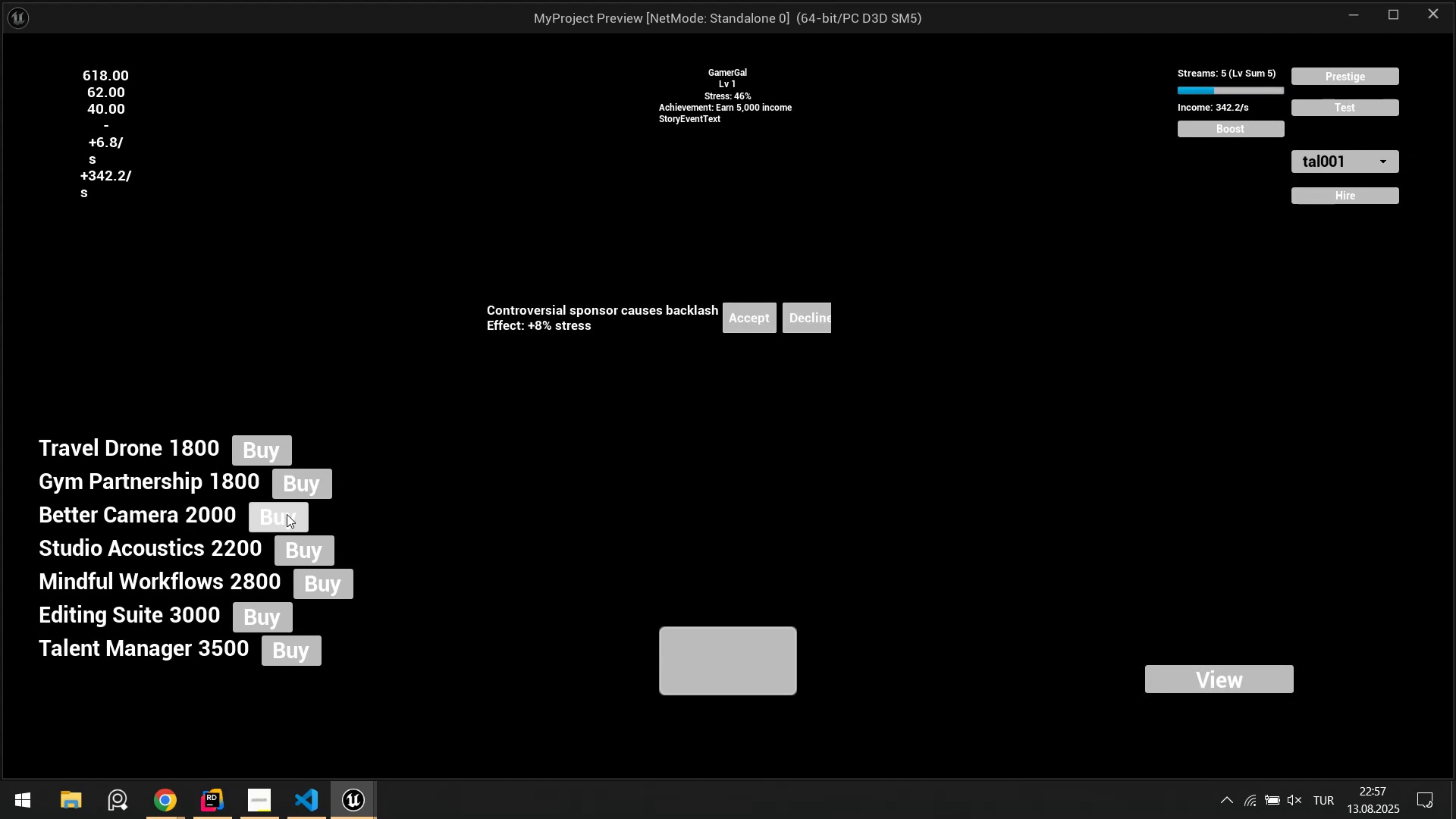 
left_click_drag(start_coordinate=[309, 538], to_coordinate=[317, 545])
 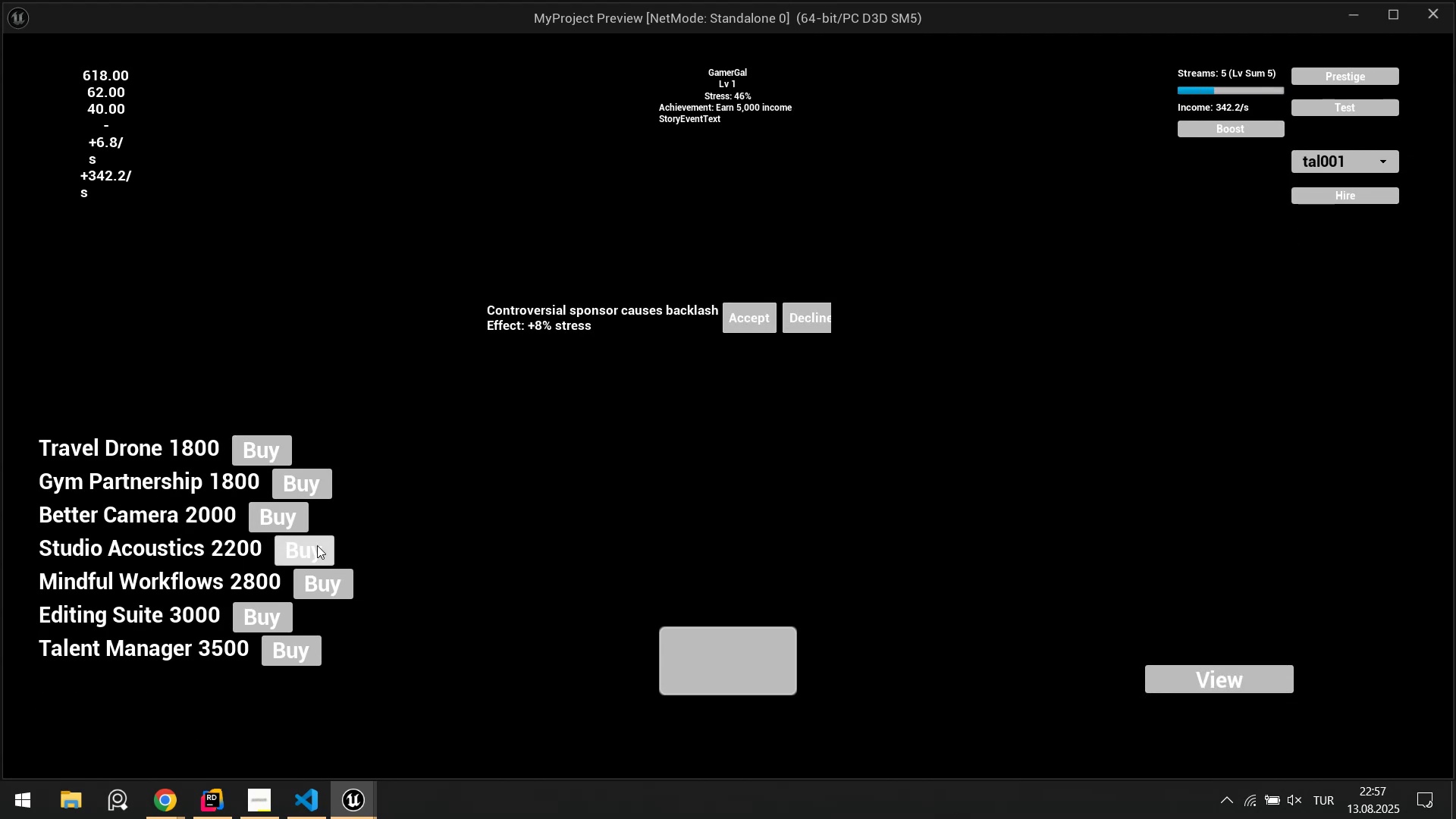 
left_click_drag(start_coordinate=[317, 551], to_coordinate=[318, 559])
 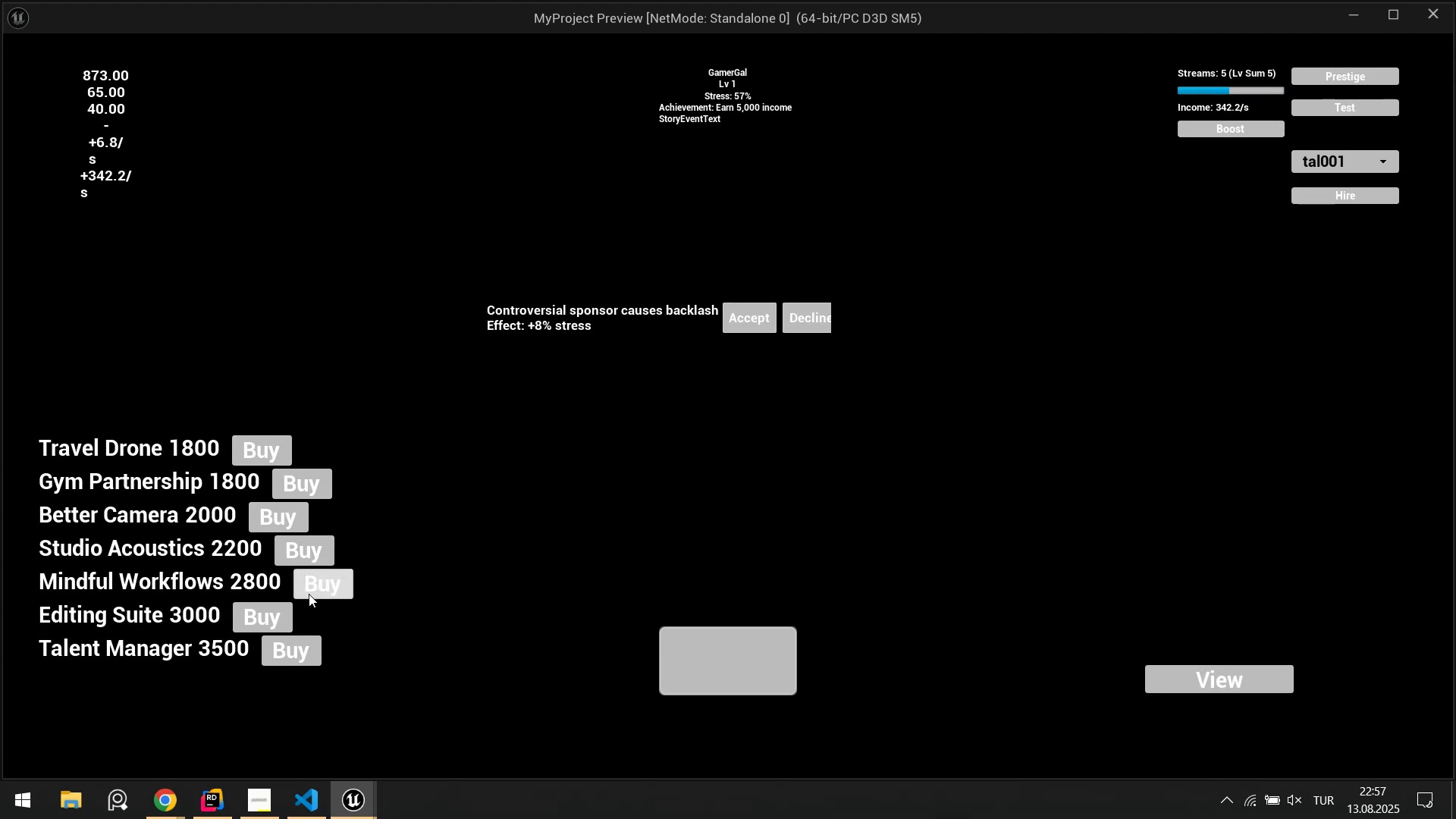 
left_click_drag(start_coordinate=[253, 622], to_coordinate=[254, 626])
 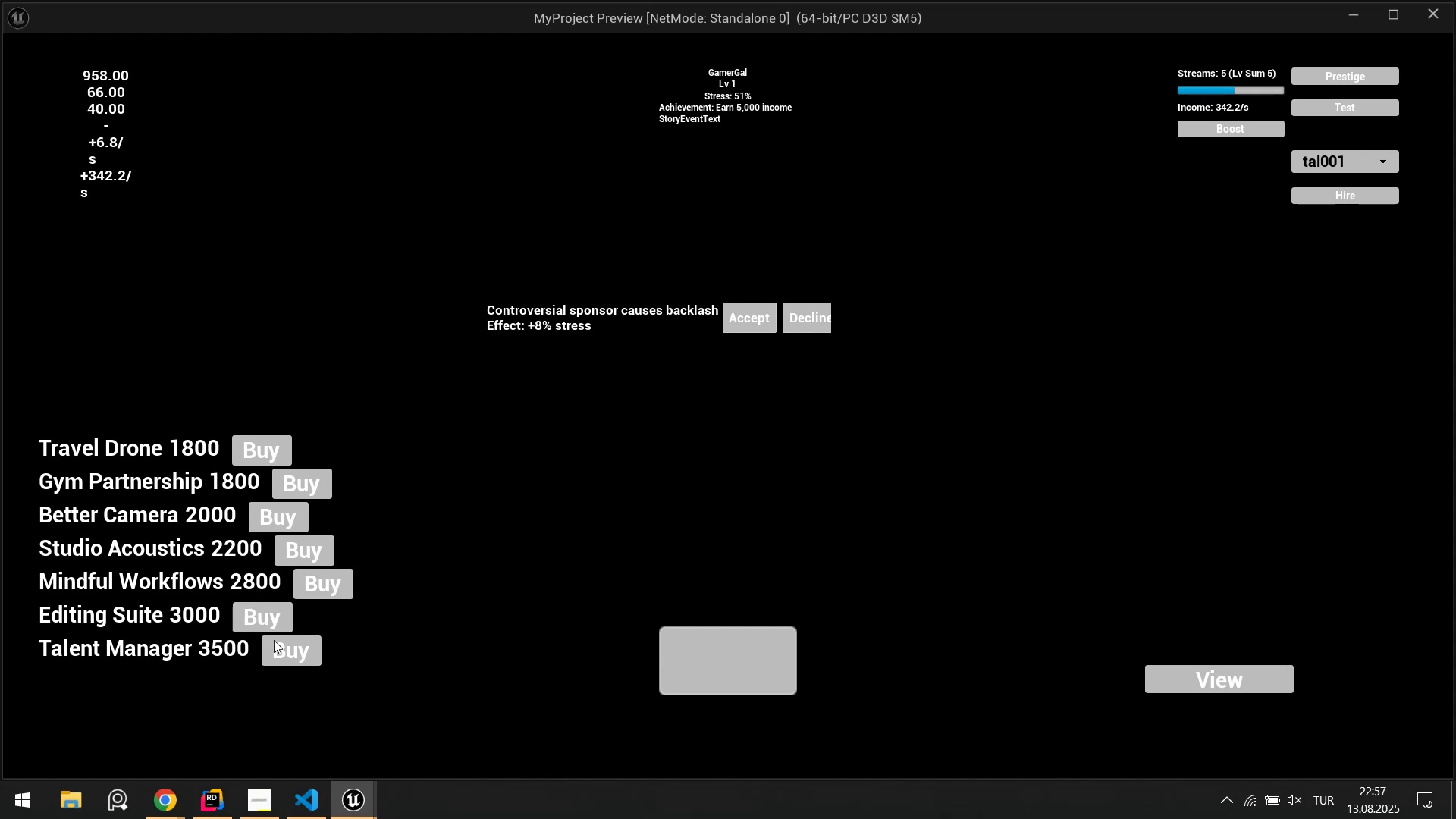 
left_click_drag(start_coordinate=[285, 653], to_coordinate=[290, 656])
 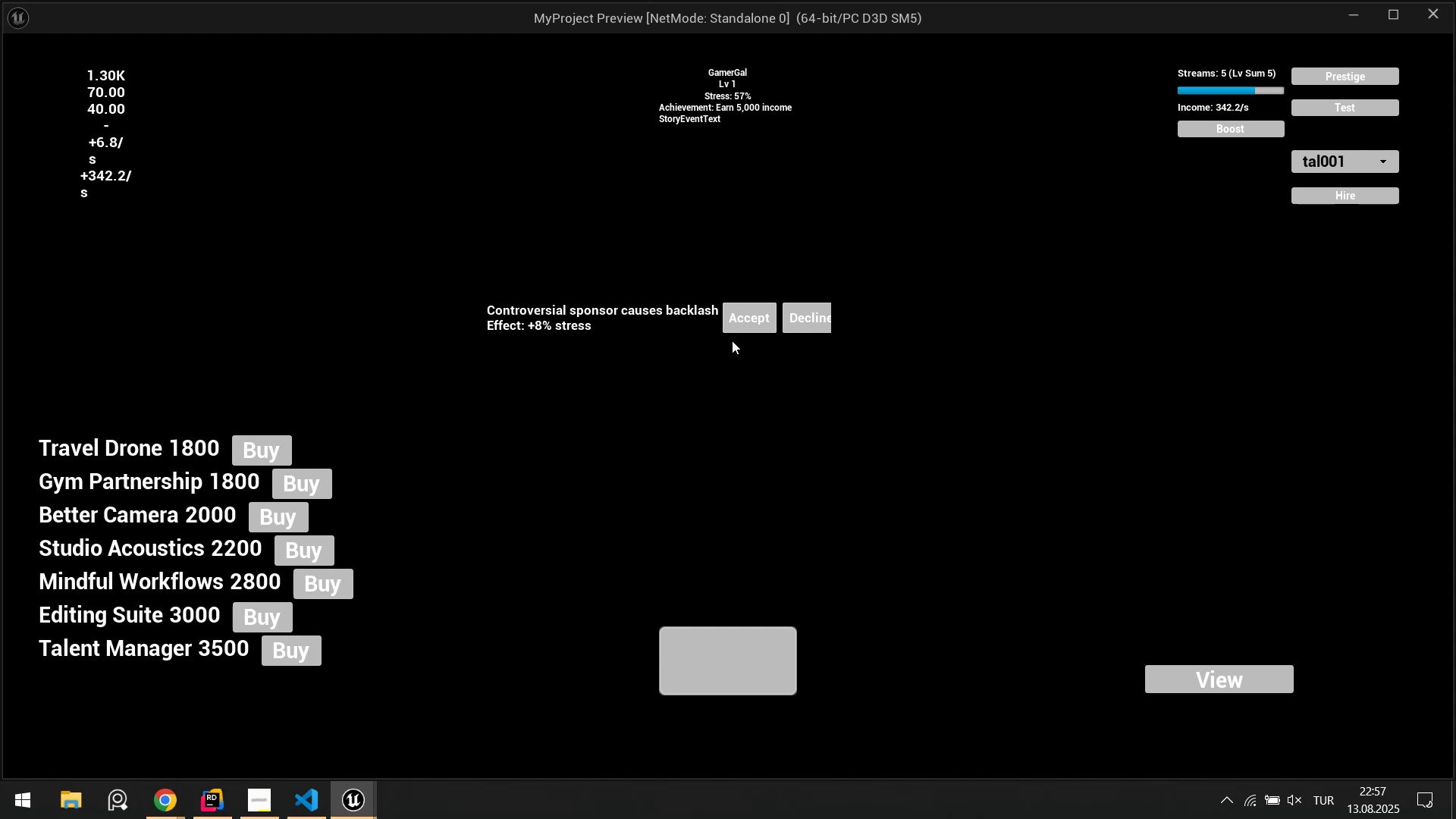 
left_click([758, 315])
 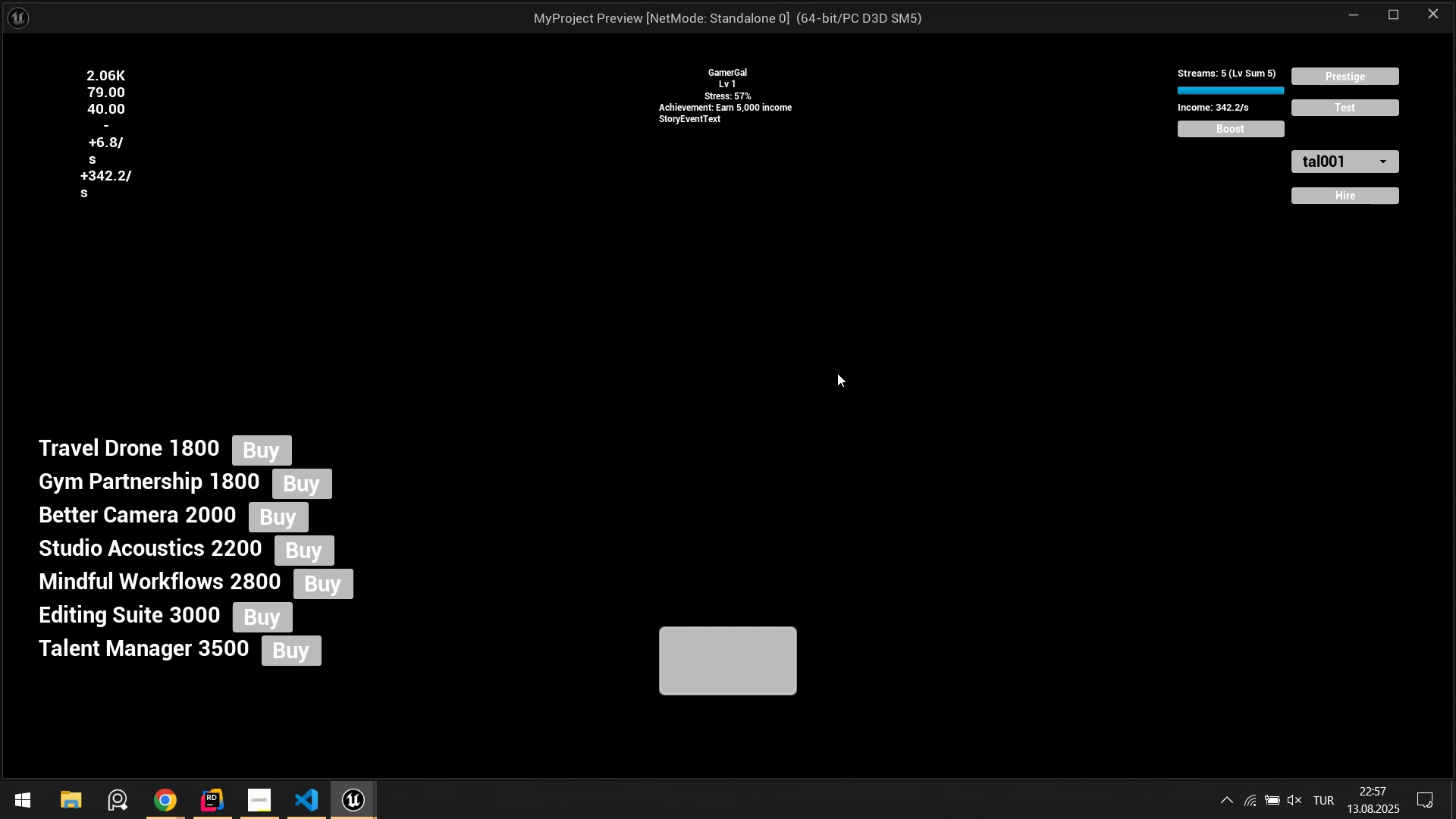 
double_click([726, 641])
 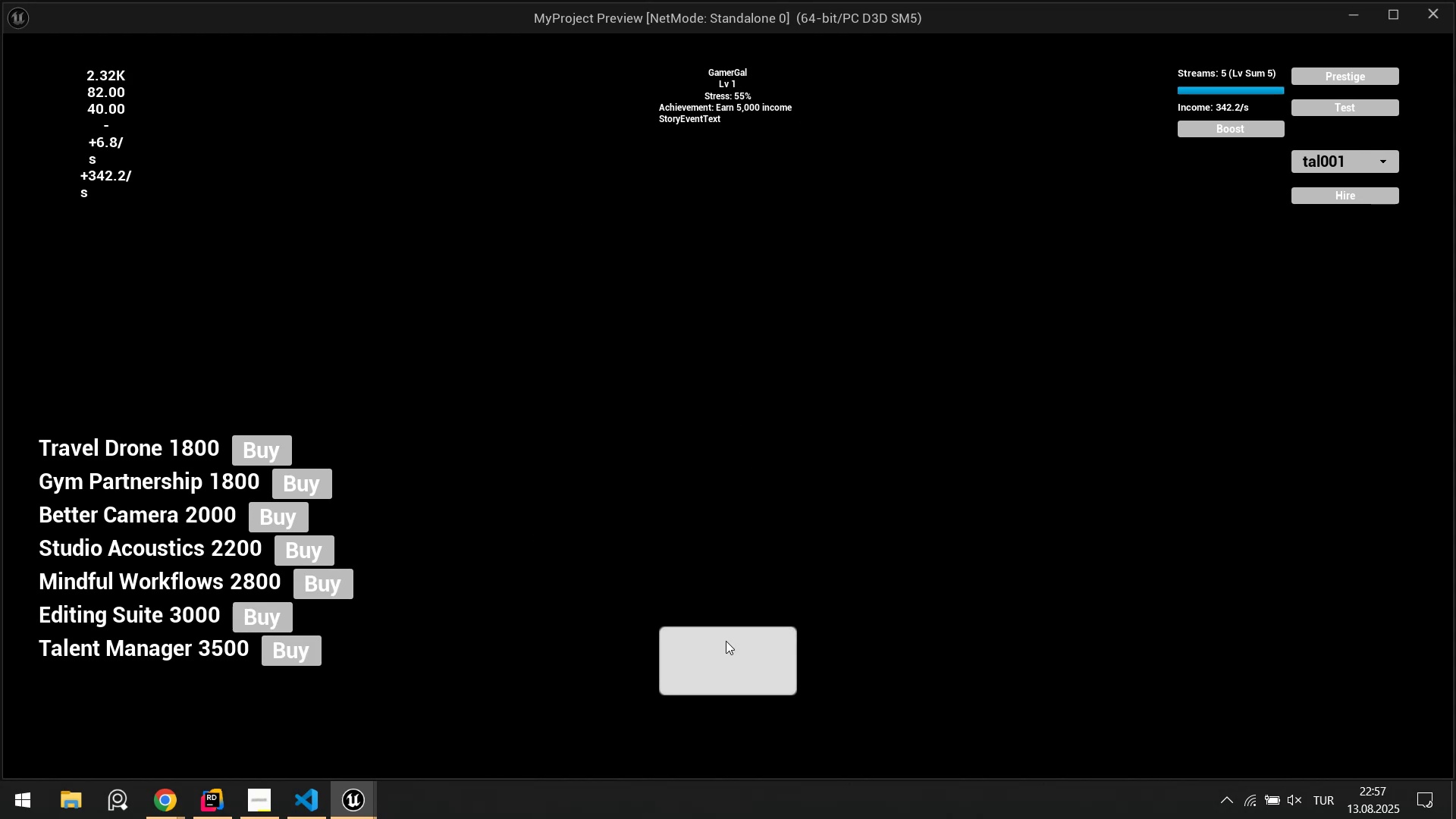 
triple_click([726, 641])
 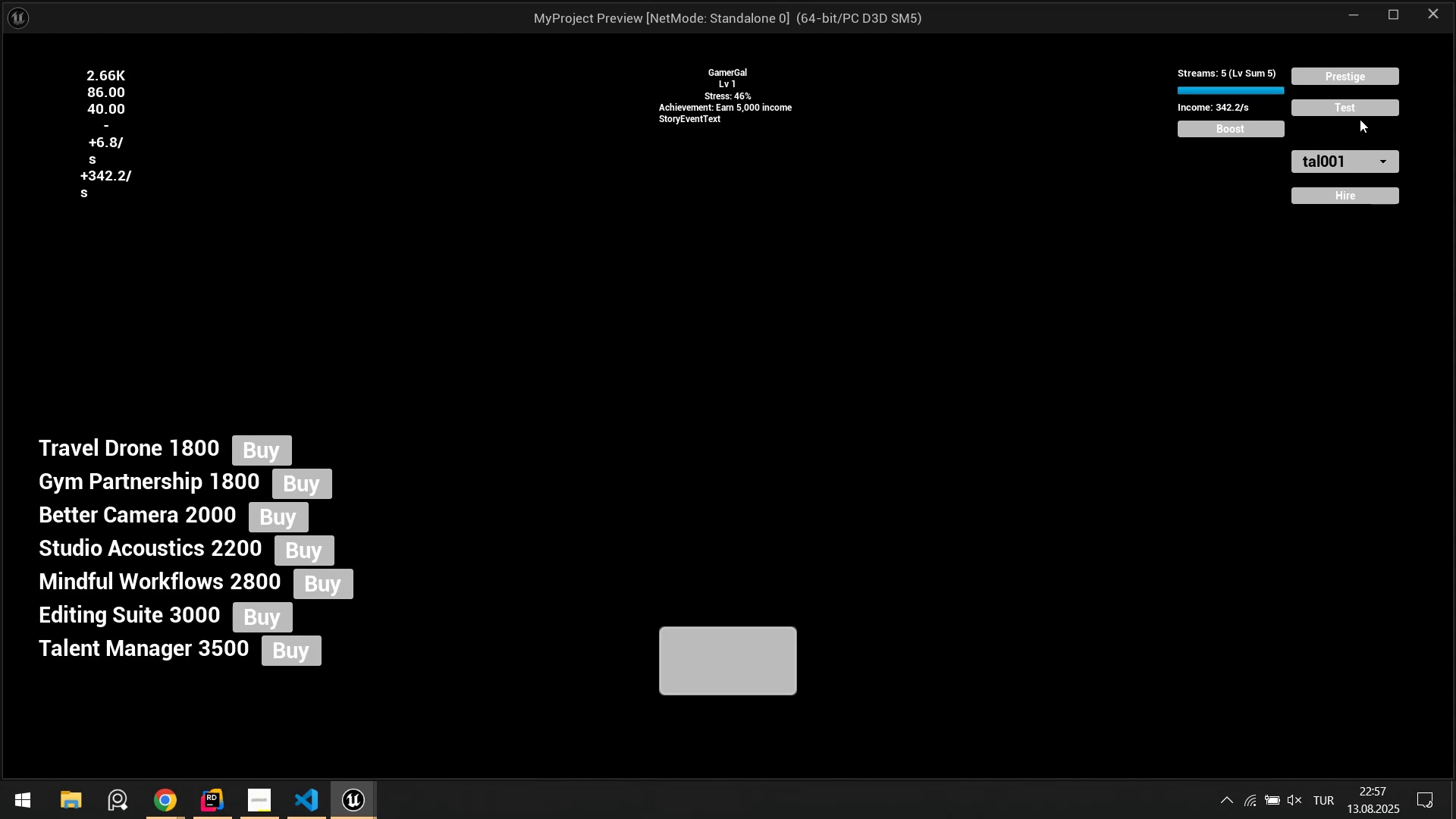 
left_click([1360, 107])
 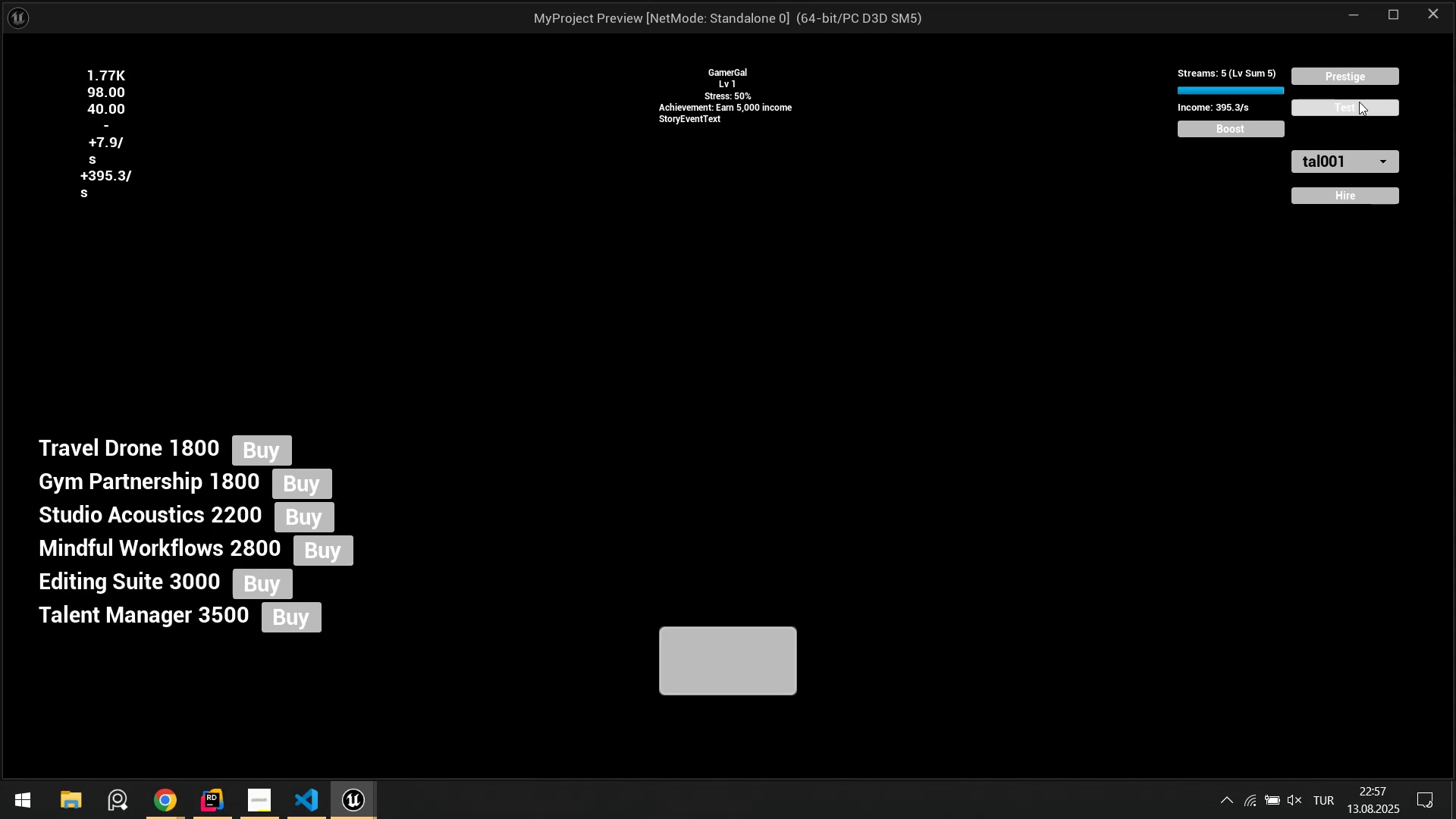 
double_click([1358, 101])
 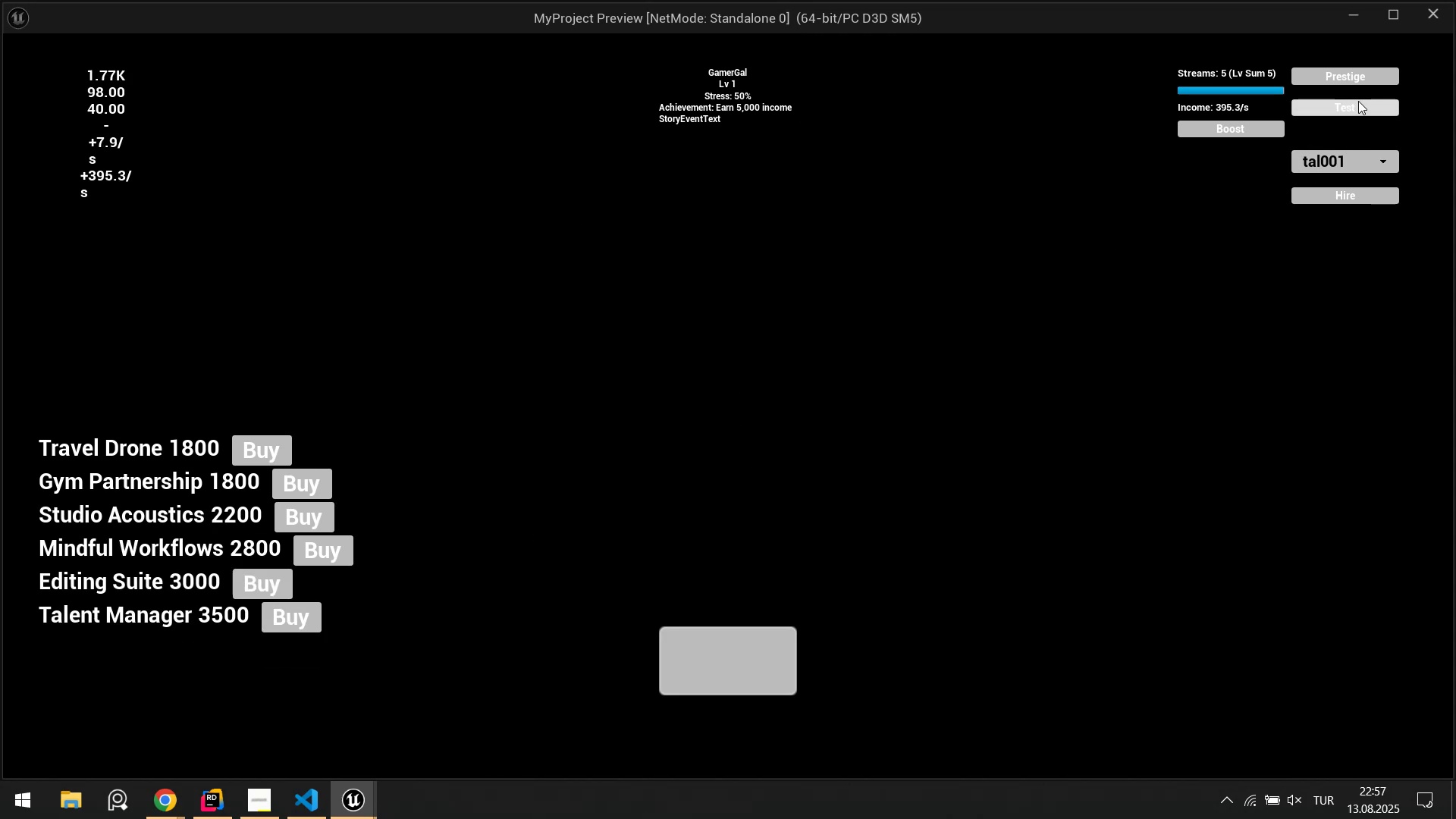 
triple_click([1358, 101])
 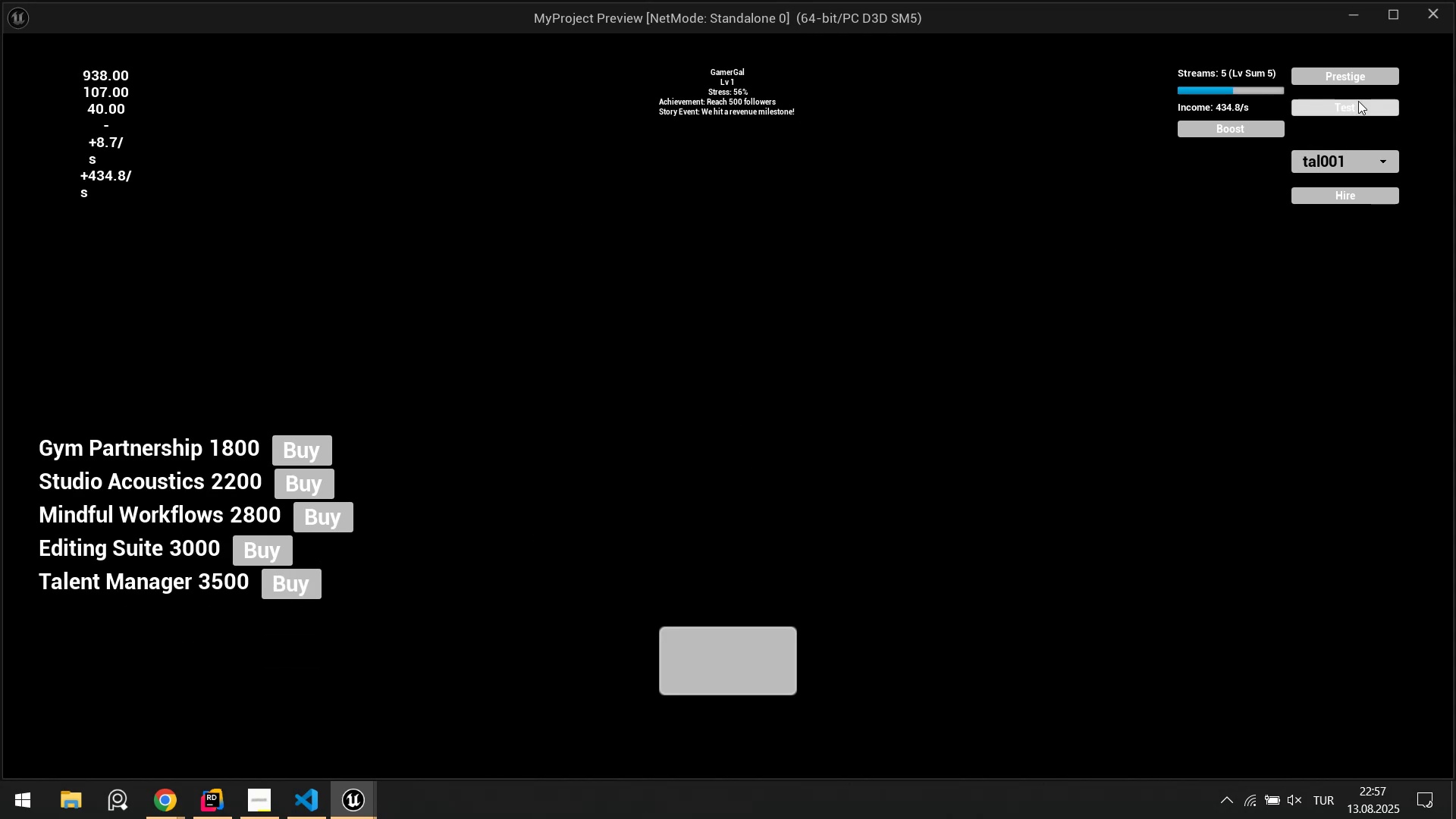 
triple_click([1358, 101])
 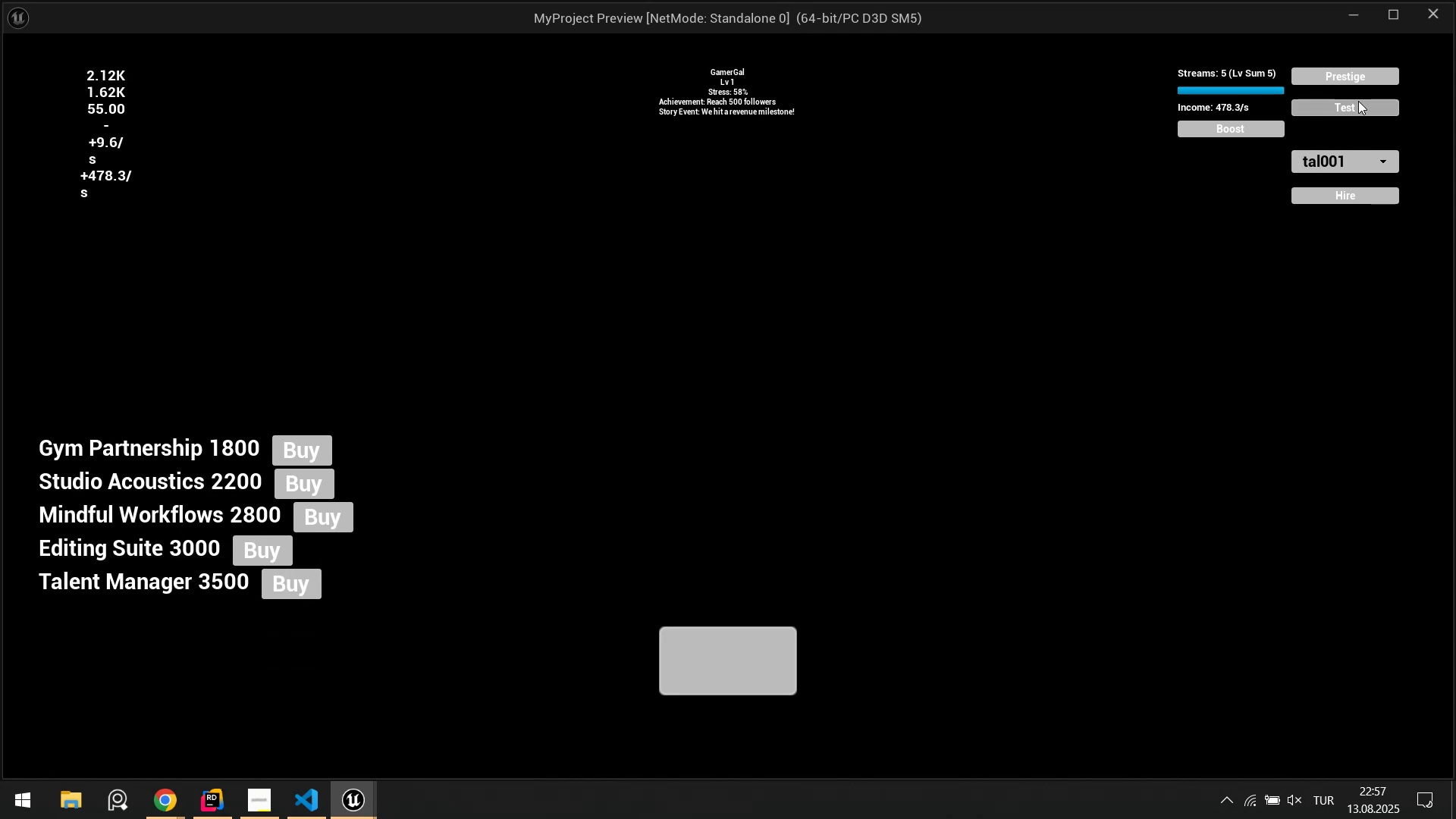 
triple_click([1358, 101])
 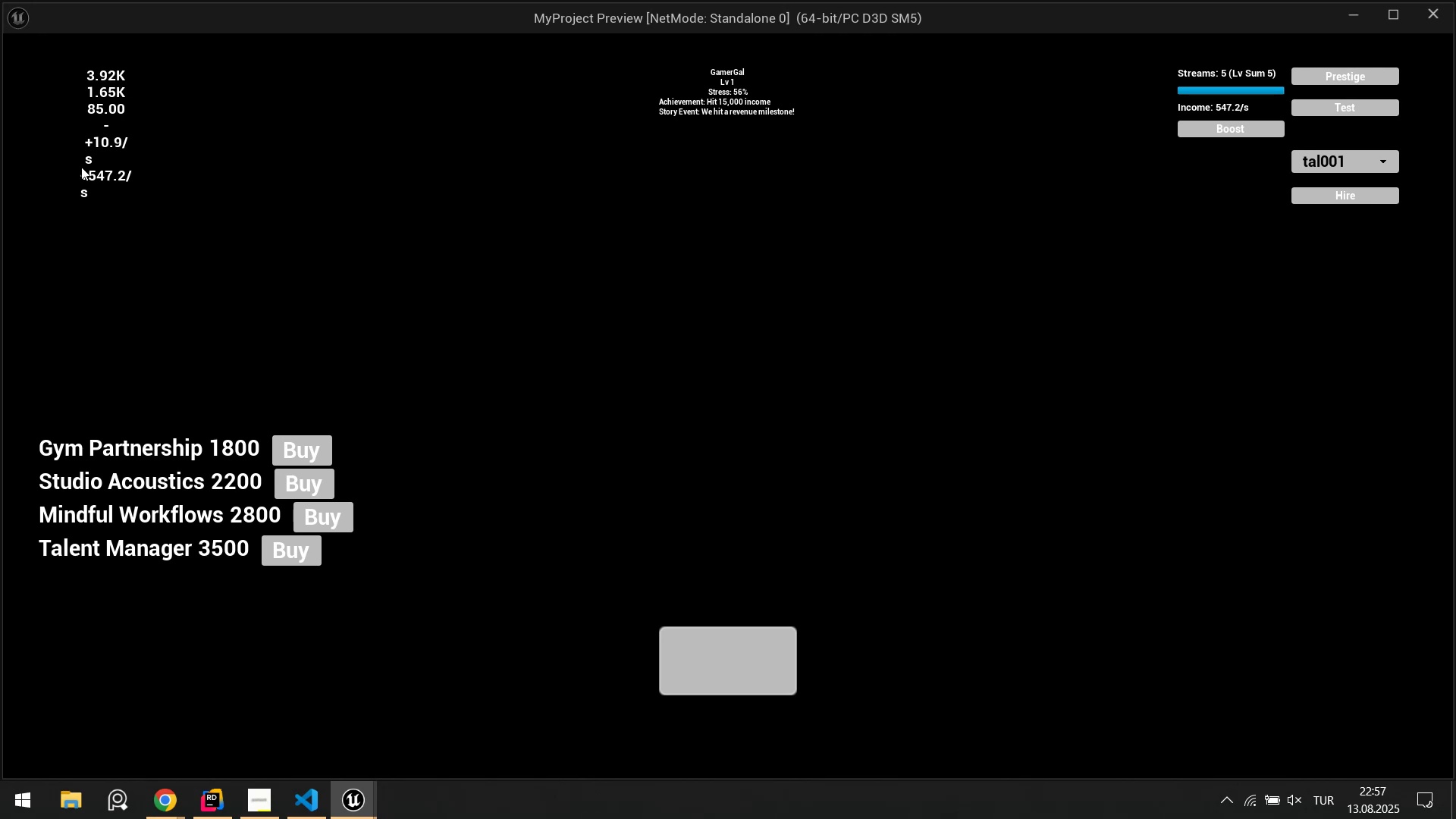 
wait(5.94)
 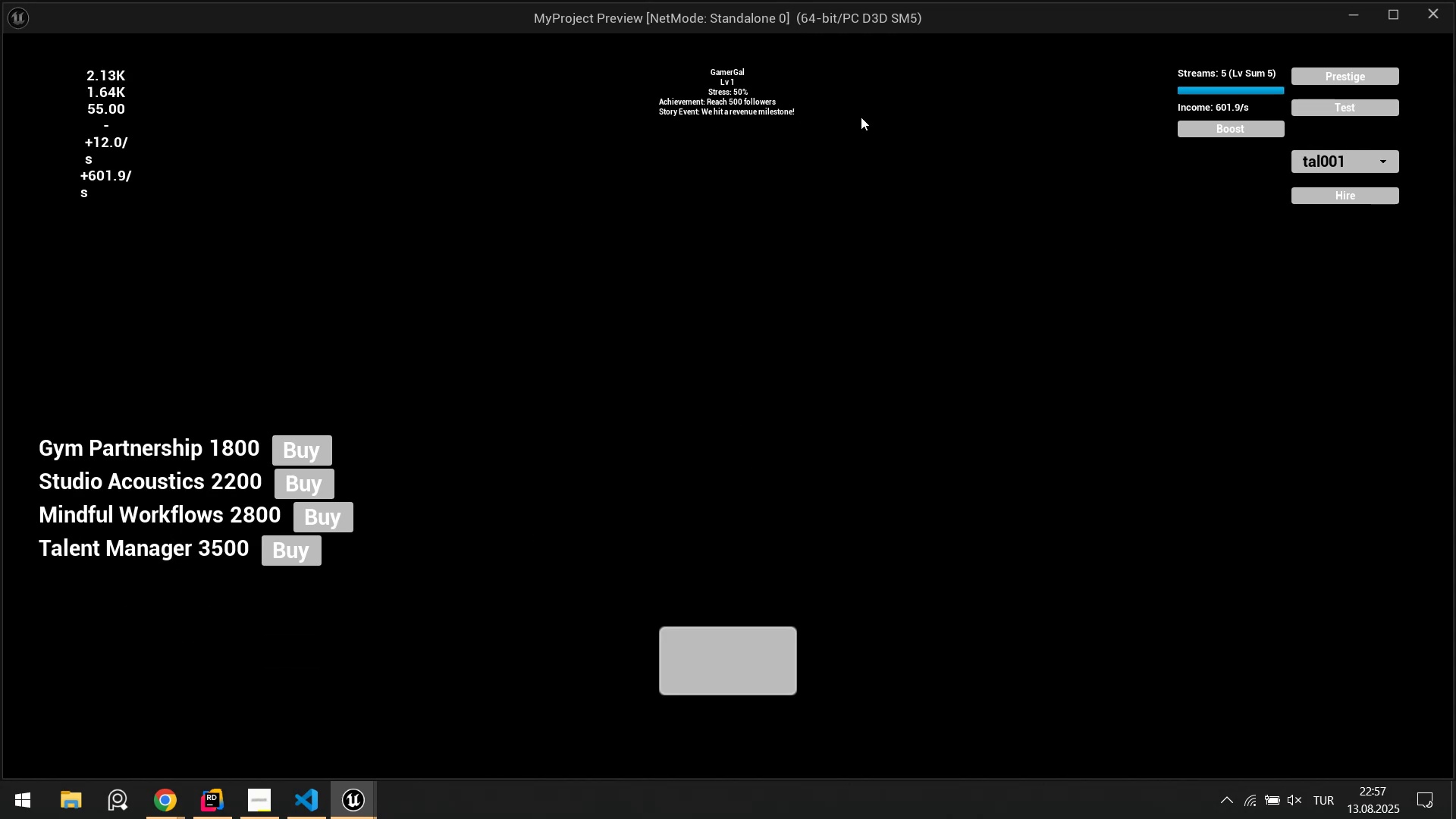 
left_click_drag(start_coordinate=[305, 466], to_coordinate=[307, 486])
 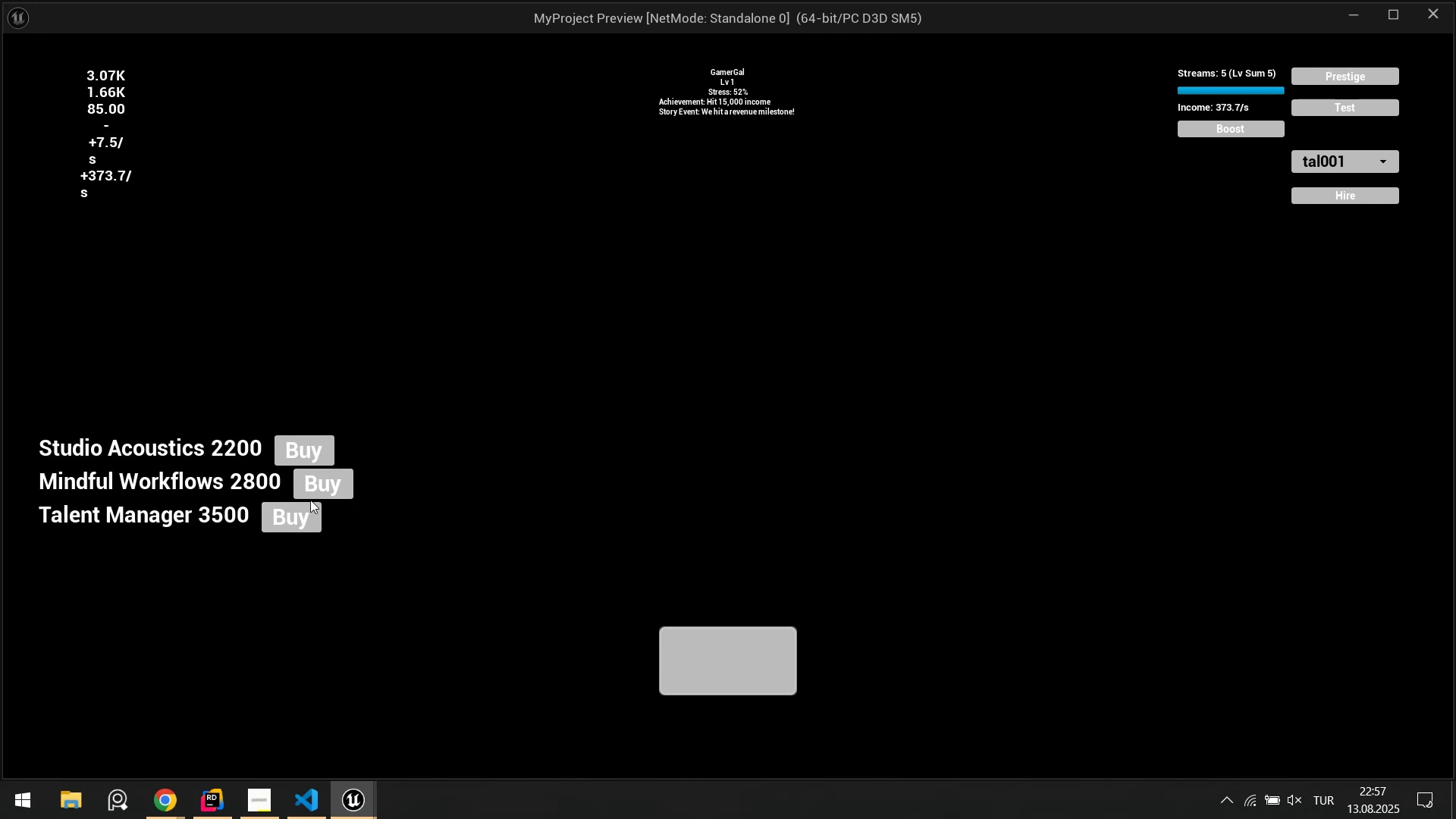 
triple_click([300, 452])
 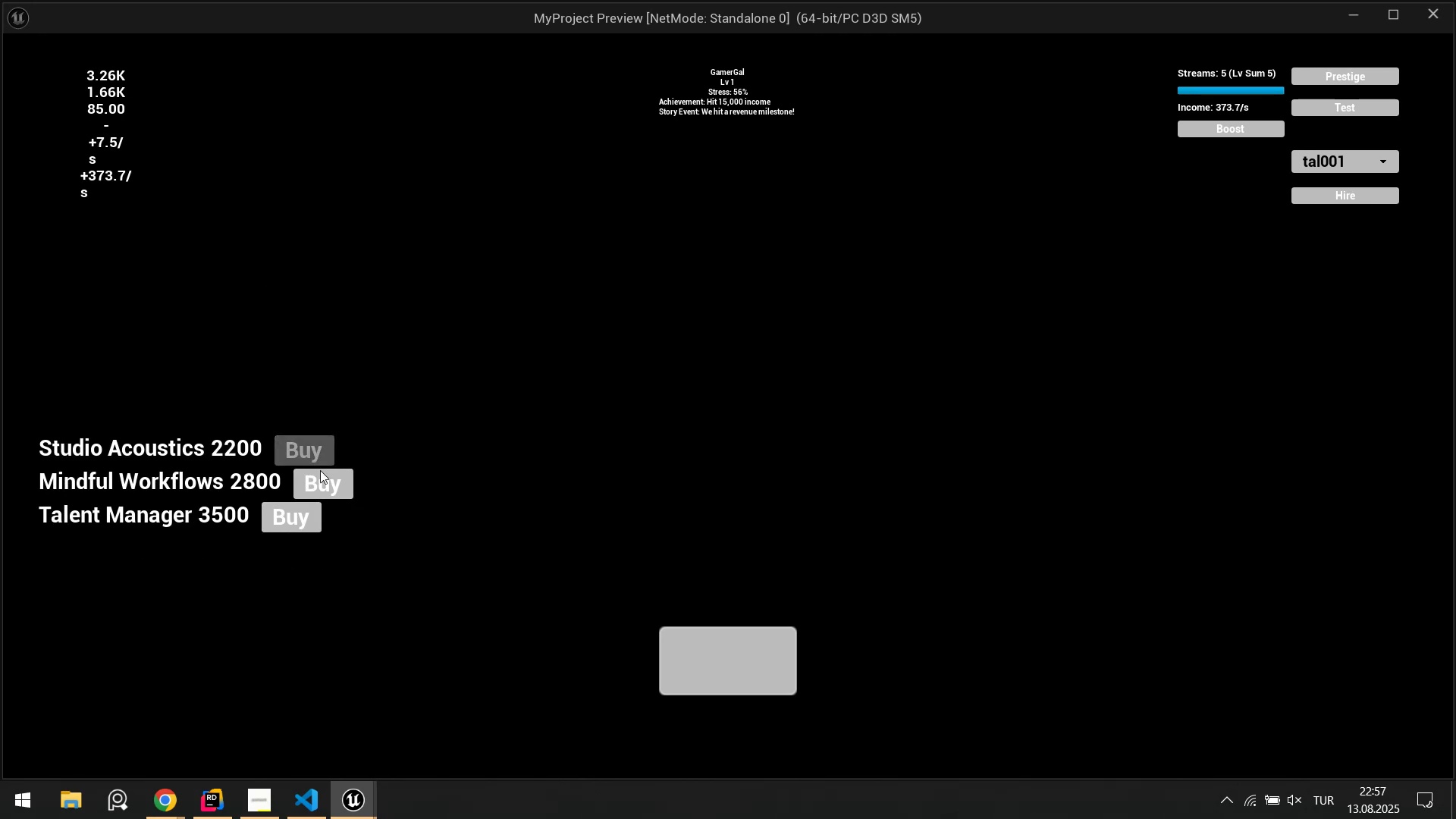 
left_click_drag(start_coordinate=[328, 483], to_coordinate=[328, 489])
 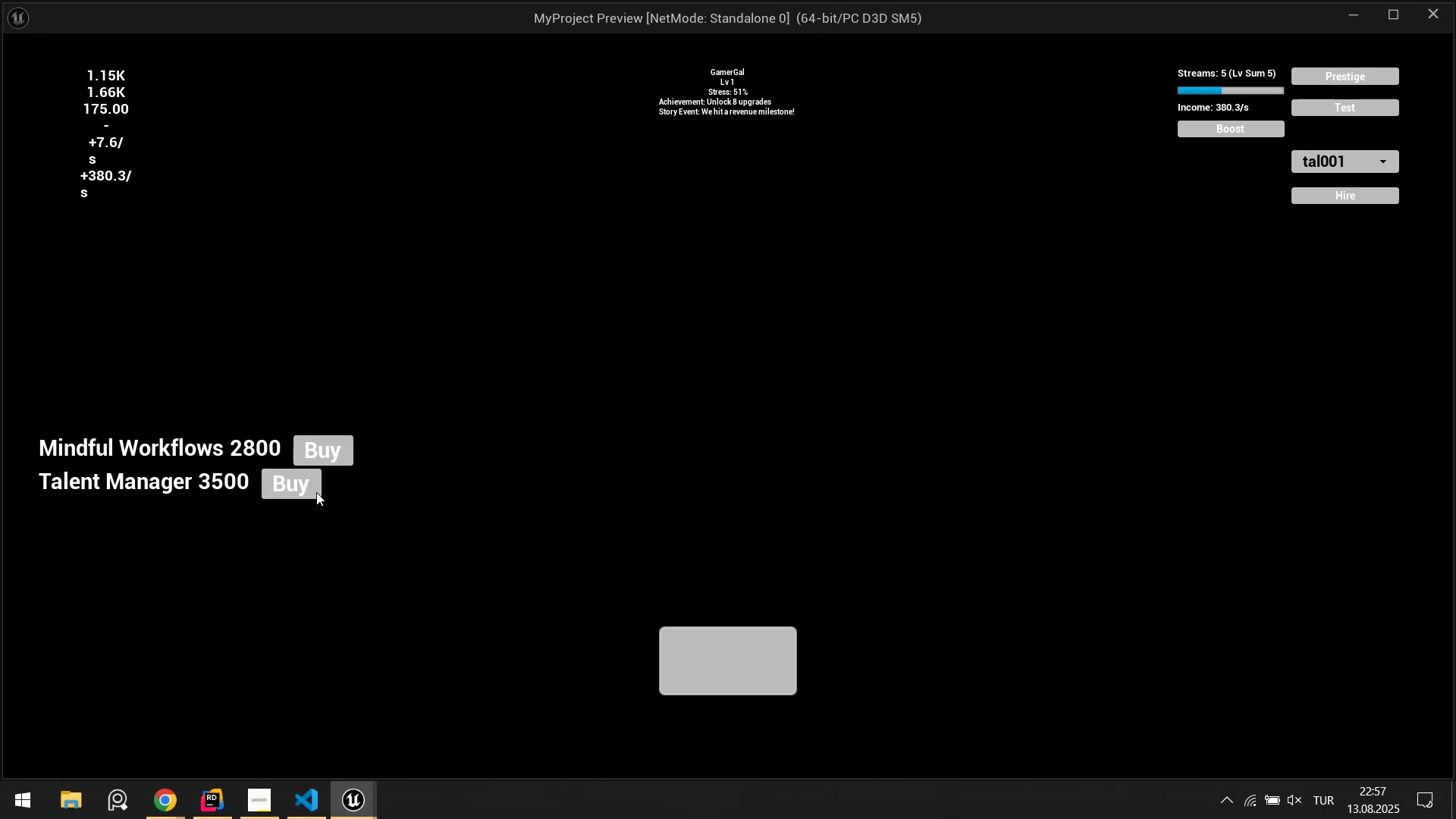 
left_click_drag(start_coordinate=[297, 504], to_coordinate=[294, 513])
 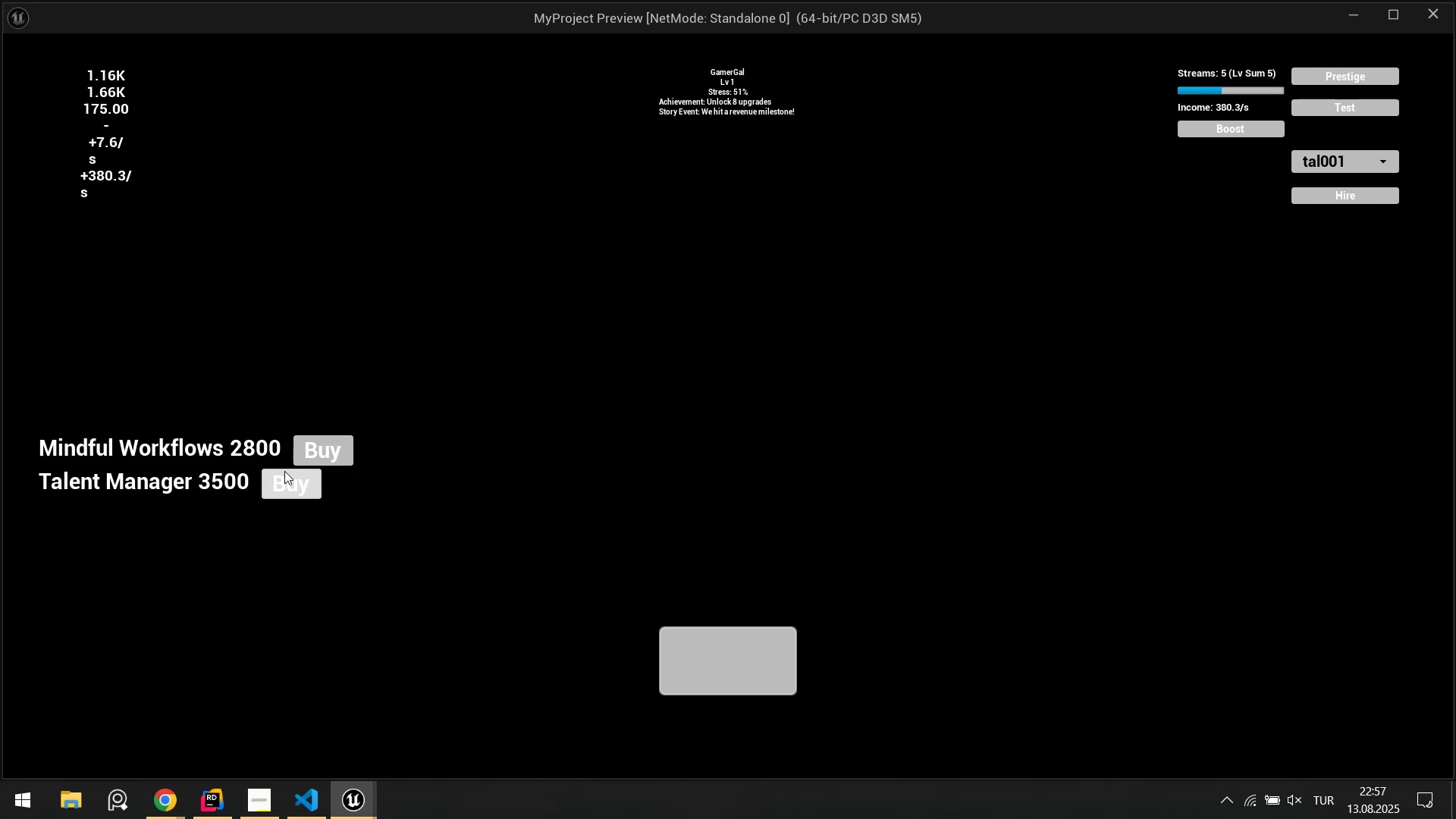 
triple_click([284, 471])
 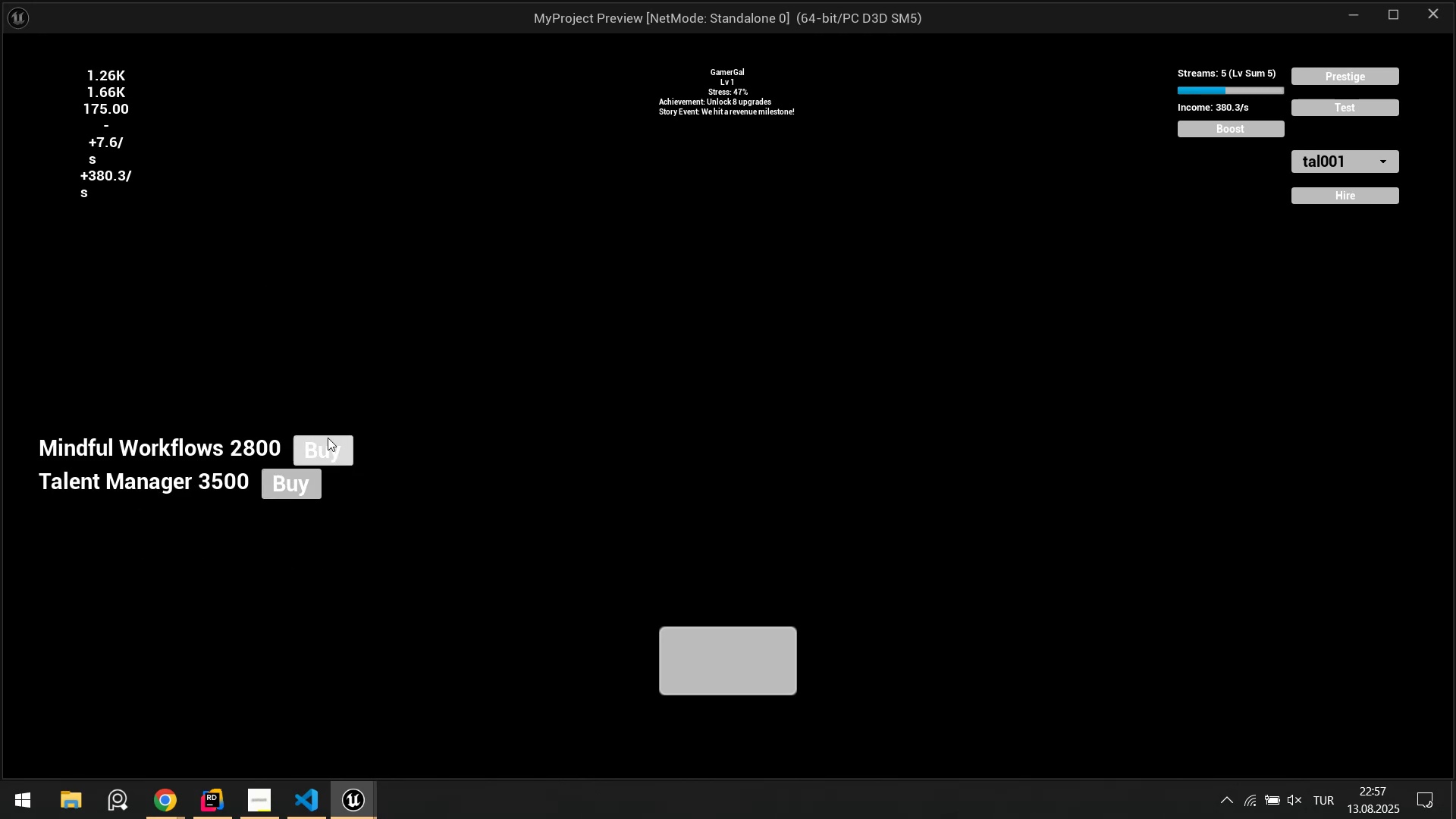 
left_click_drag(start_coordinate=[338, 428], to_coordinate=[337, 439])
 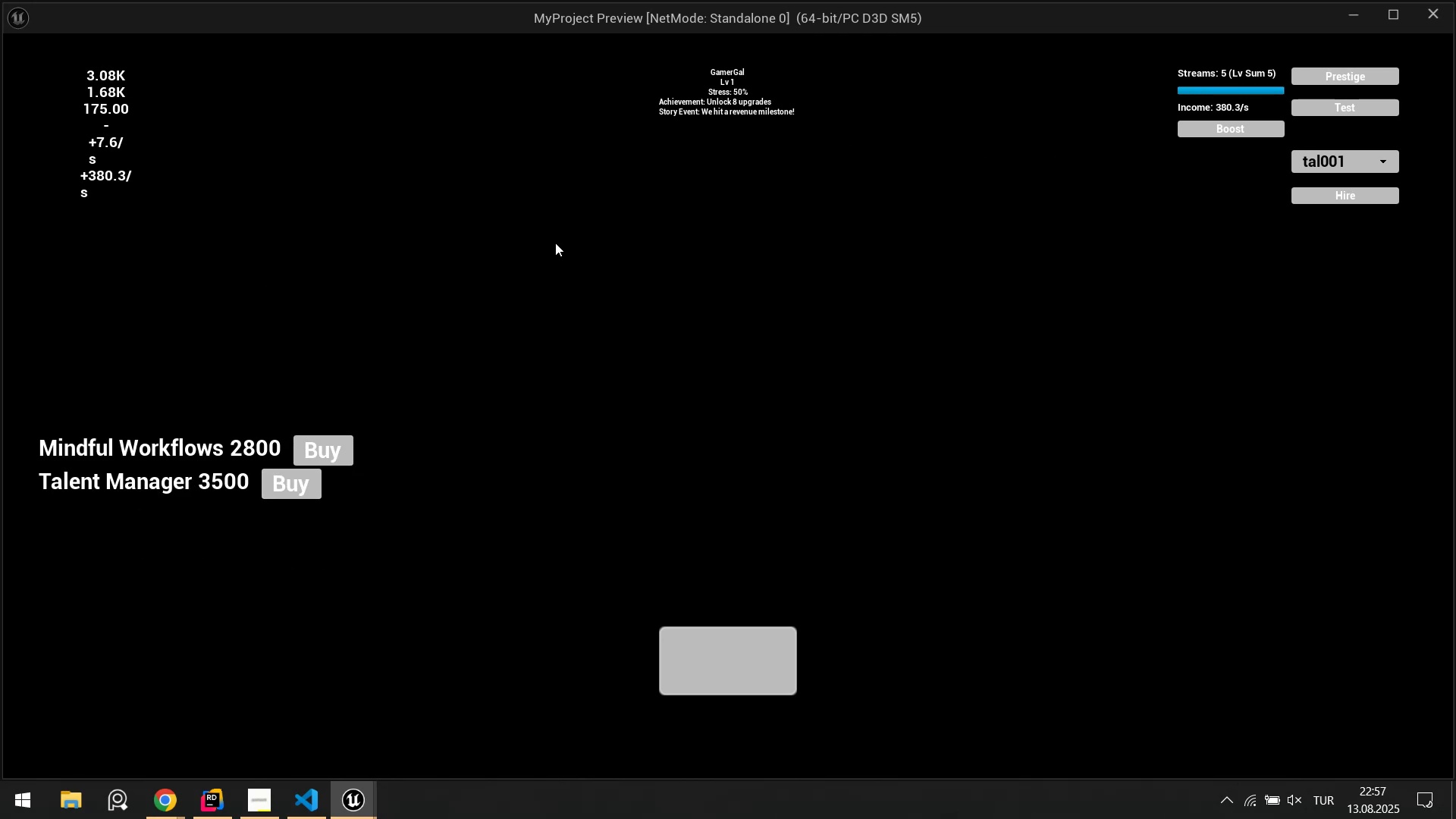 
wait(5.93)
 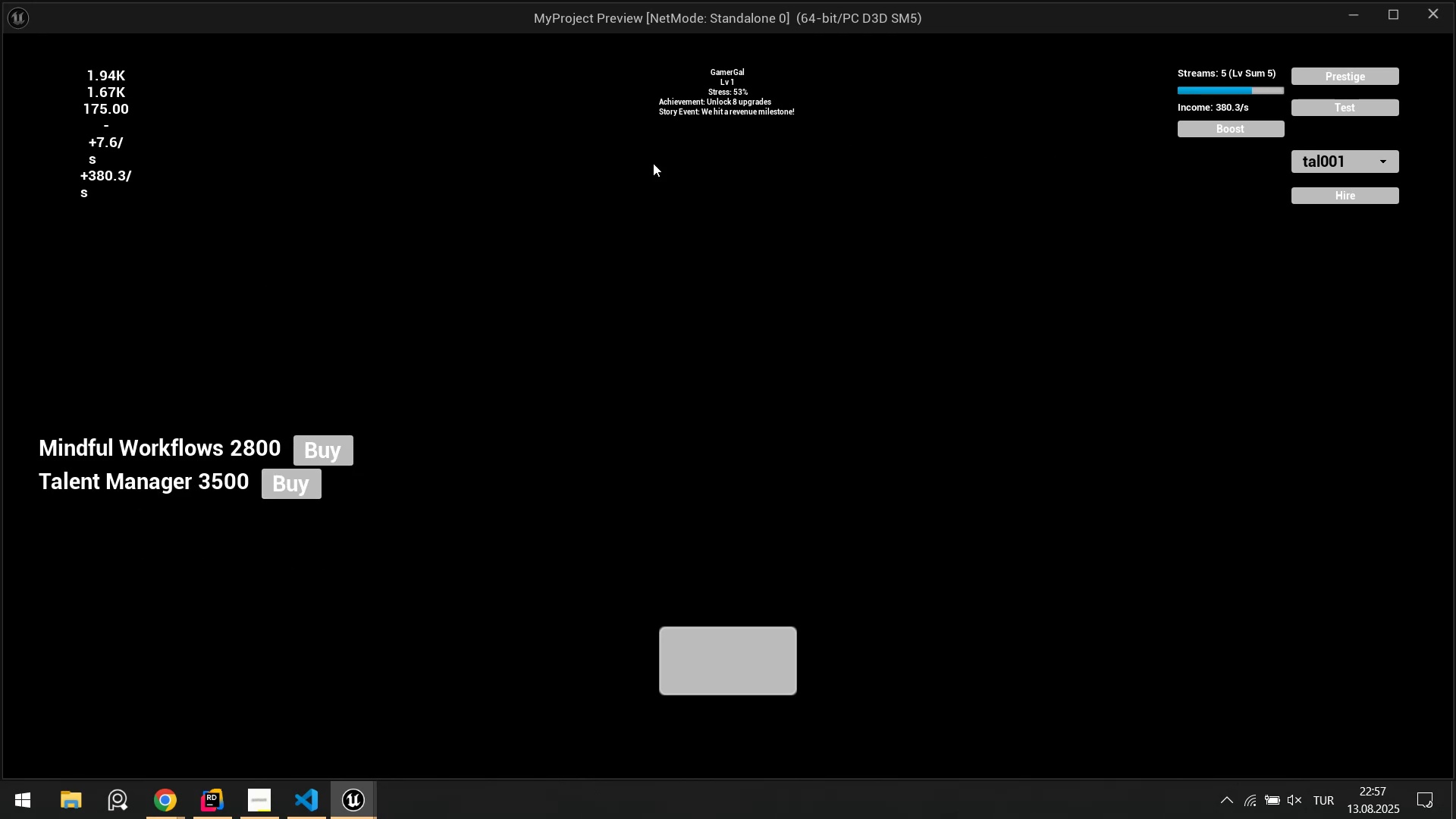 
left_click([1236, 130])
 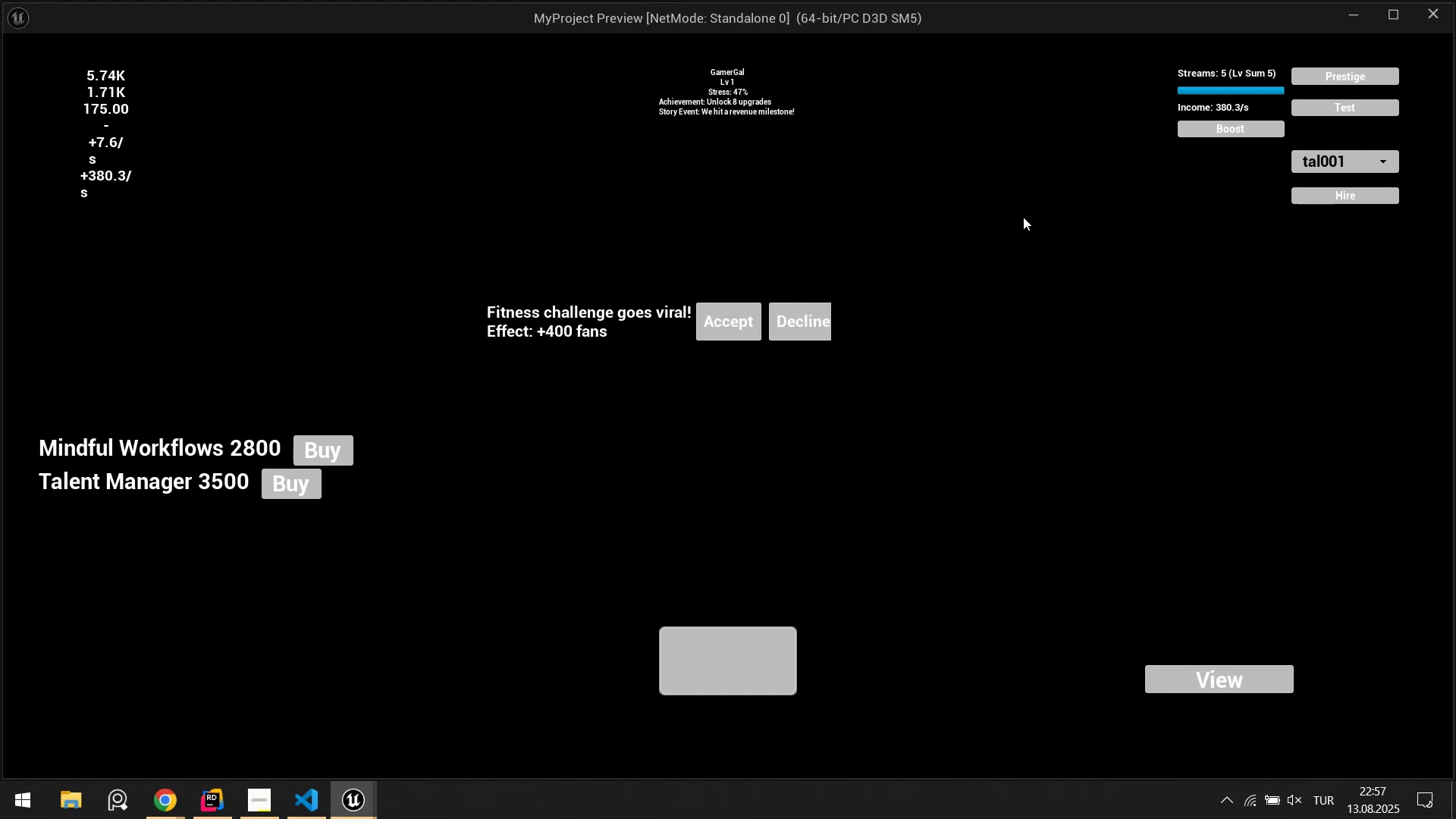 
wait(7.74)
 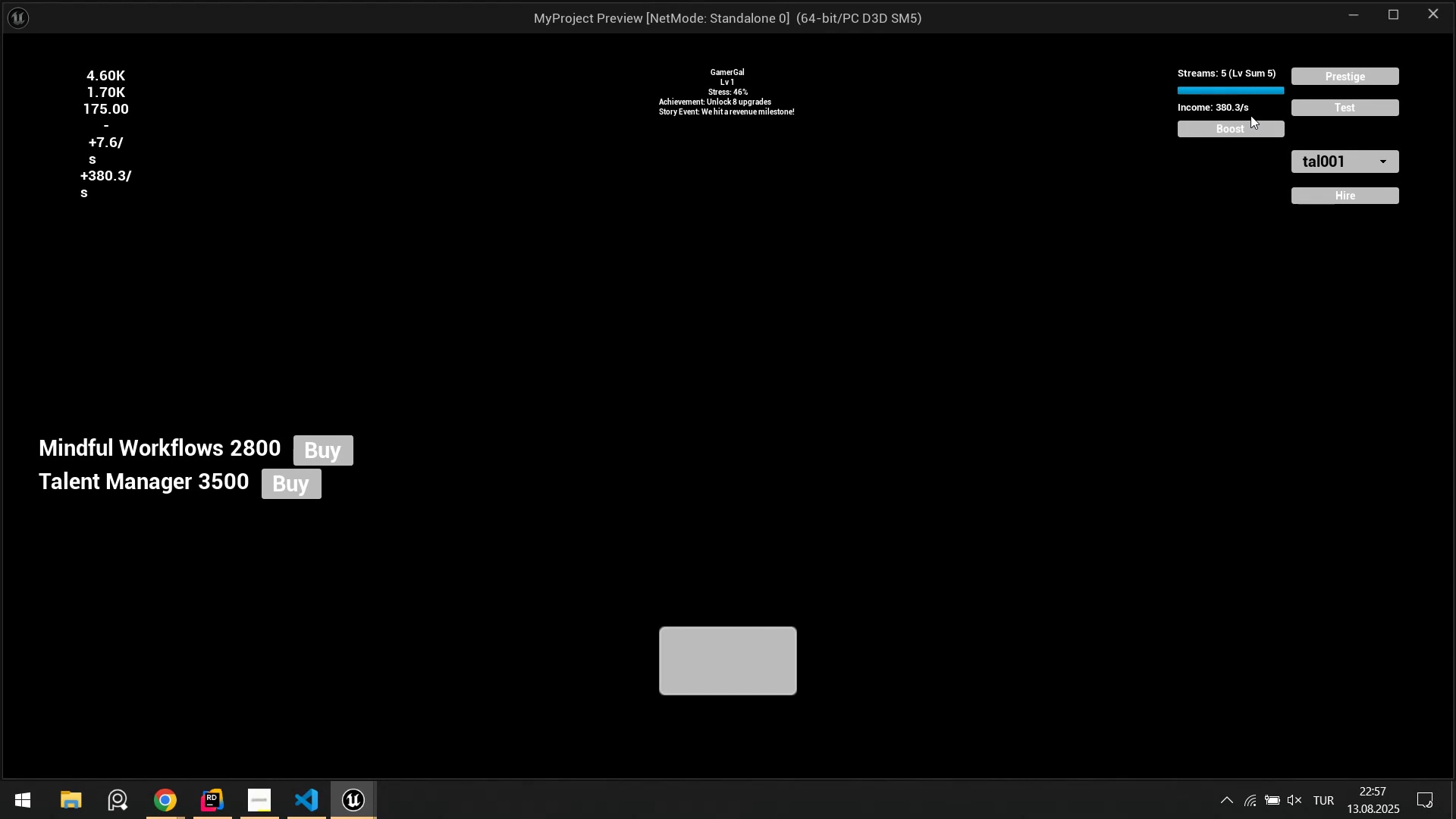 
double_click([315, 453])
 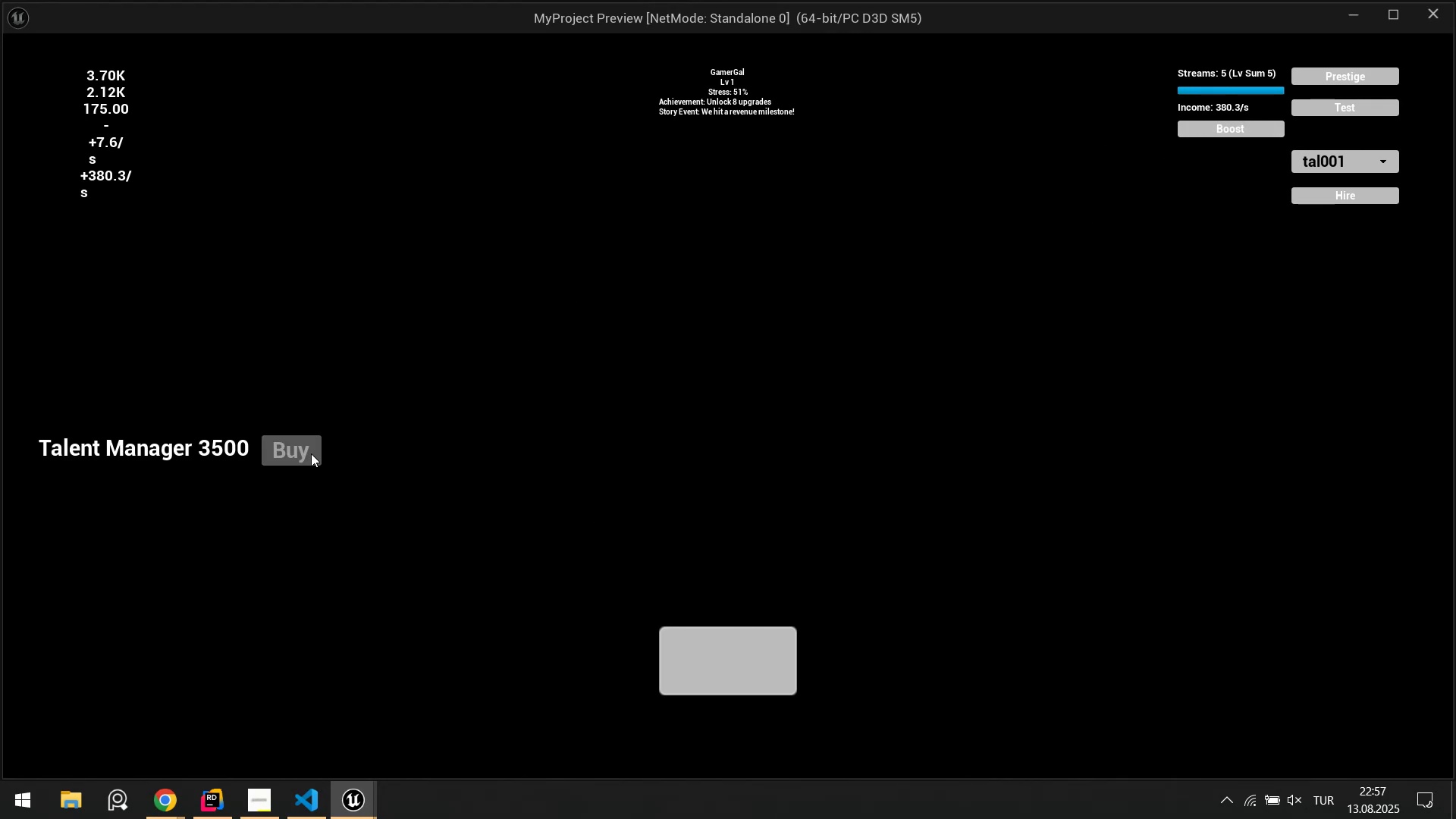 
triple_click([311, 453])
 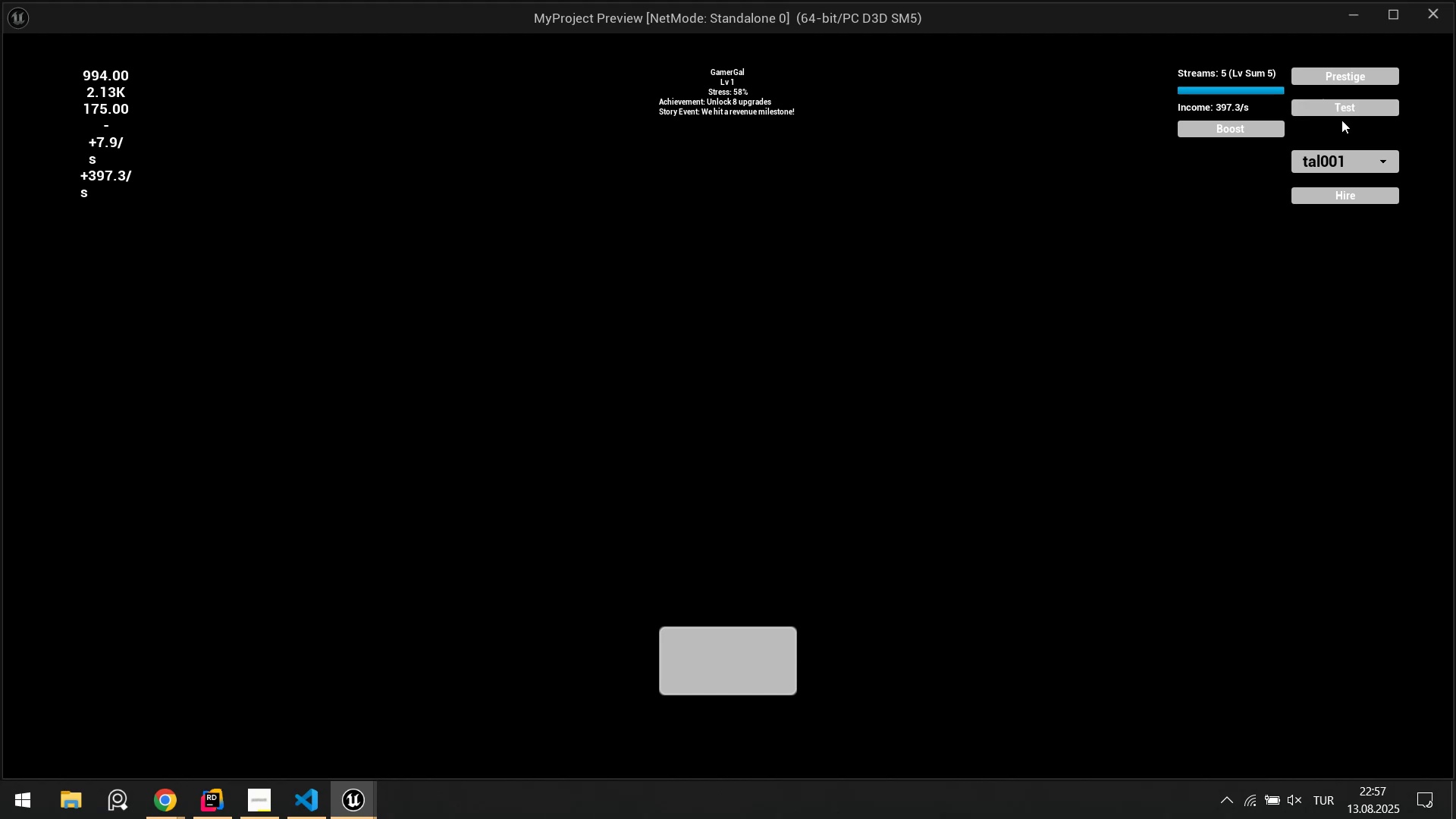 
mouse_move([1337, 105])
 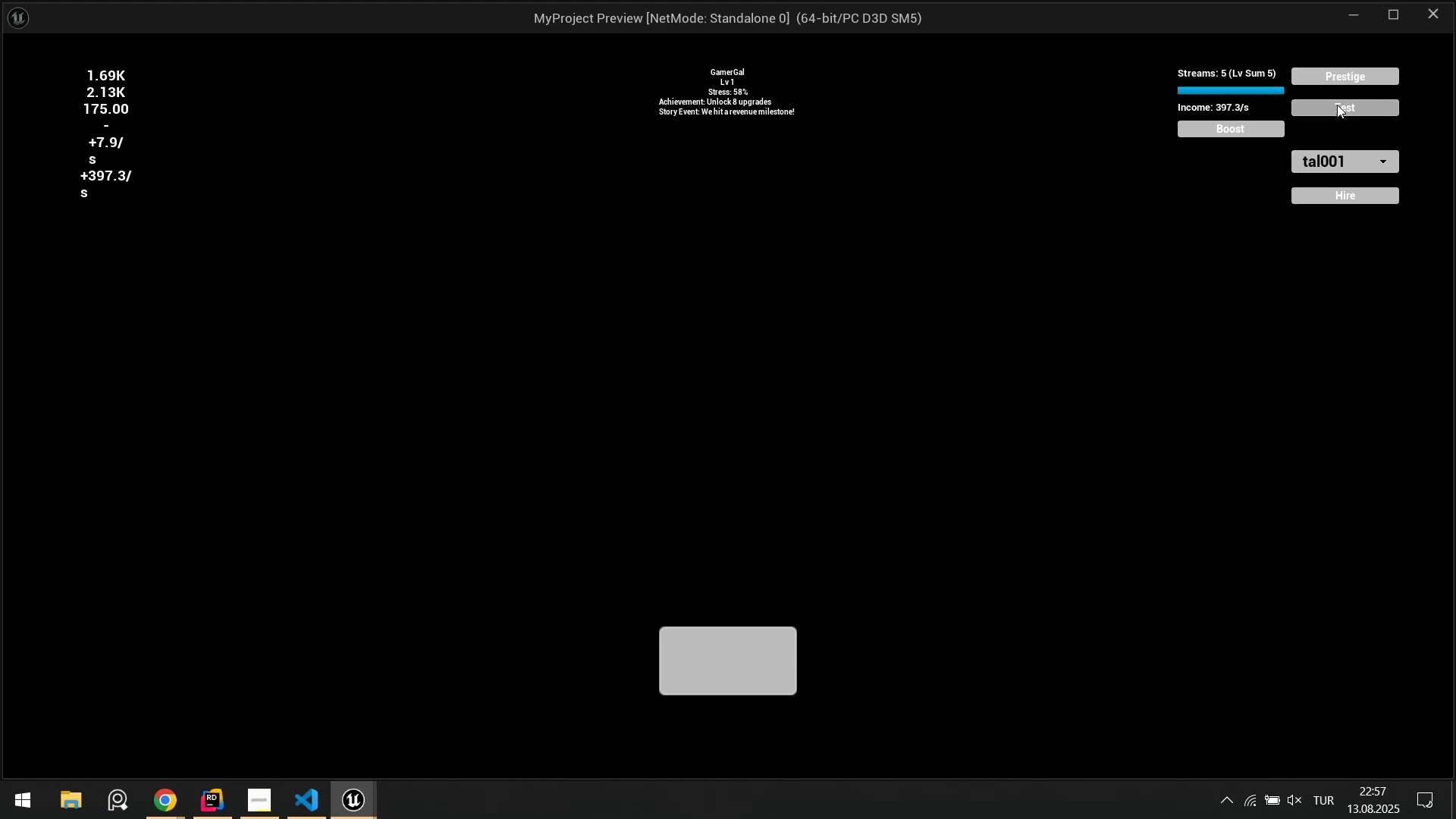 
double_click([1337, 105])
 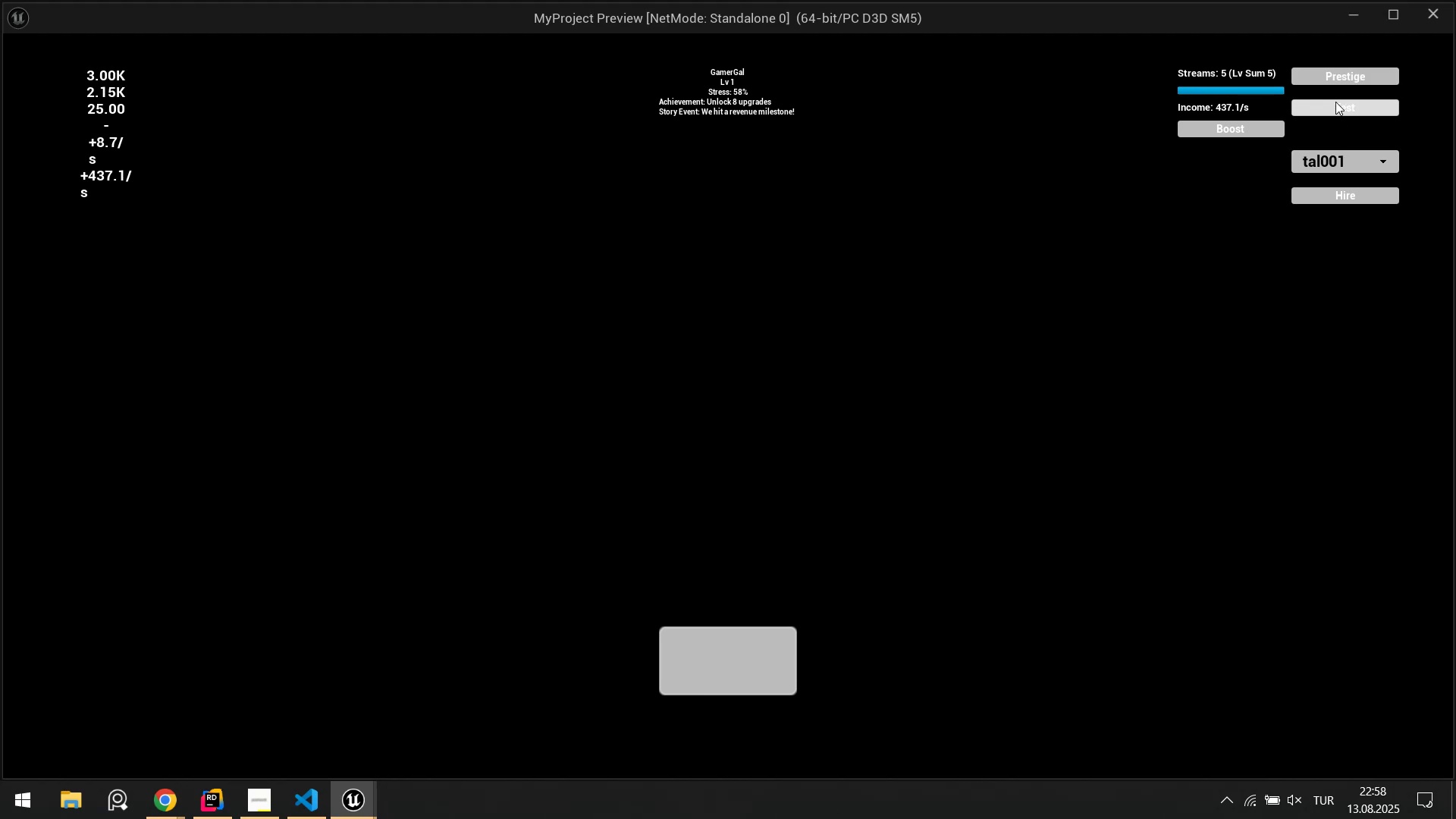 
double_click([1335, 98])
 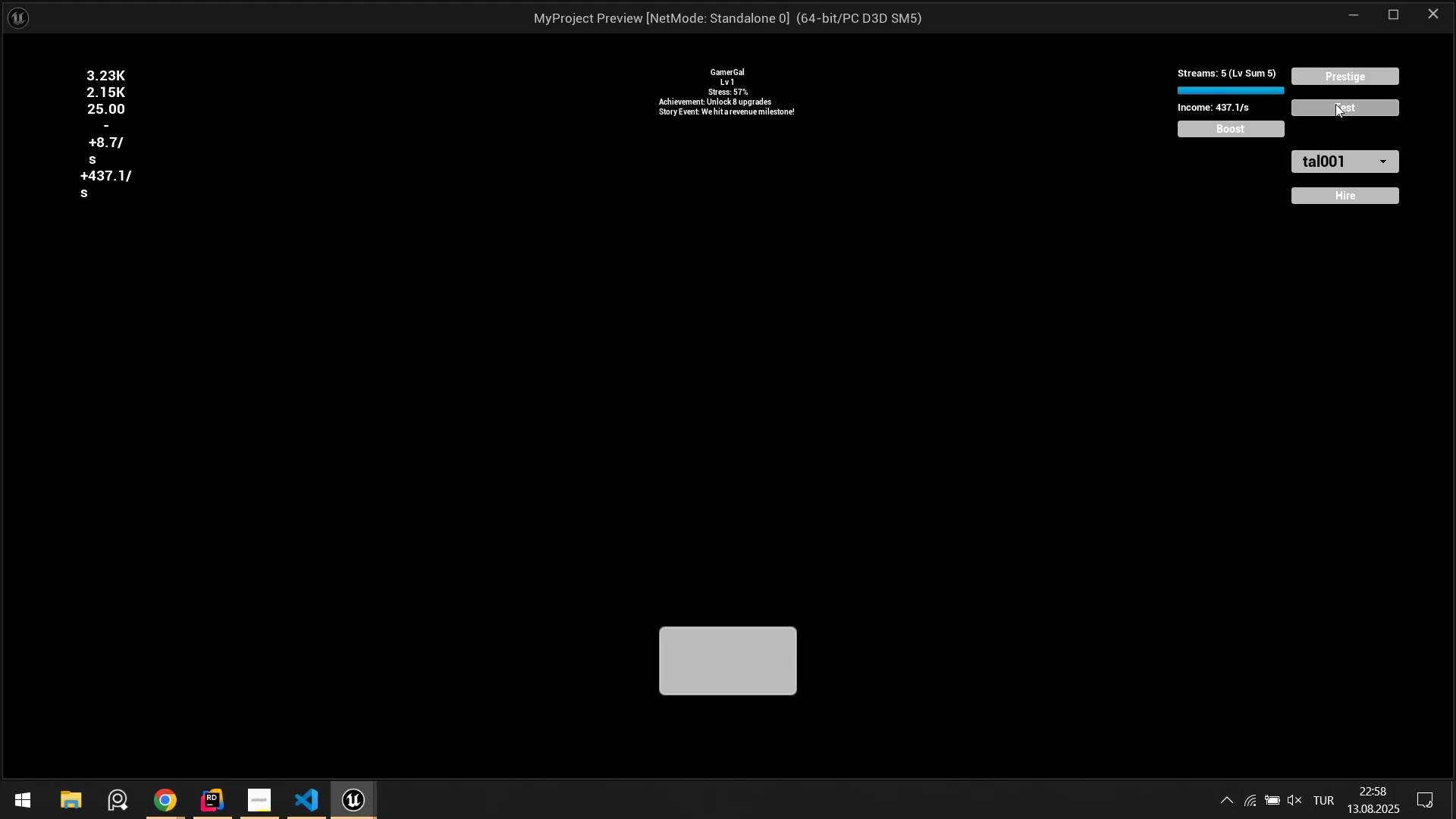 
triple_click([1335, 104])
 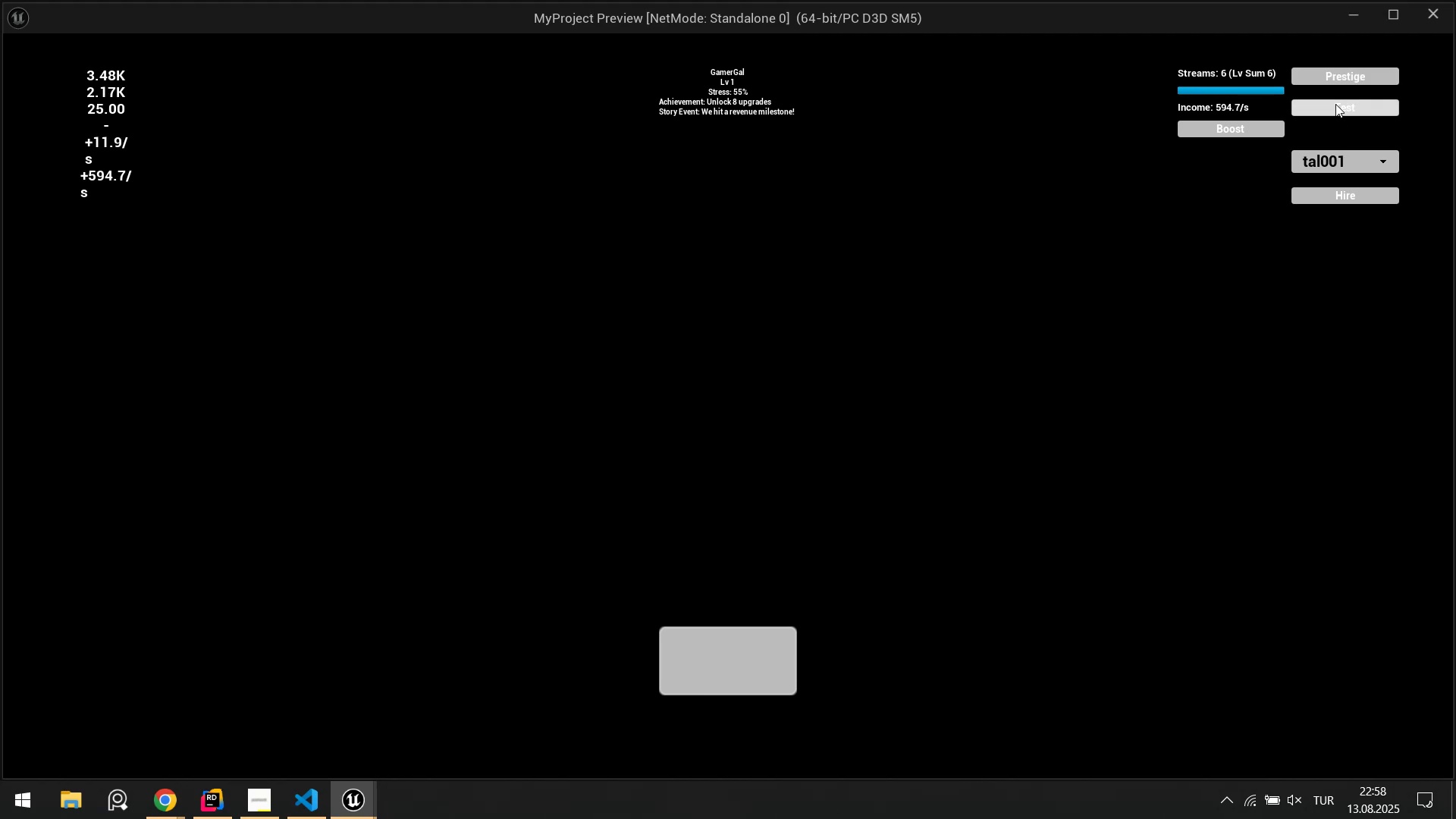 
triple_click([1335, 104])
 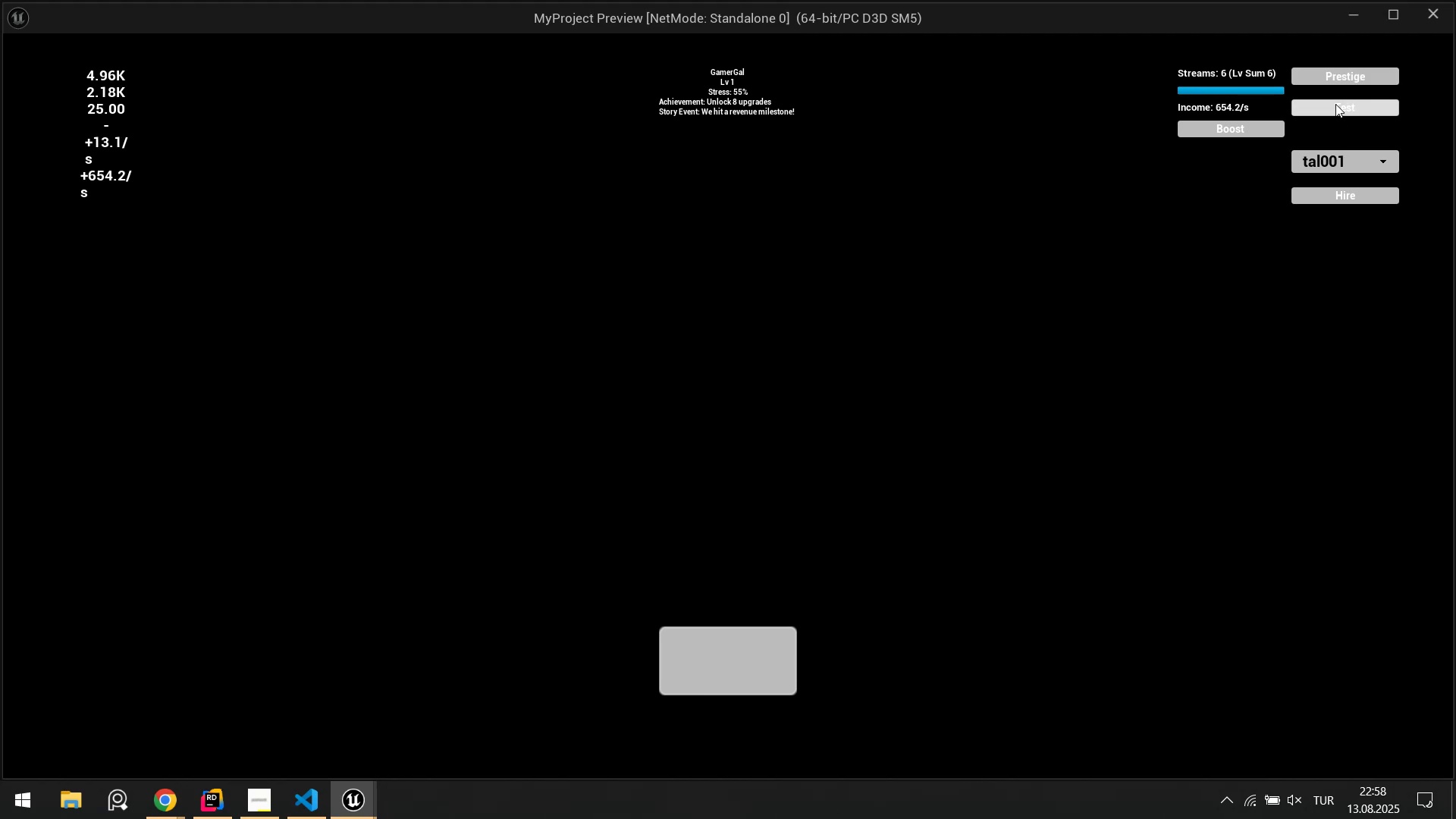 
triple_click([1335, 104])
 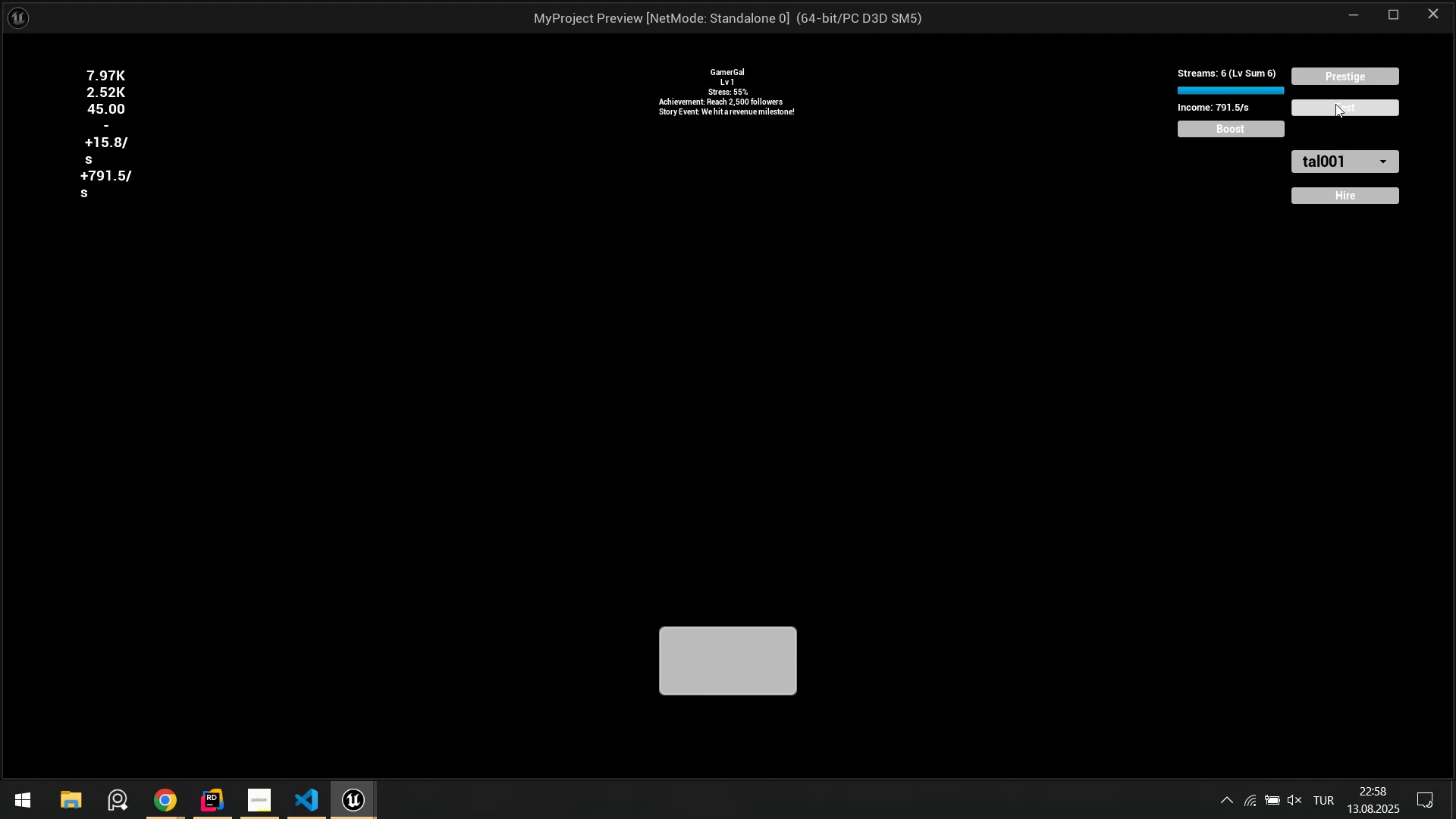 
triple_click([1335, 104])
 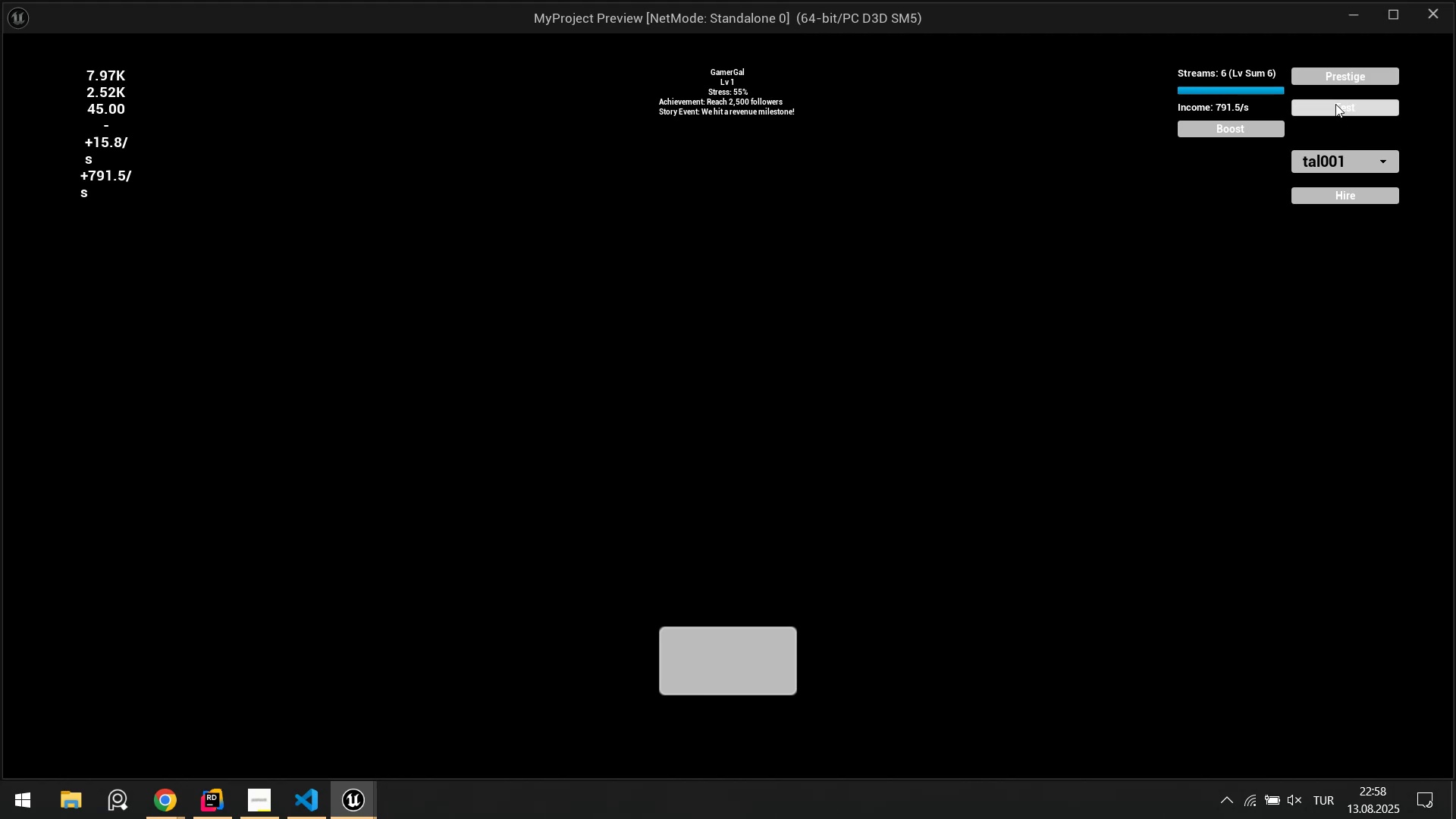 
triple_click([1335, 104])
 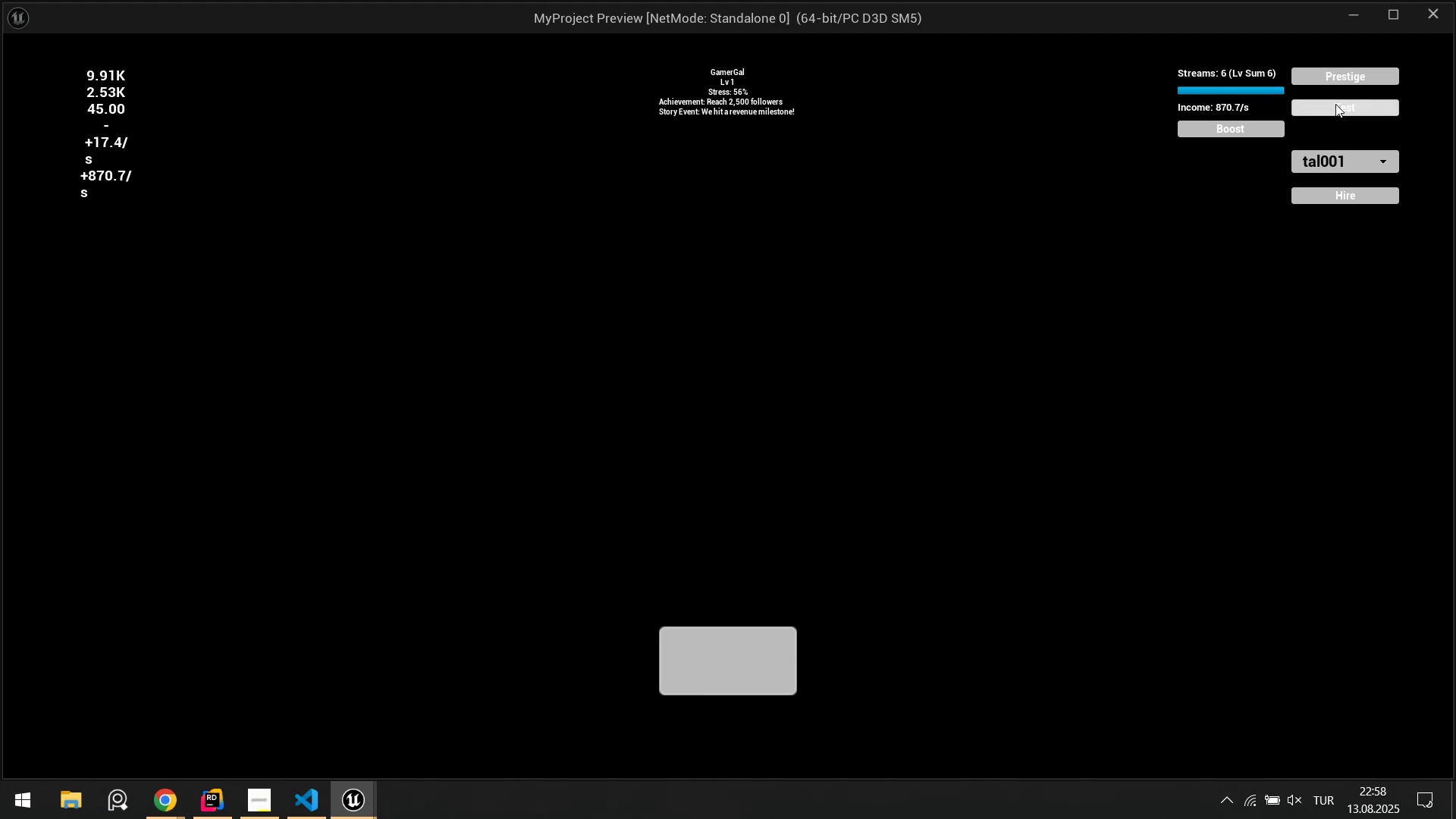 
triple_click([1335, 104])
 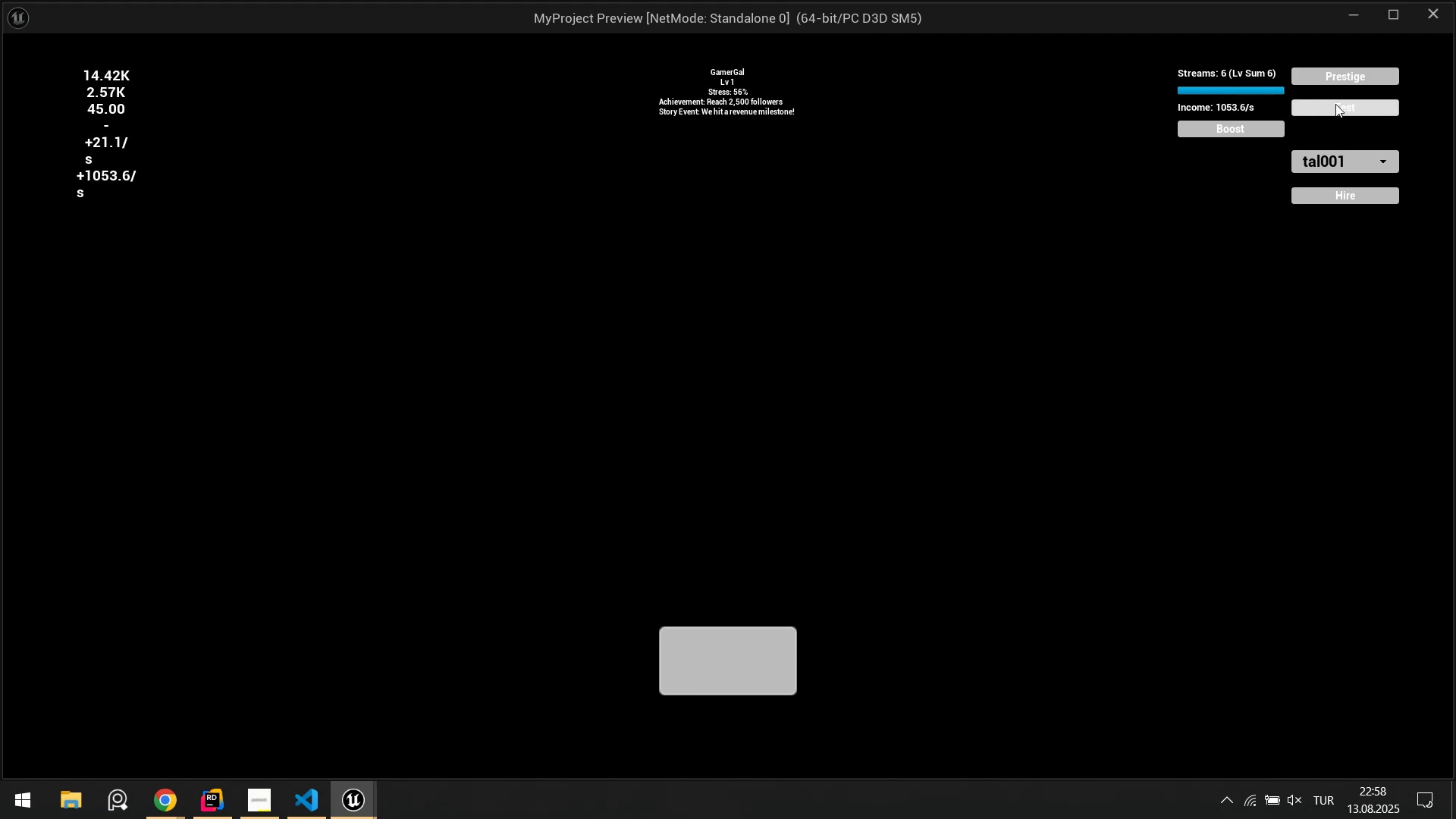 
triple_click([1335, 104])
 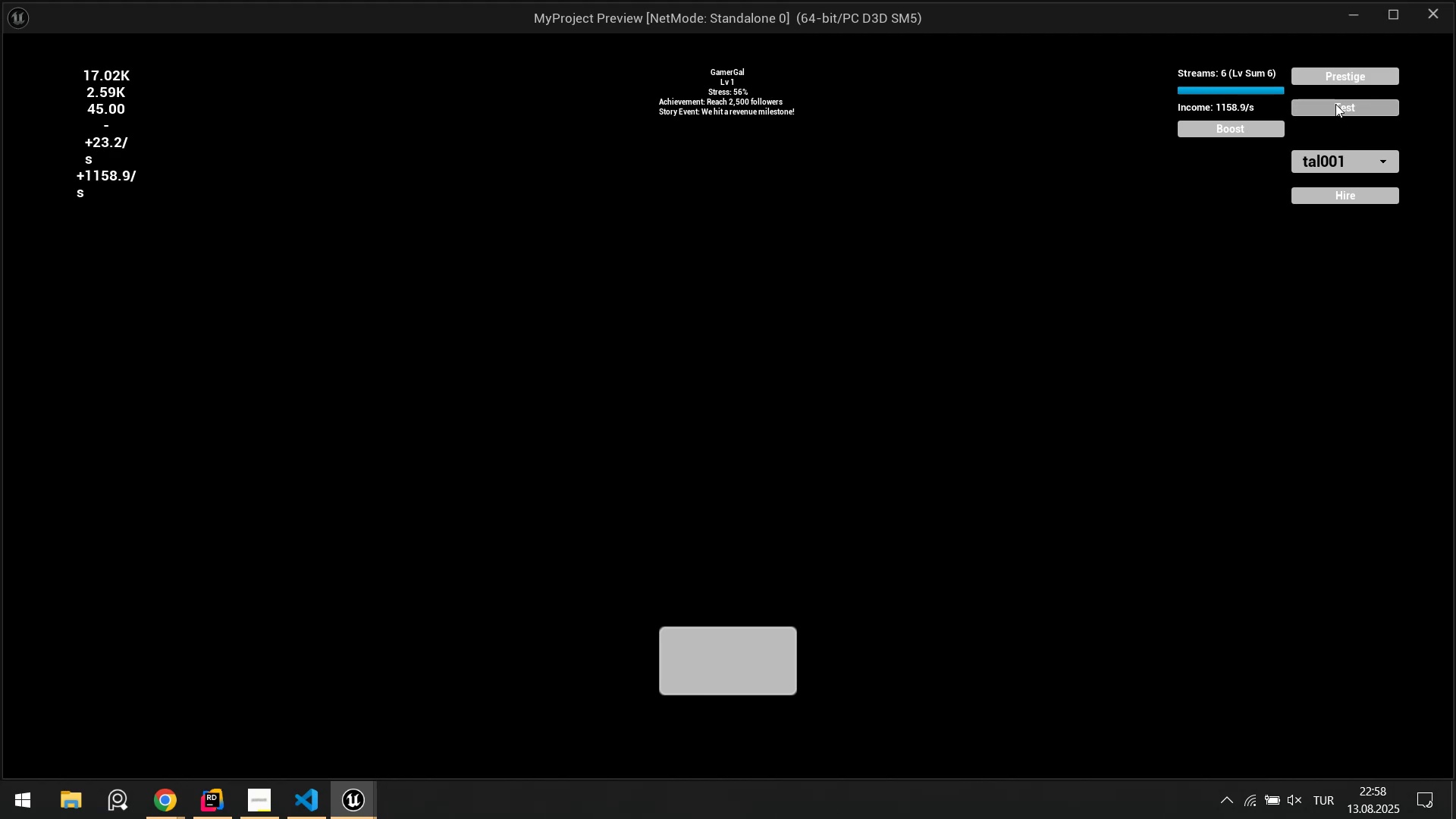 
triple_click([1335, 104])
 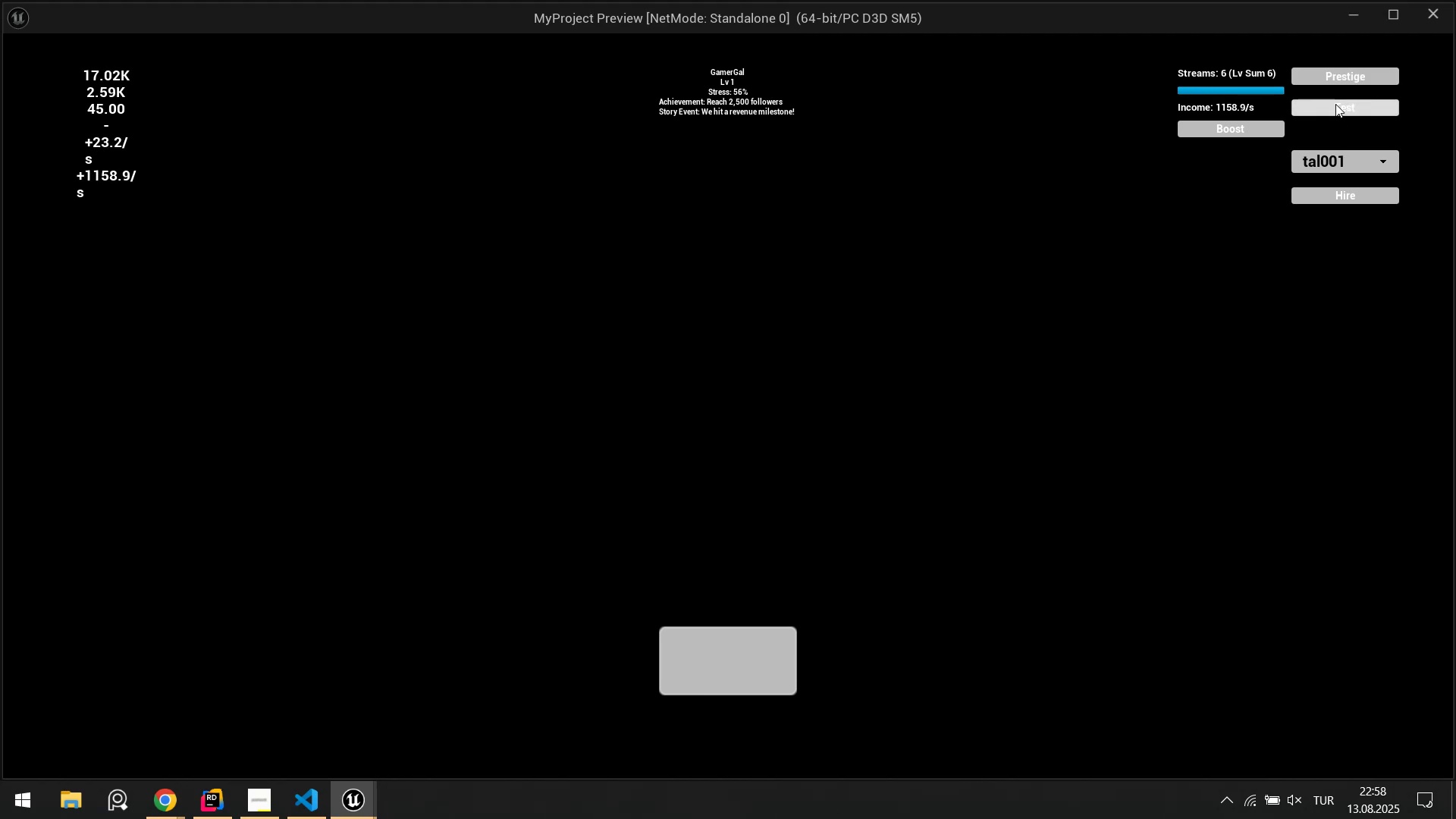 
triple_click([1335, 104])
 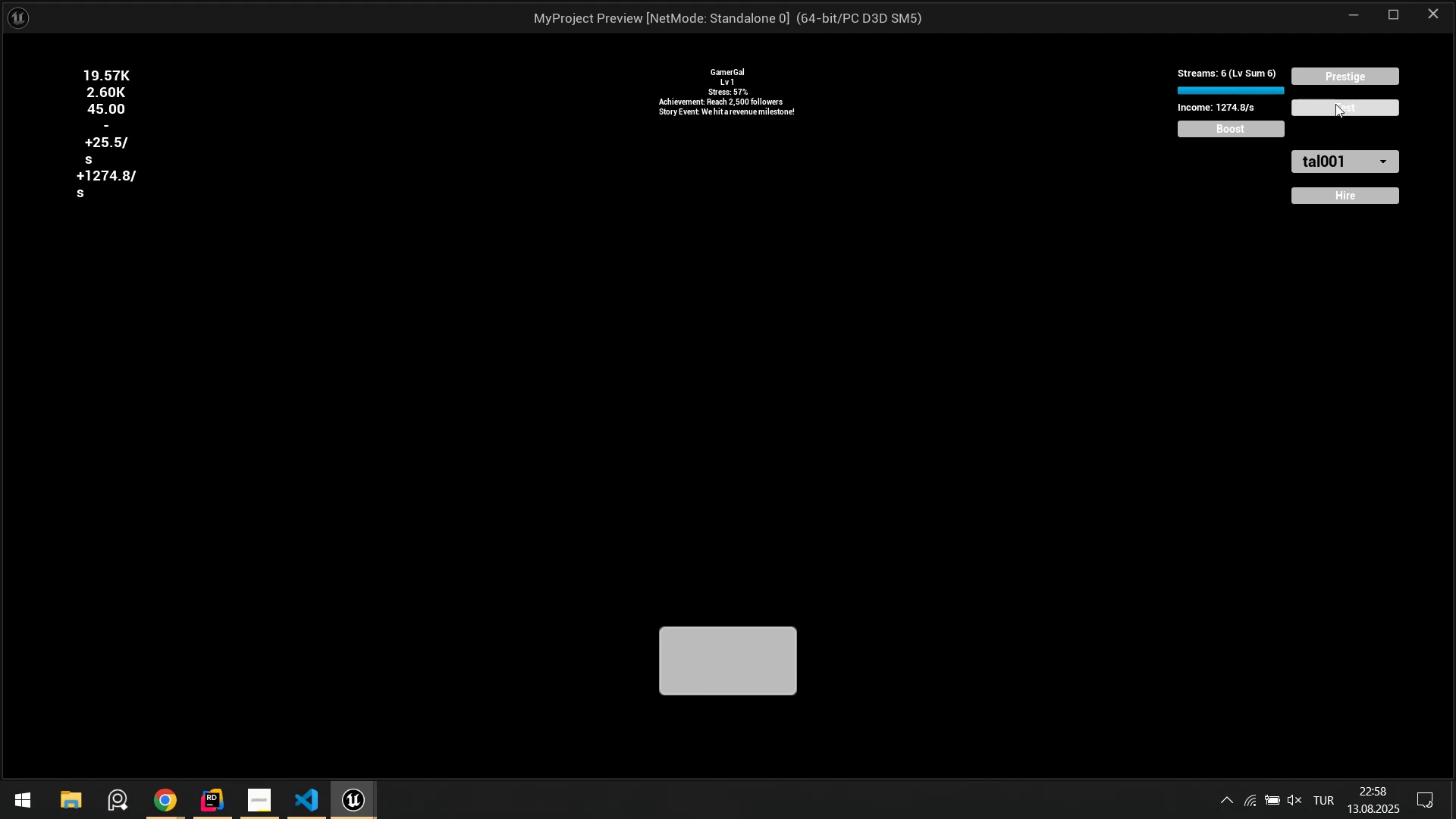 
triple_click([1335, 104])
 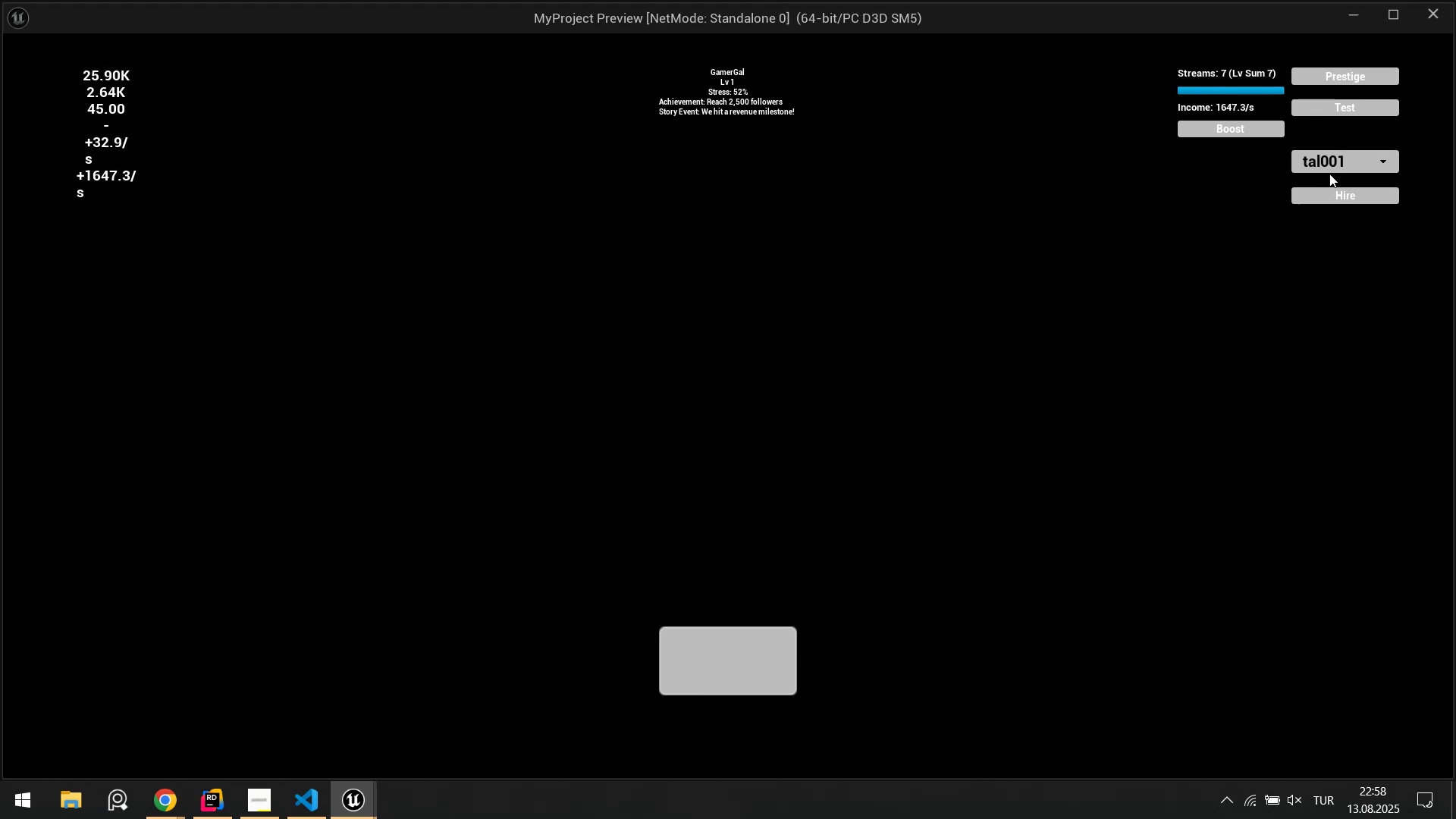 
left_click([1328, 153])
 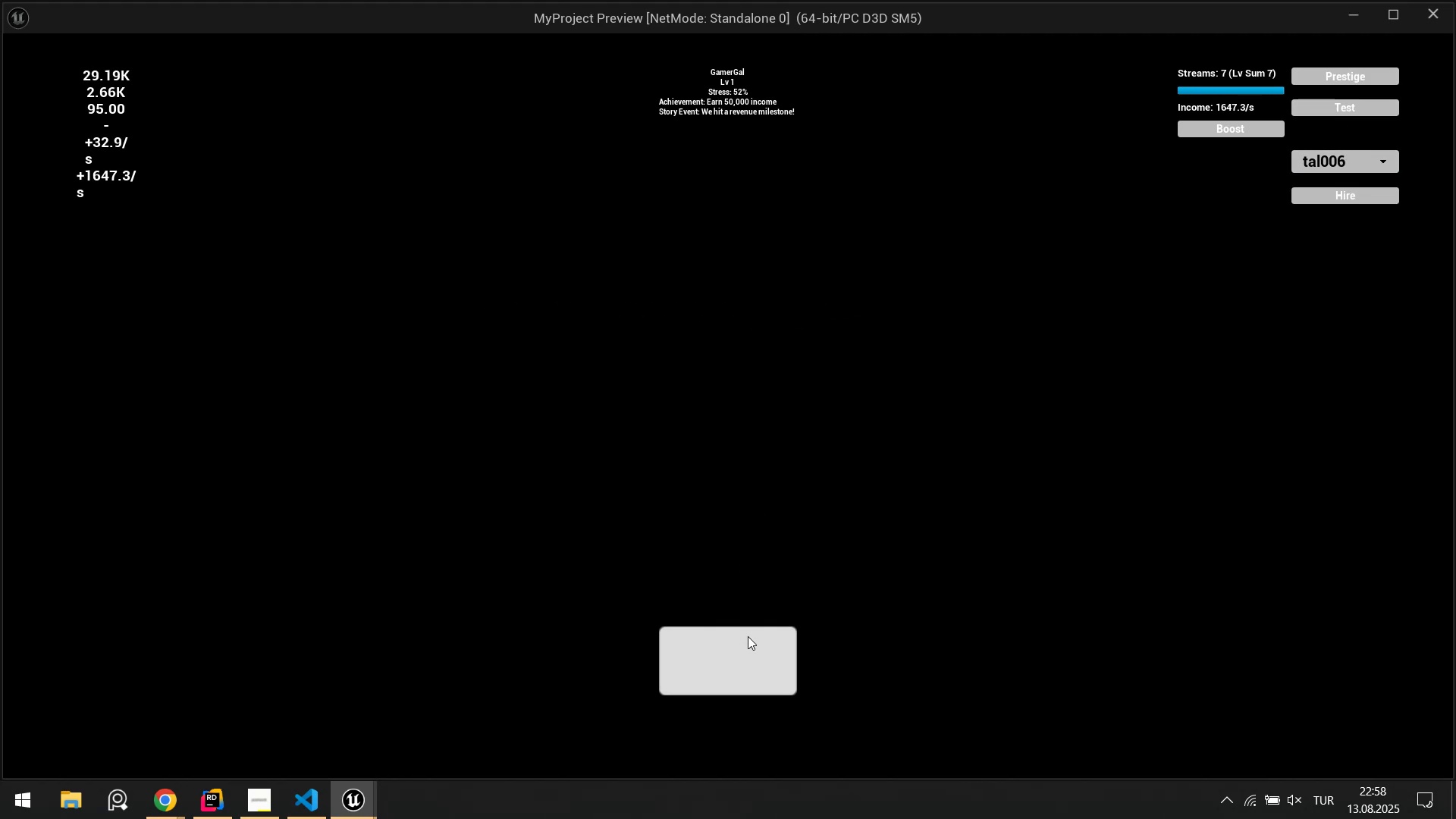 
left_click([1357, 161])
 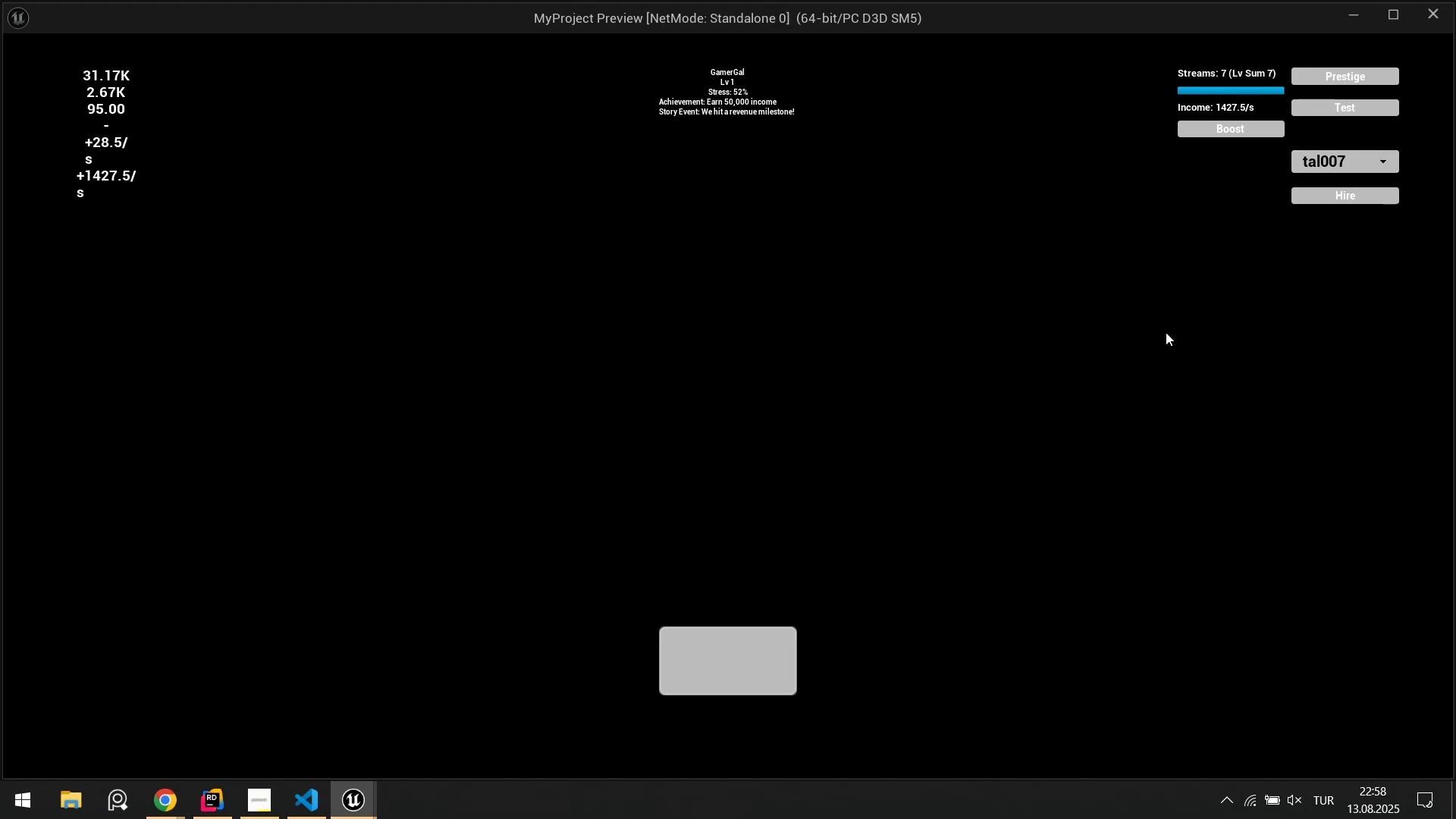 
double_click([700, 667])
 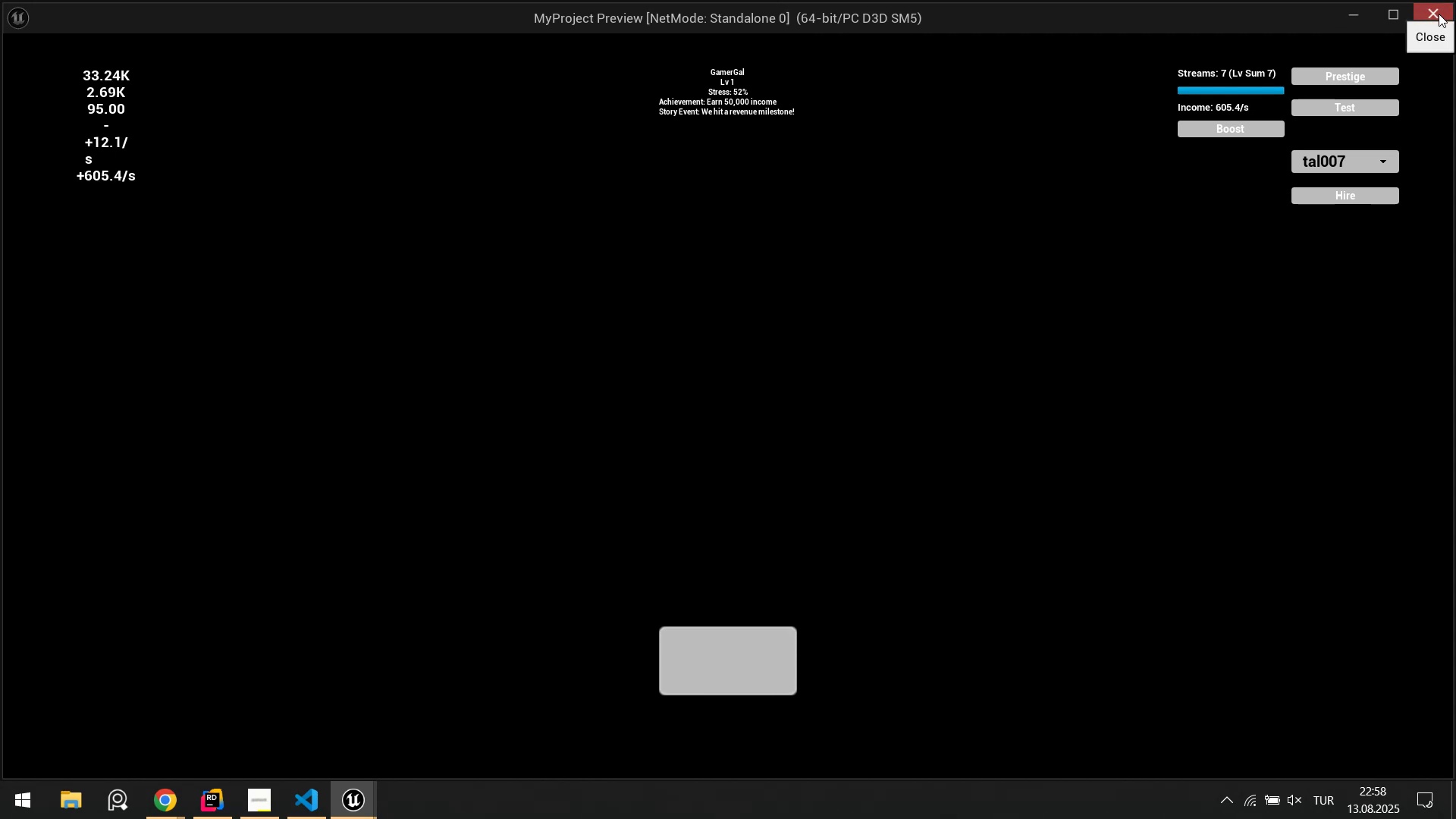 
left_click([1439, 14])
 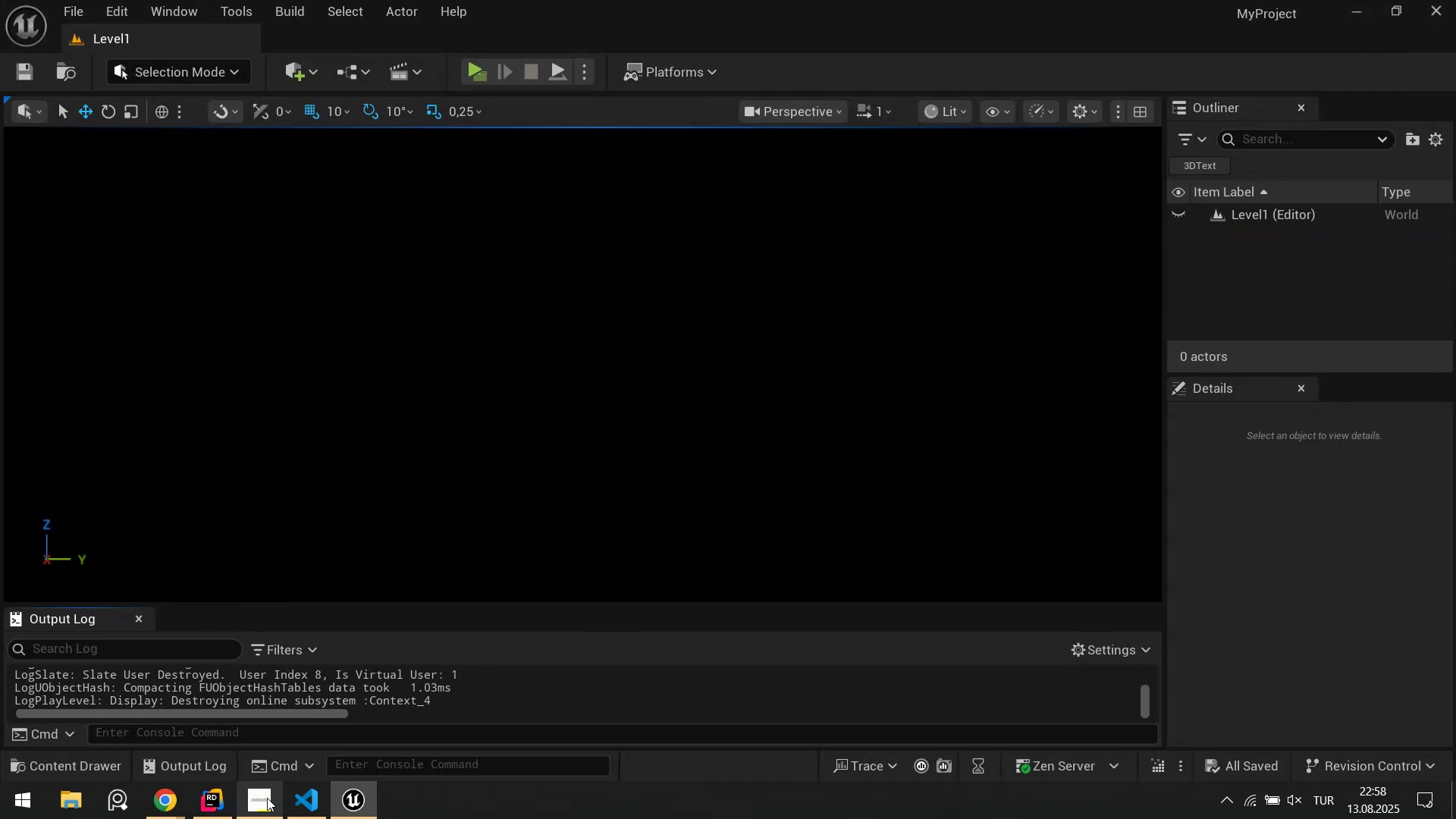 
left_click([306, 808])
 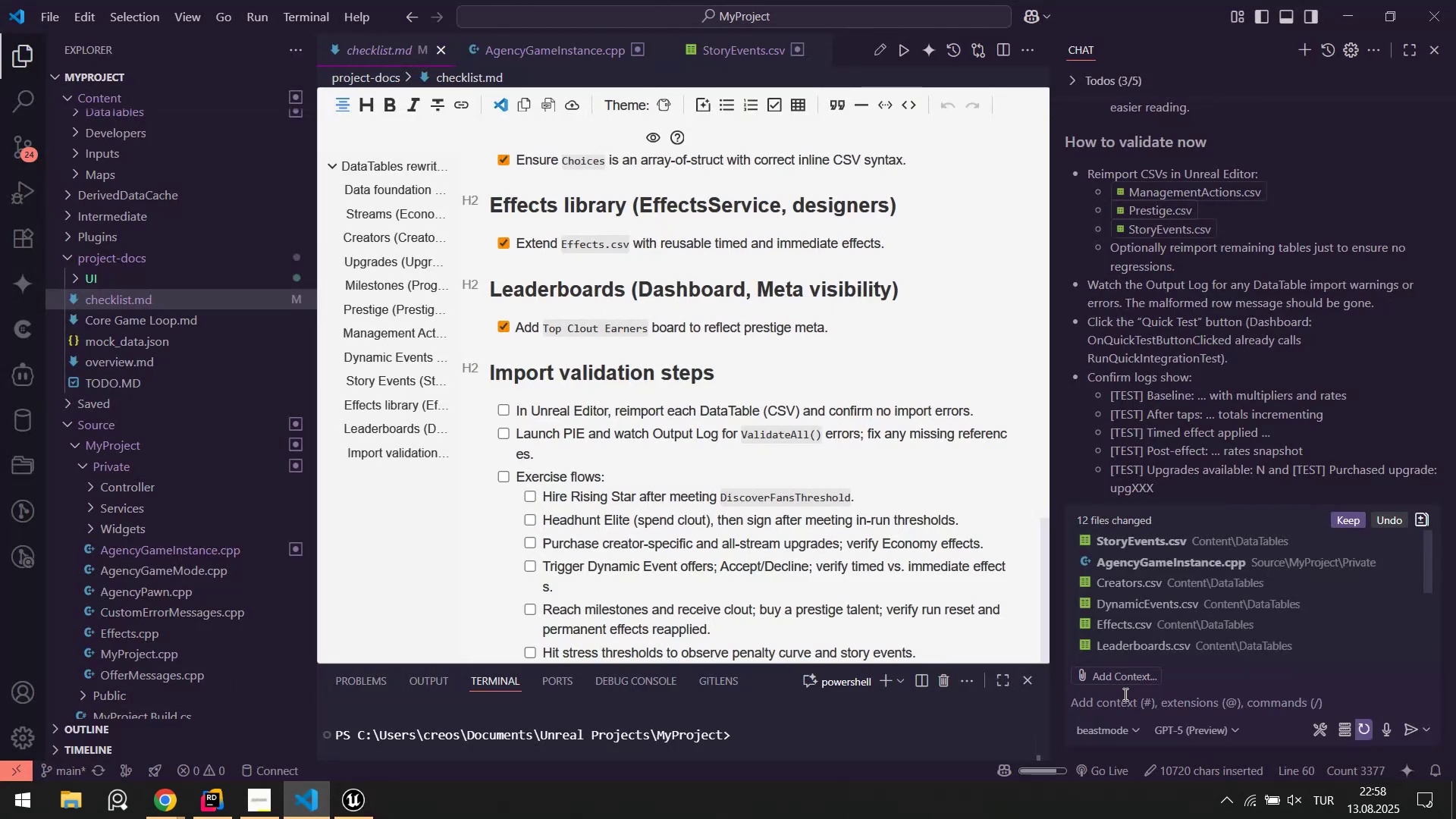 
left_click([1128, 697])
 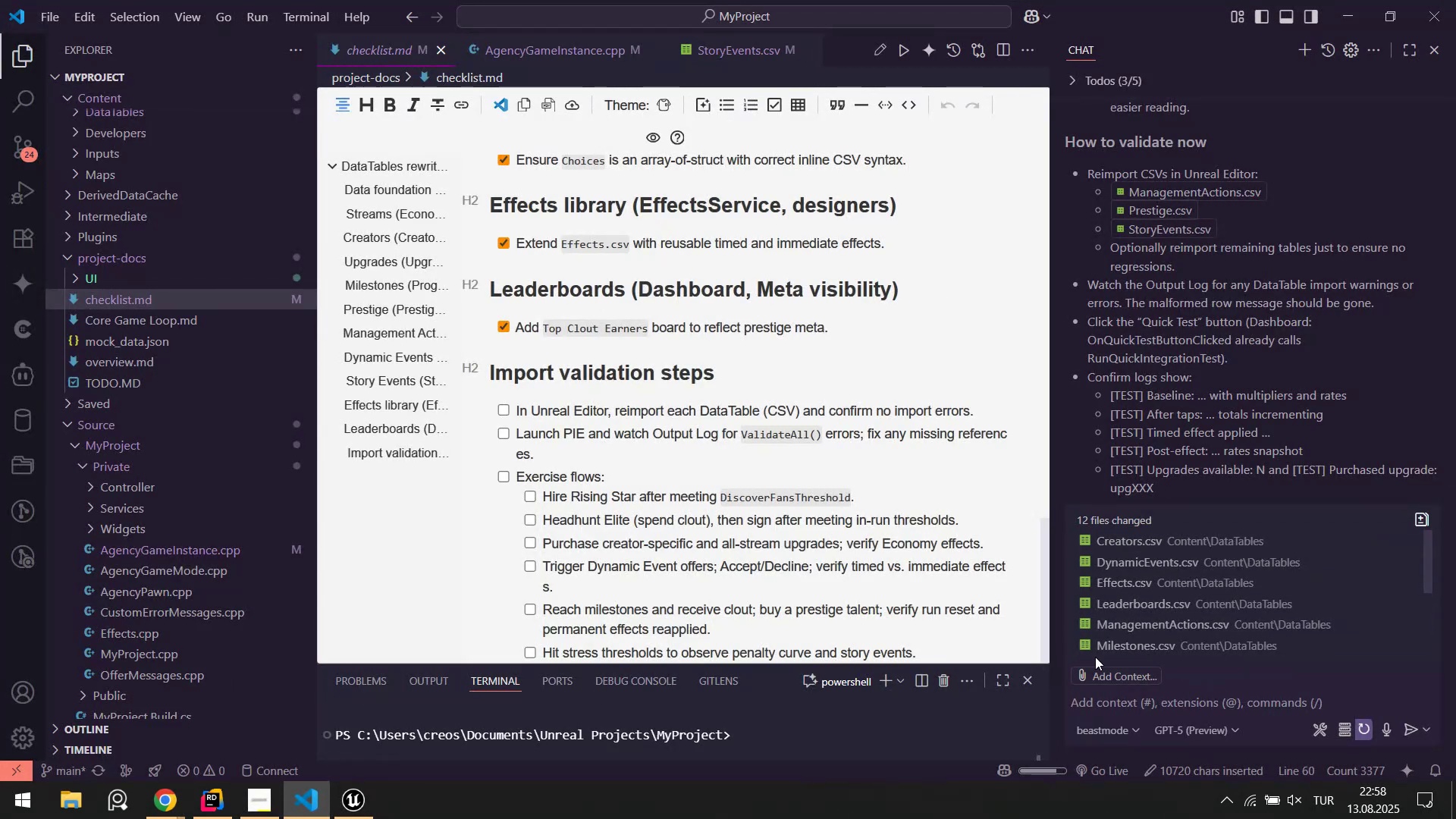 
wait(5.22)
 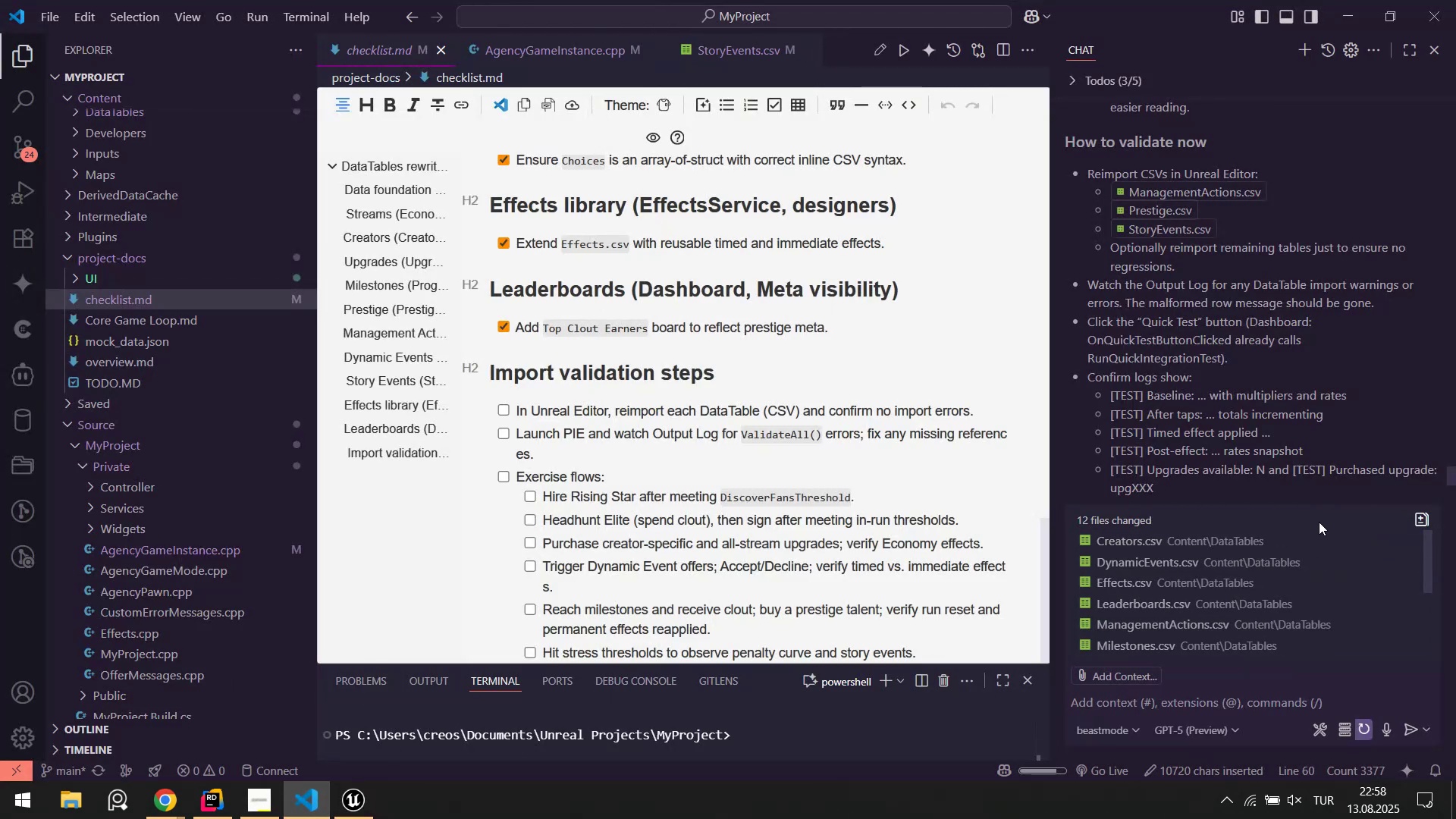 
left_click([1175, 705])
 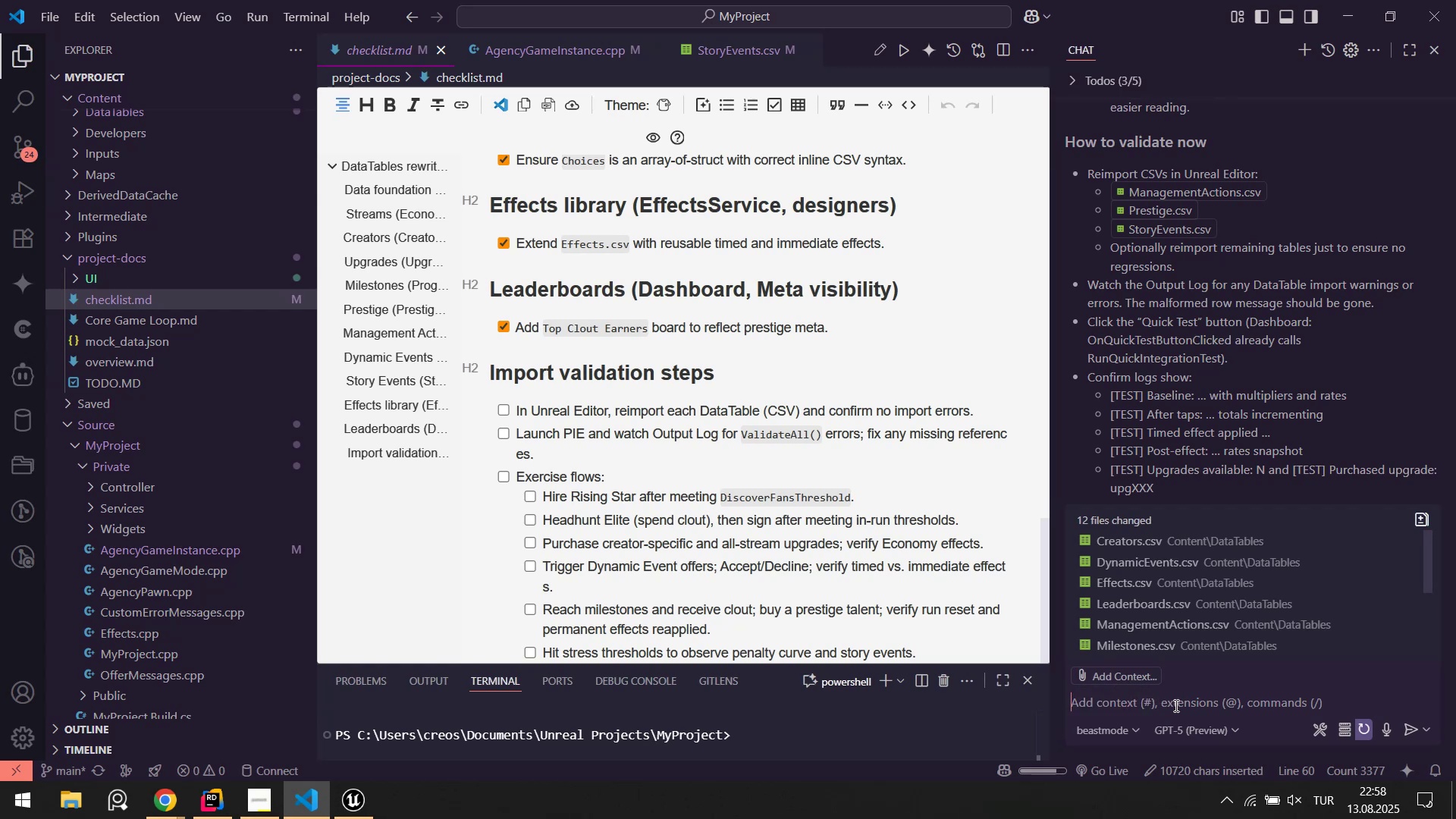 
type(Excellent!)
 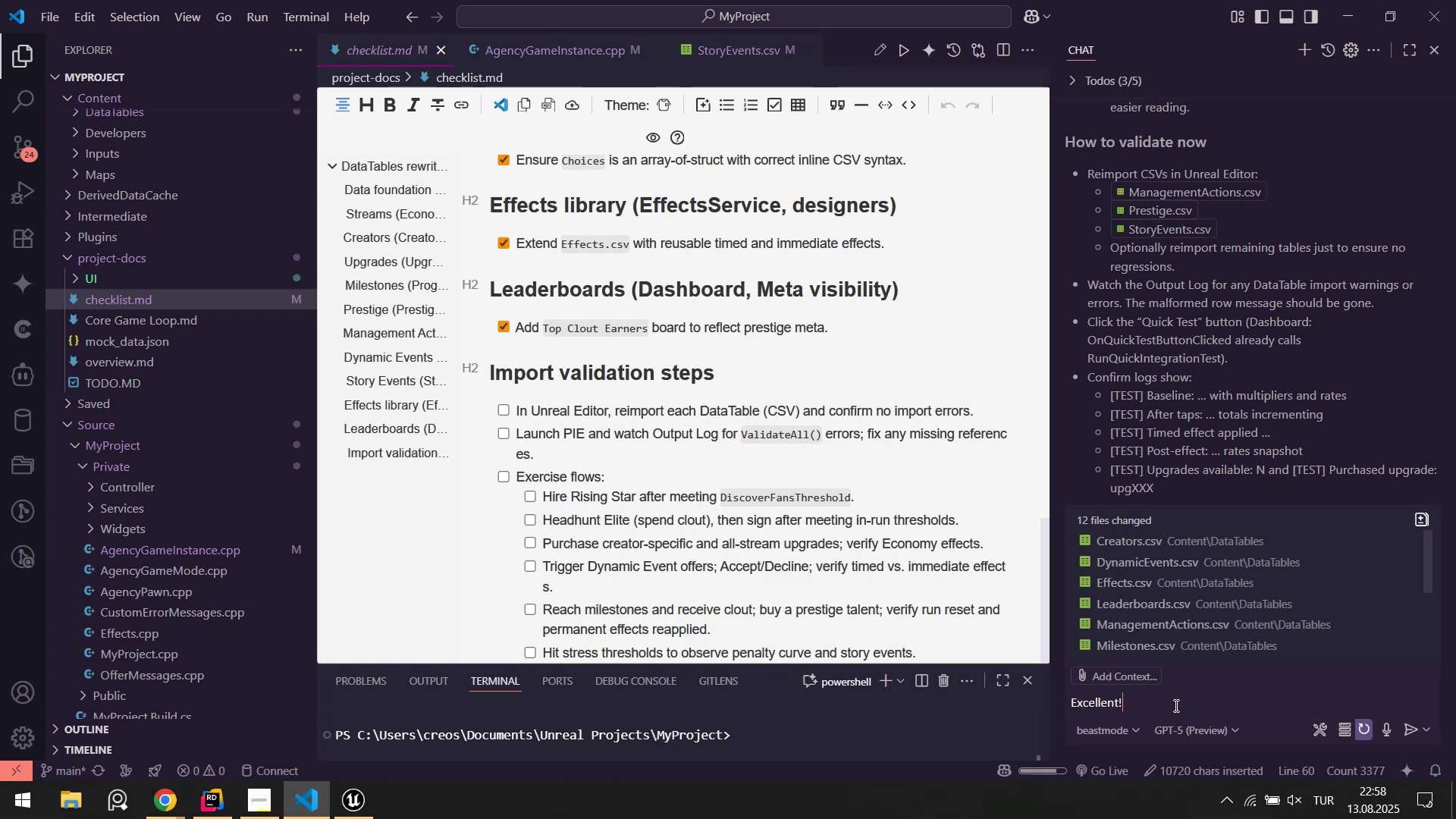 
key(Shift+Enter)
 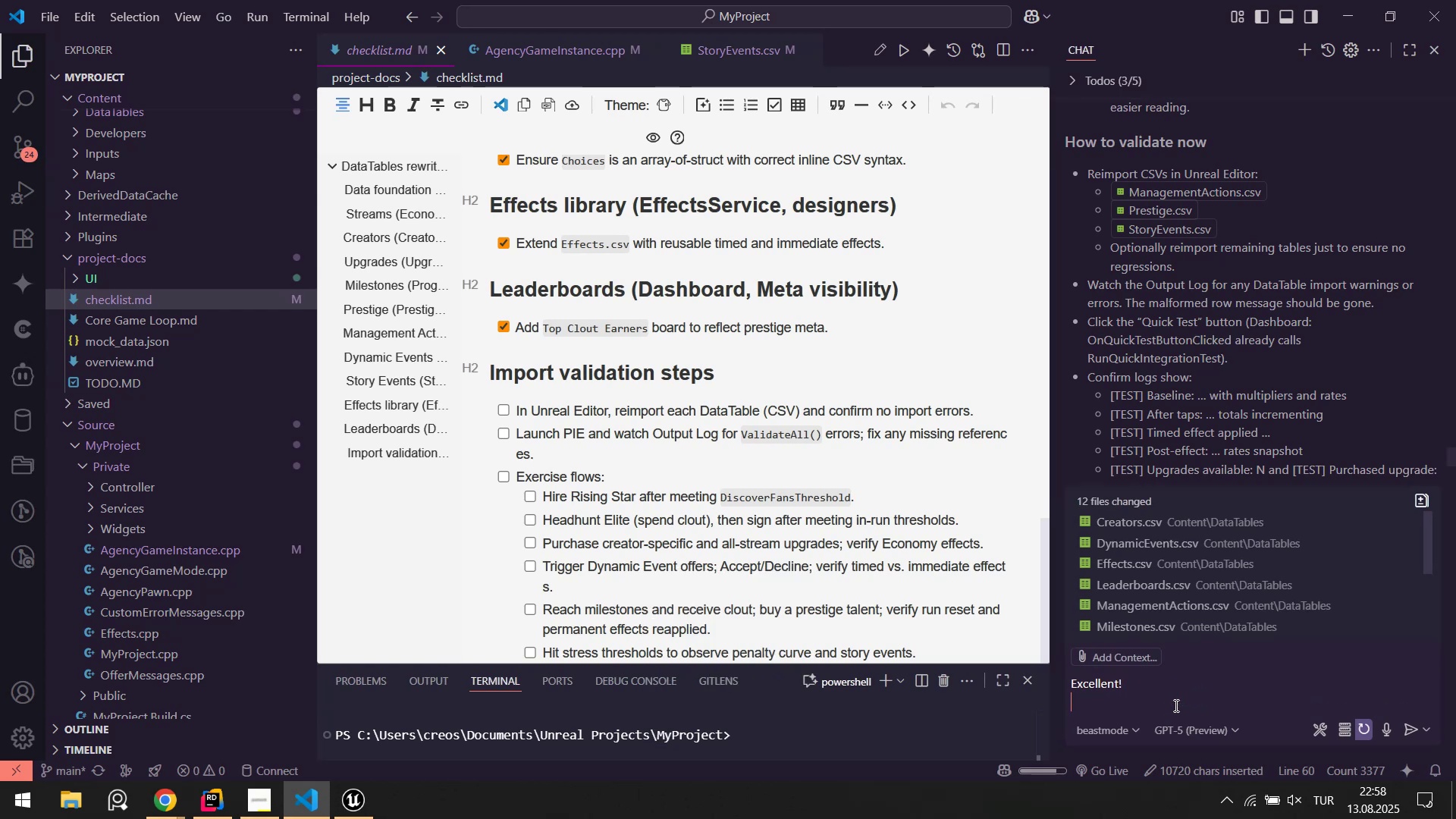 
key(Shift+Enter)
 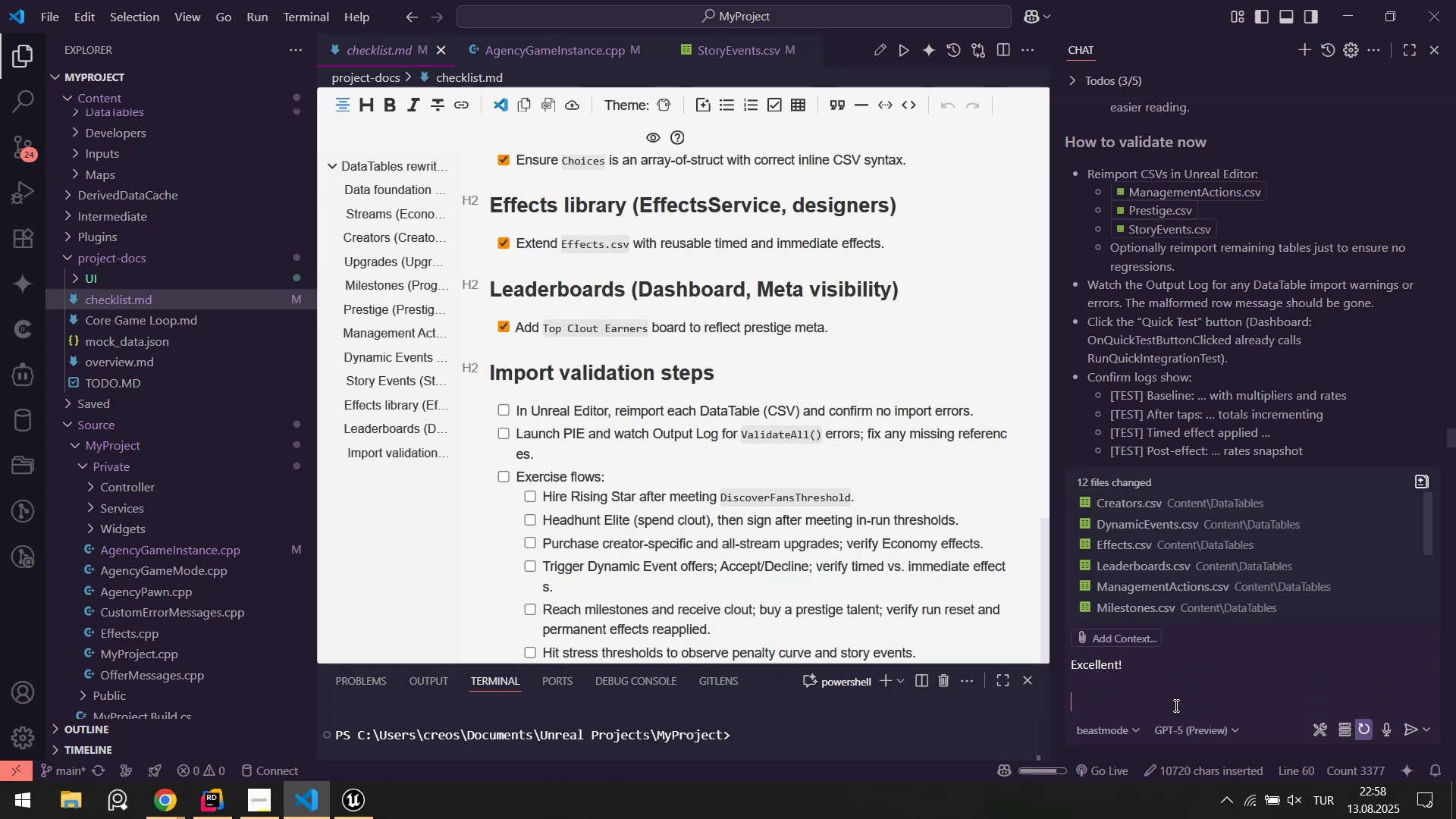 
type(Now. )
key(Backspace)
key(Backspace)
key(Backspace)
key(Backspace)
key(Backspace)
type(here logs>)
 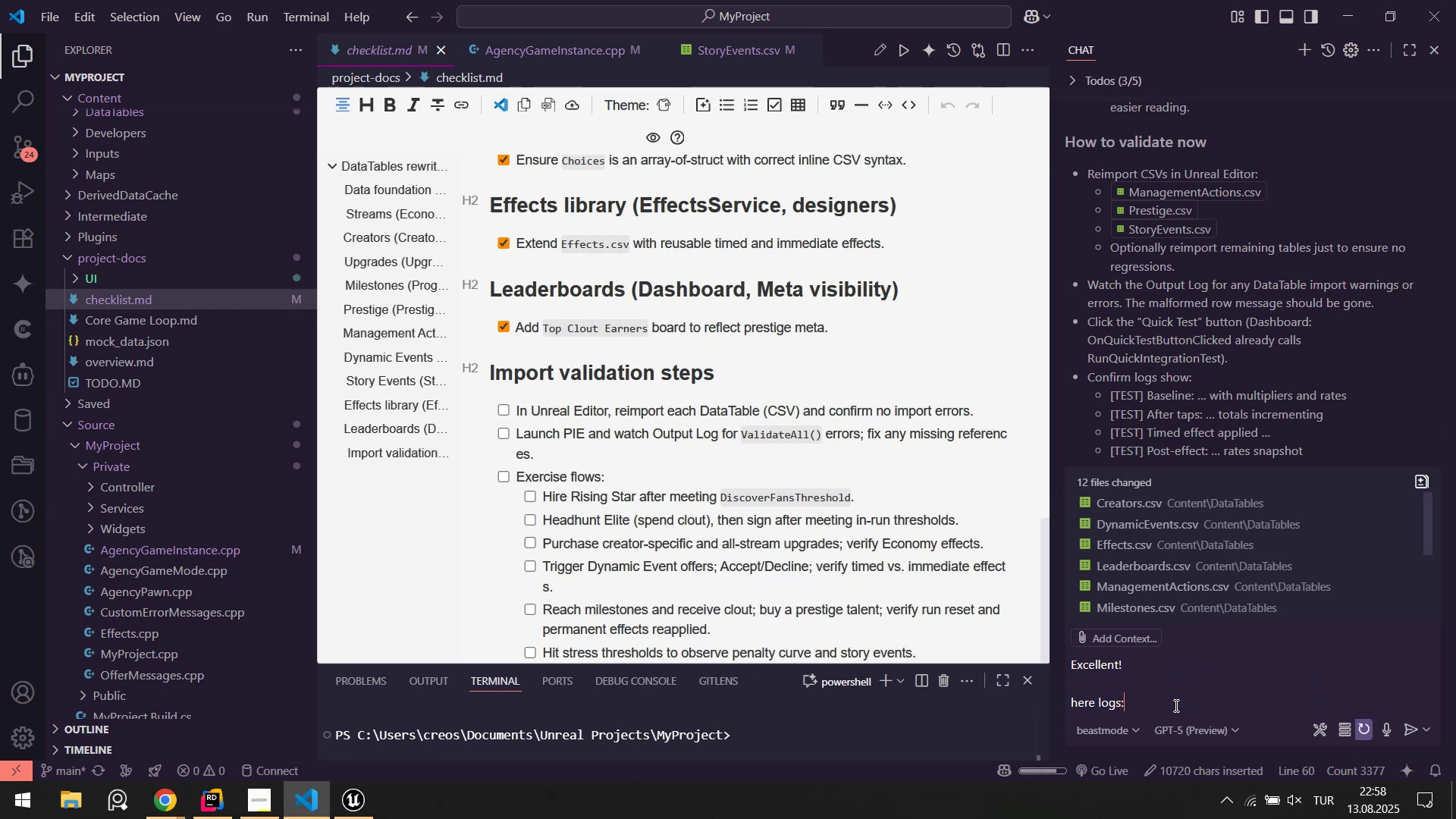 
key(Shift+Enter)
 